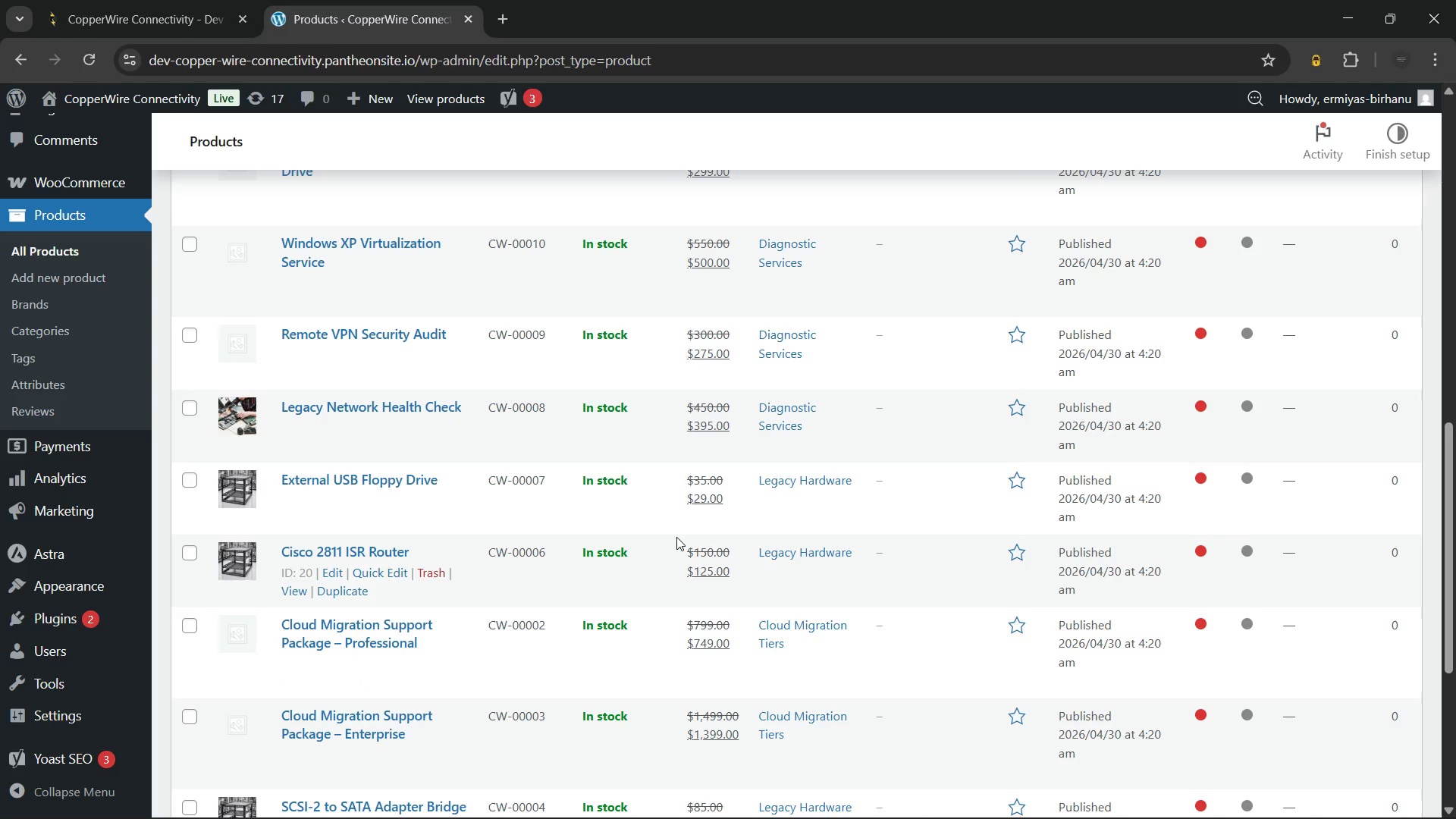 
wait(32.61)
 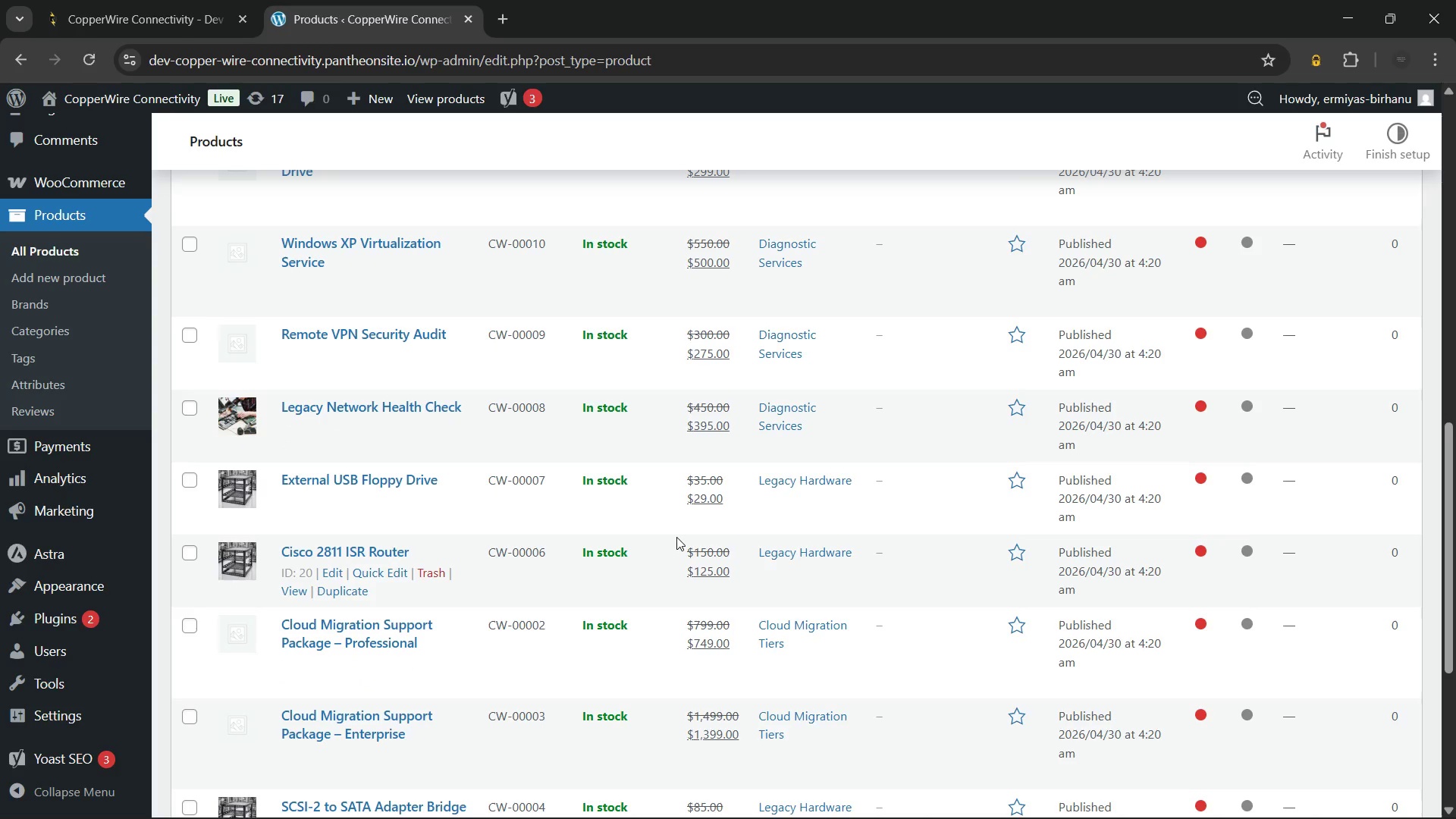 
scroll: coordinate [473, 557], scroll_direction: up, amount: 1.0
 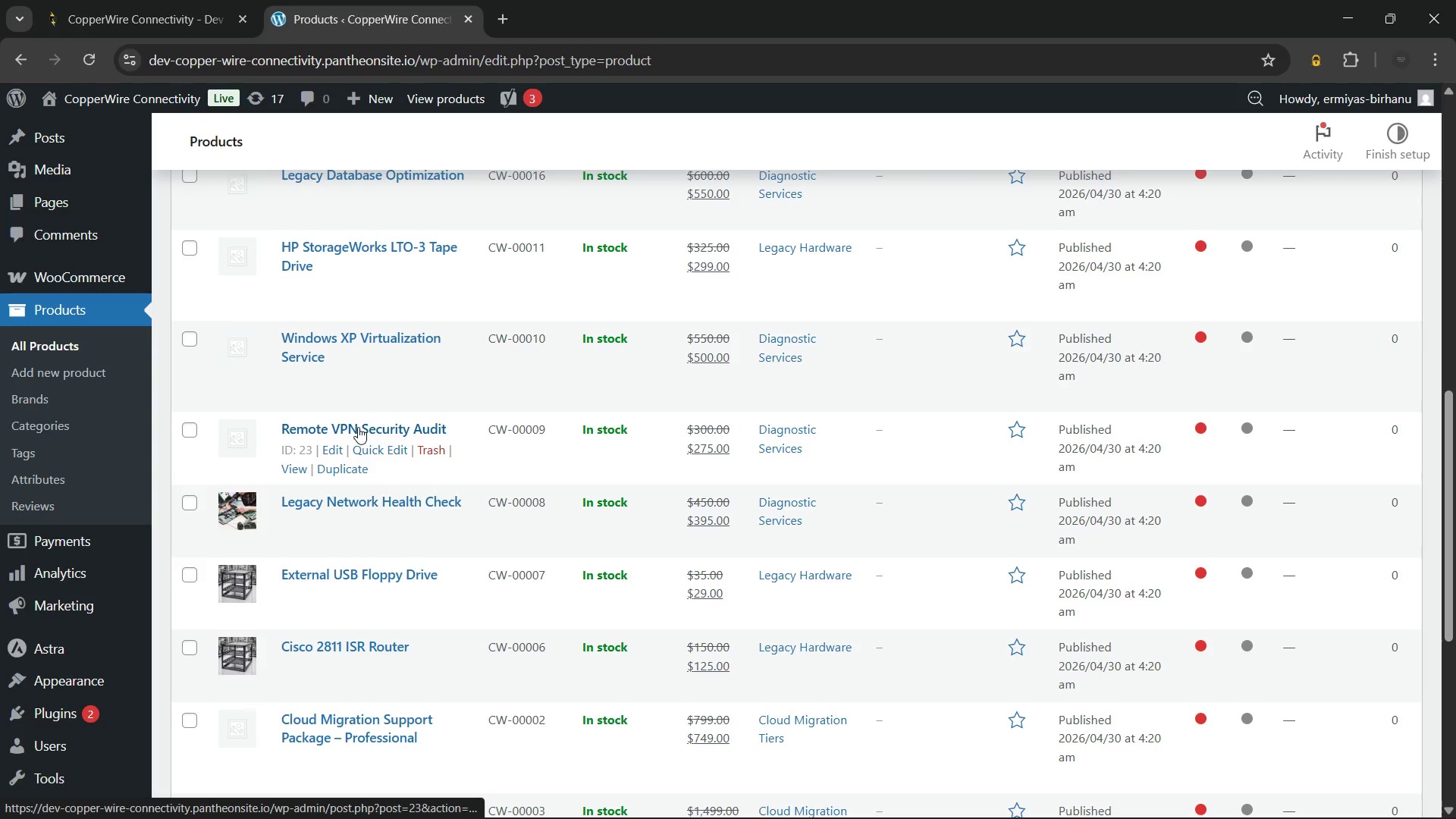 
left_click([358, 427])
 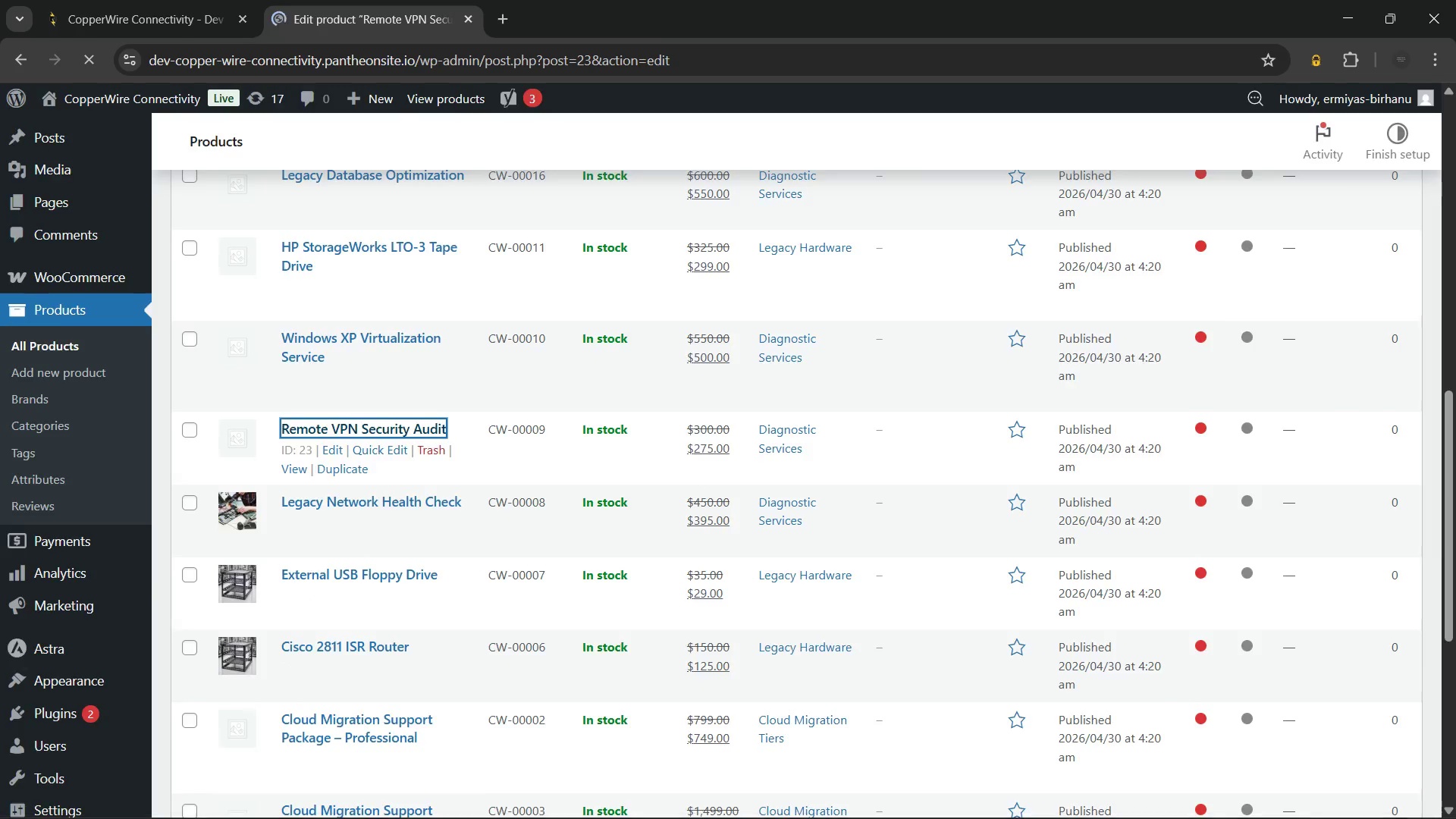 
left_click([1285, 797])
 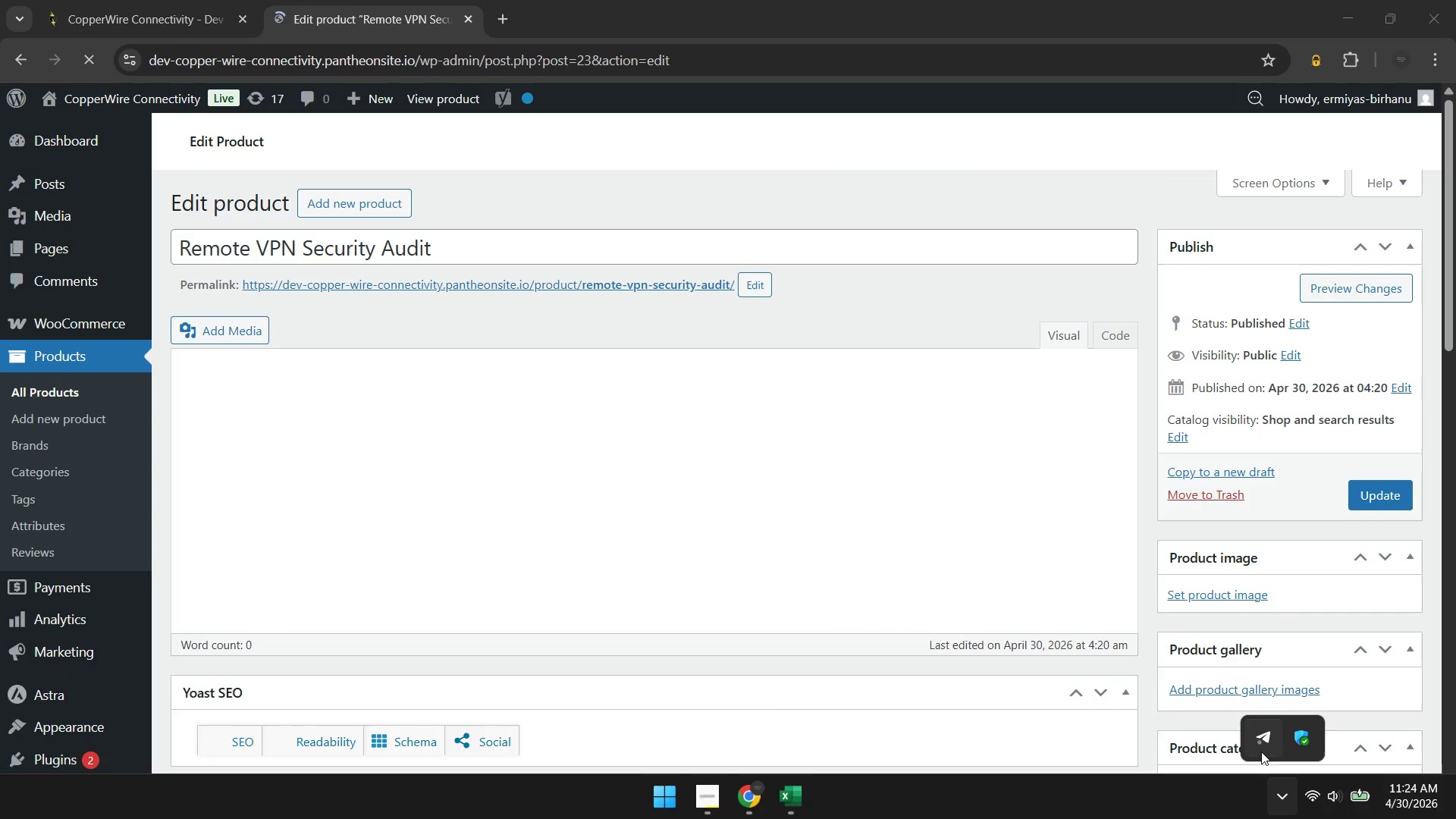 
left_click([1259, 746])
 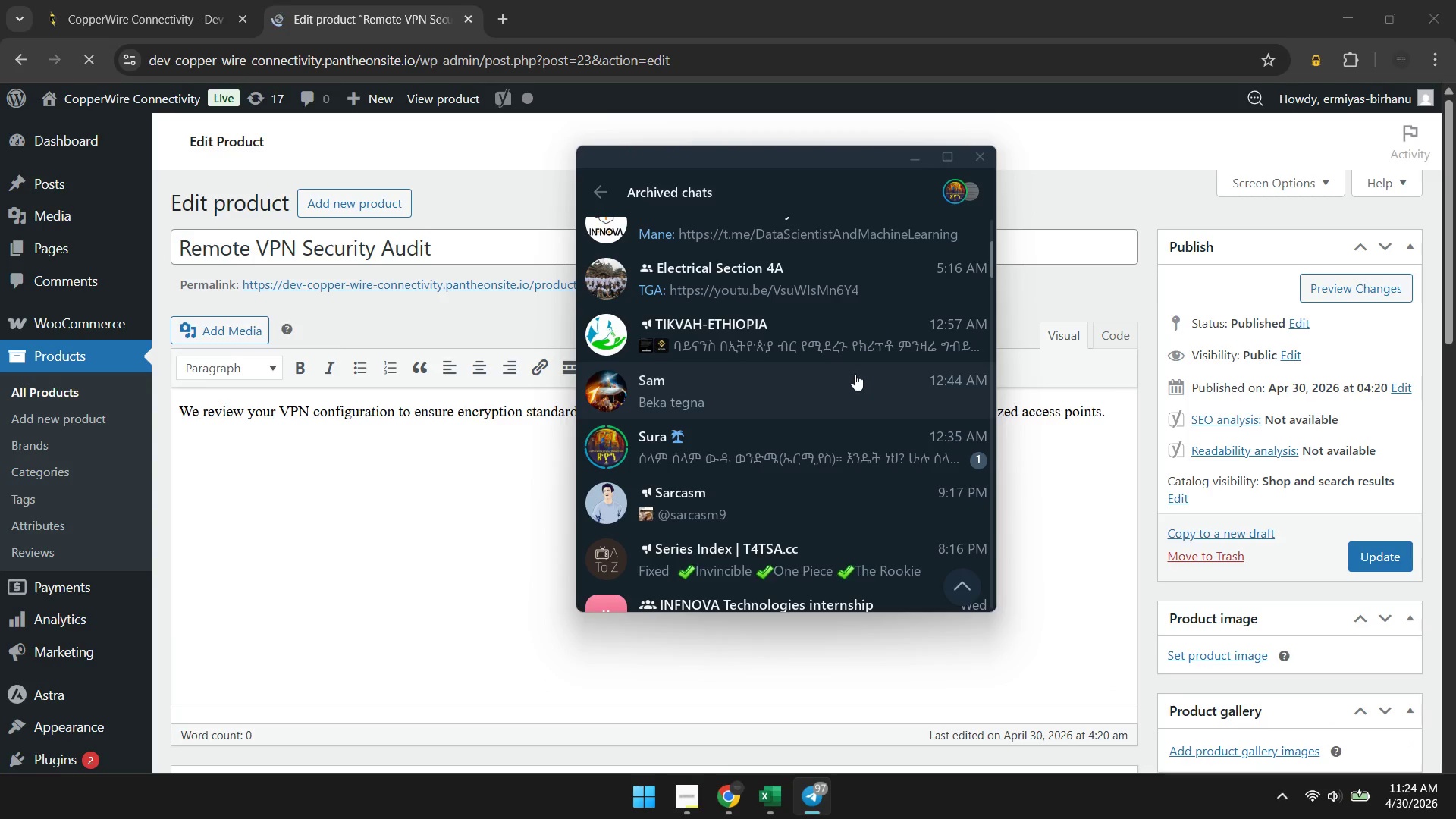 
scroll: coordinate [827, 381], scroll_direction: up, amount: 15.0
 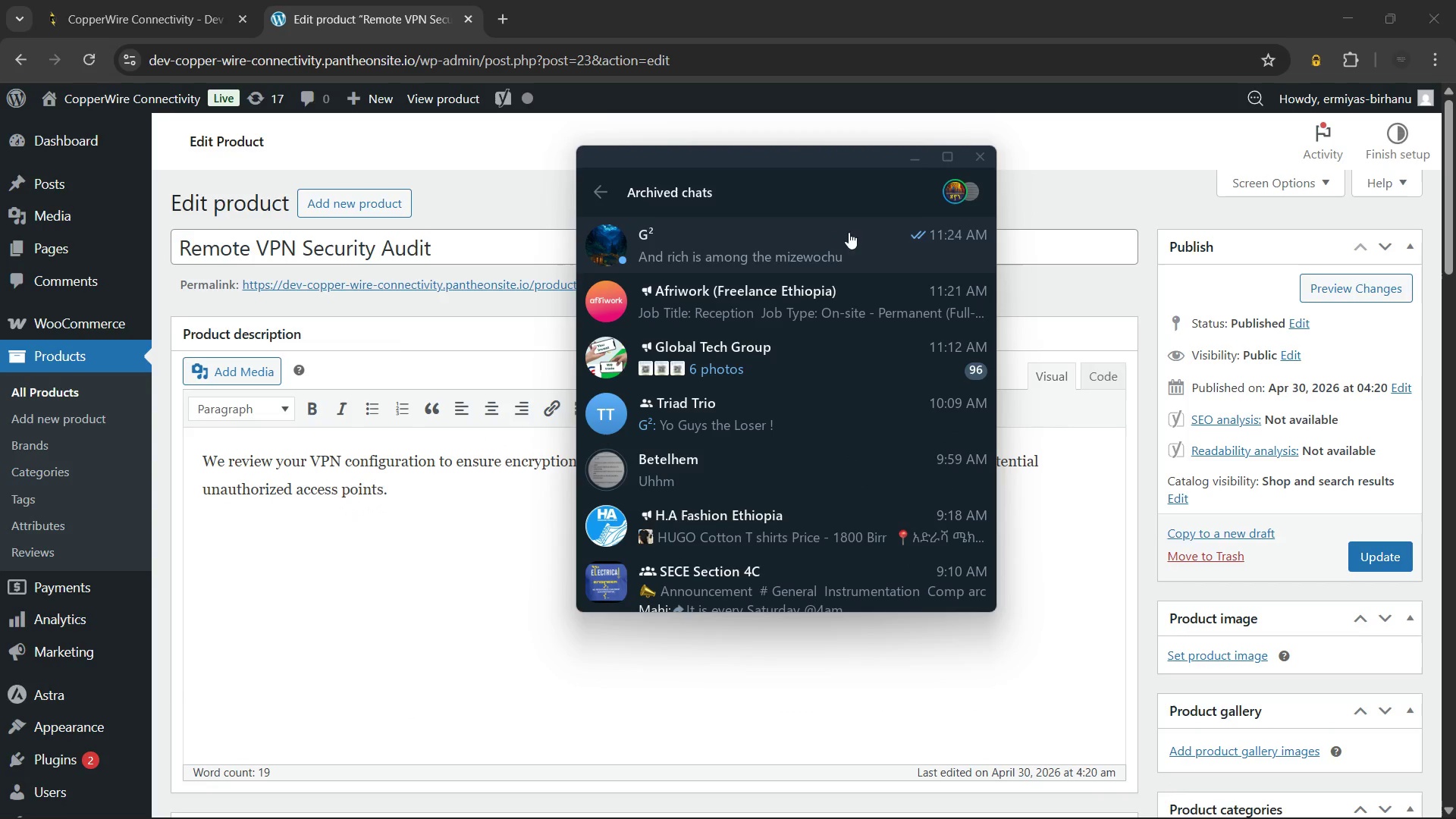 
left_click([854, 246])
 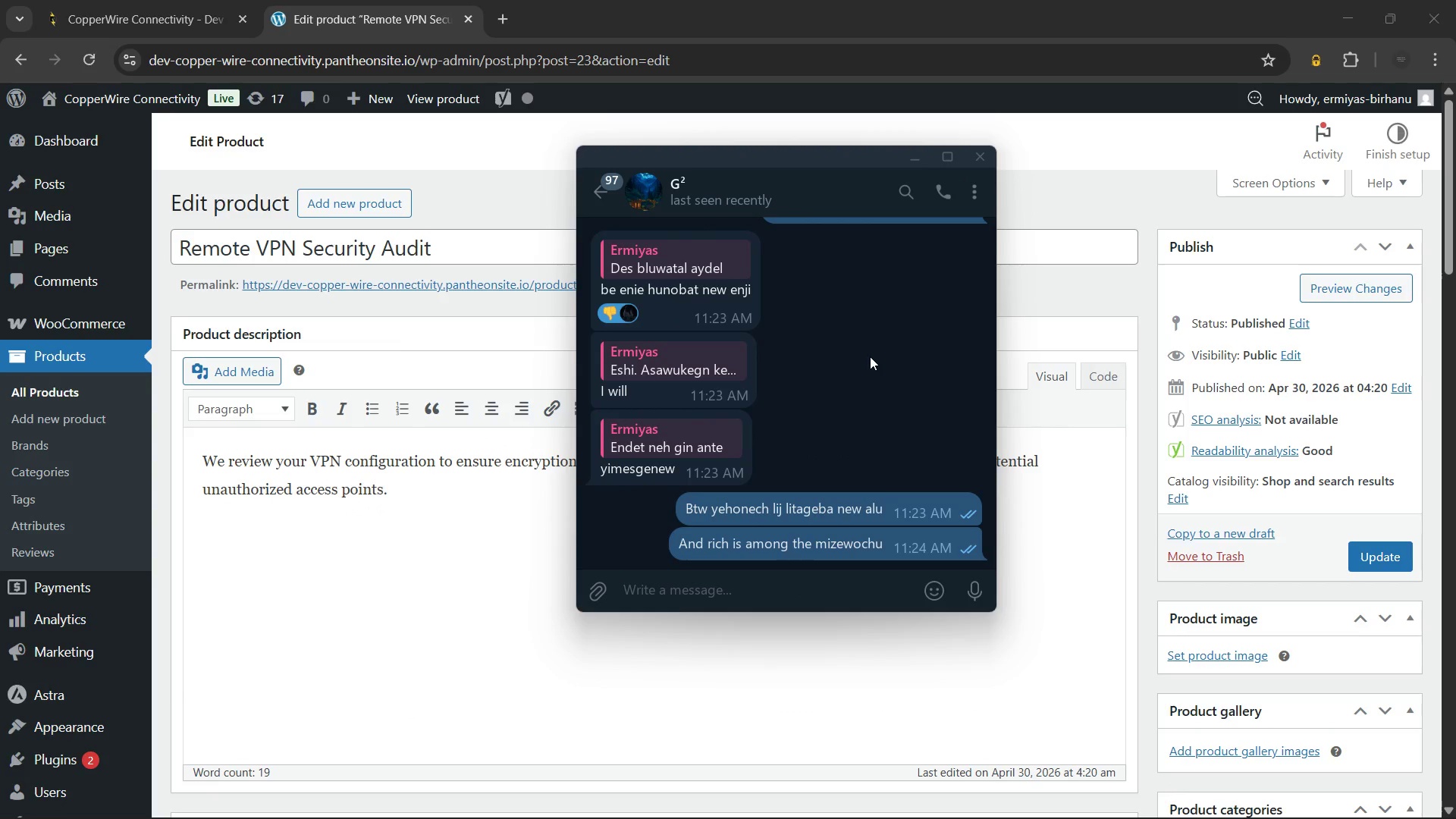 
wait(5.48)
 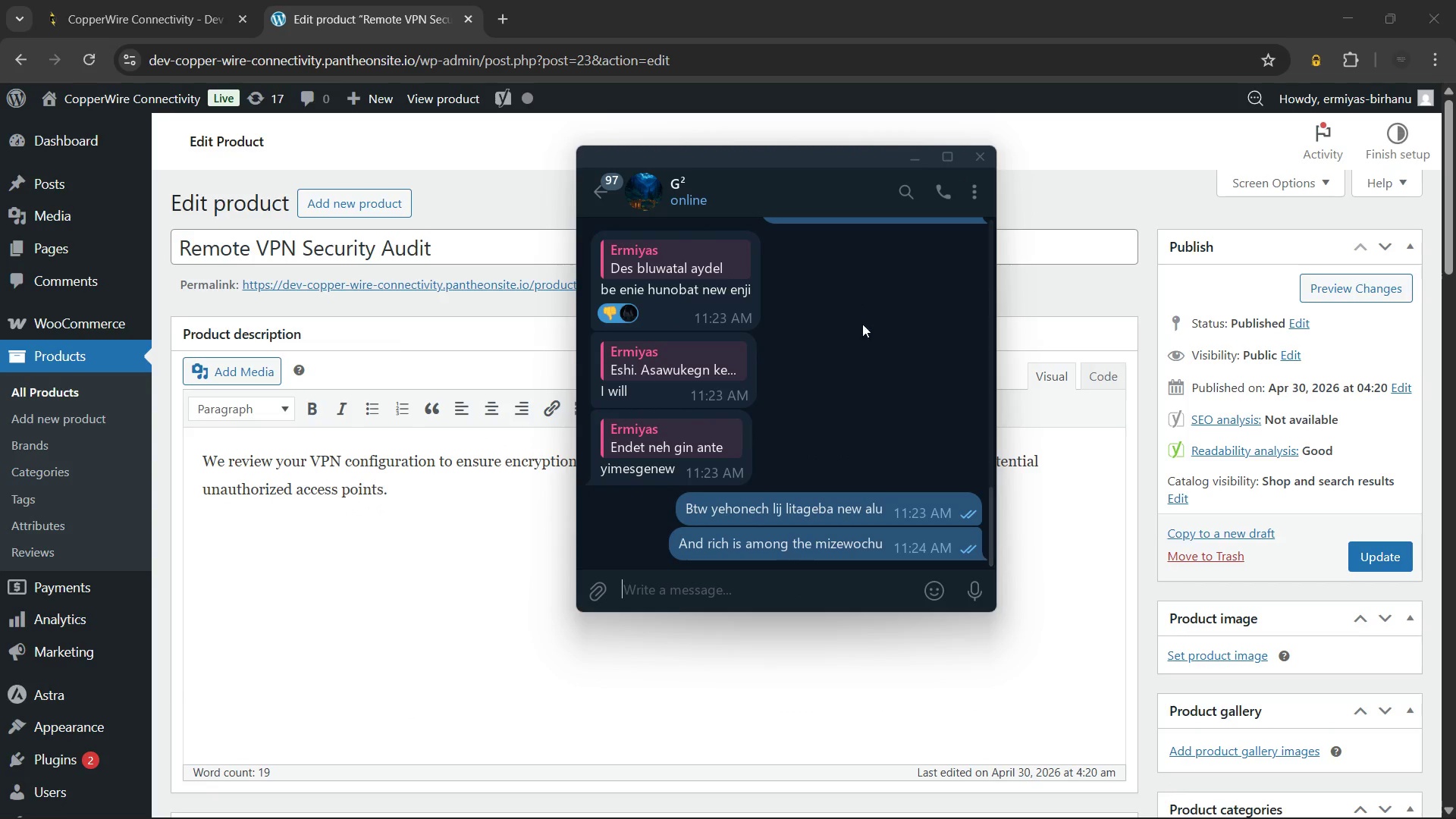 
right_click([915, 507])
 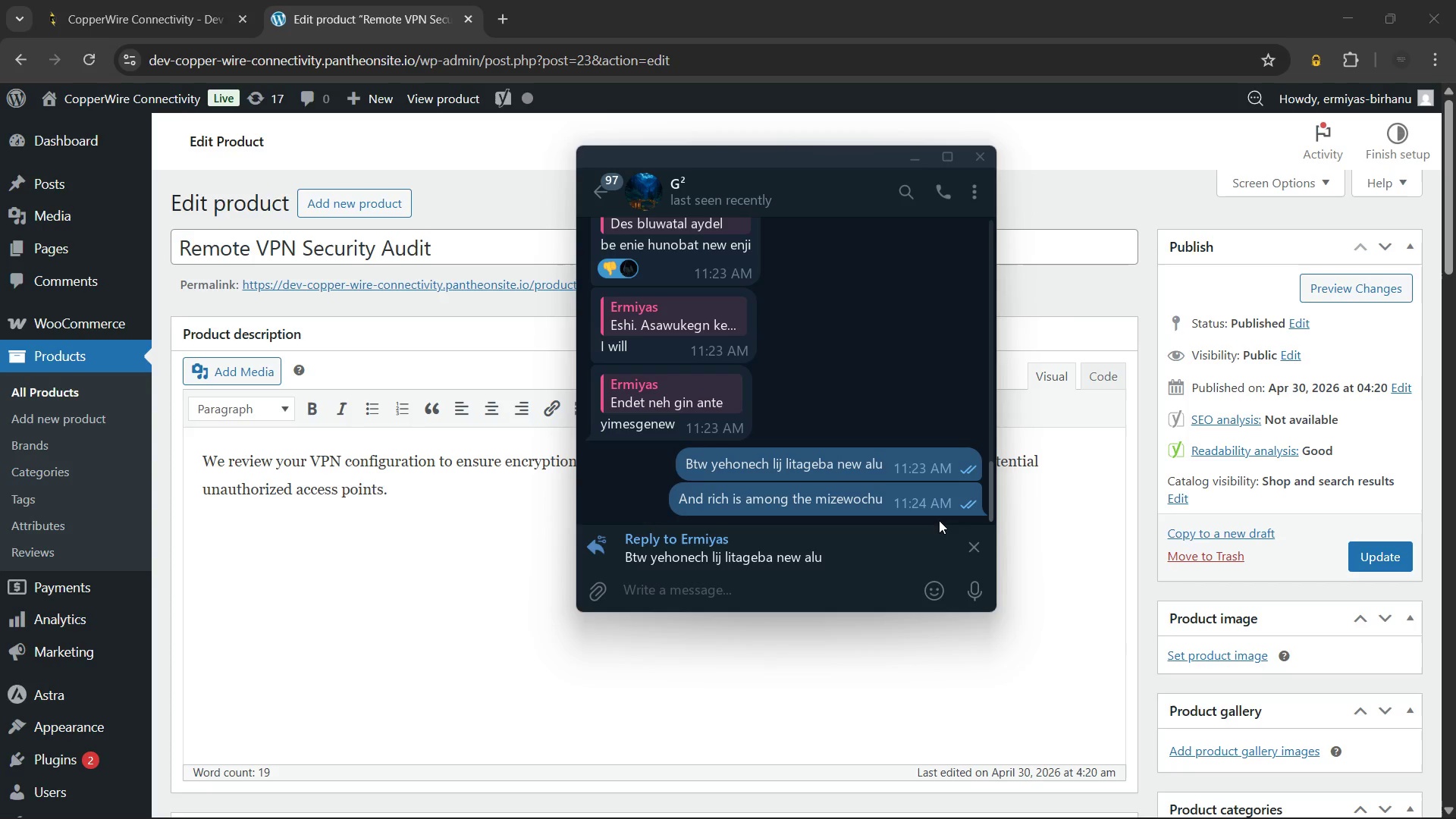 
type(I forgot her name. u even go)
key(Backspace)
key(Backspace)
type(went to bishoftu for her graduation)
 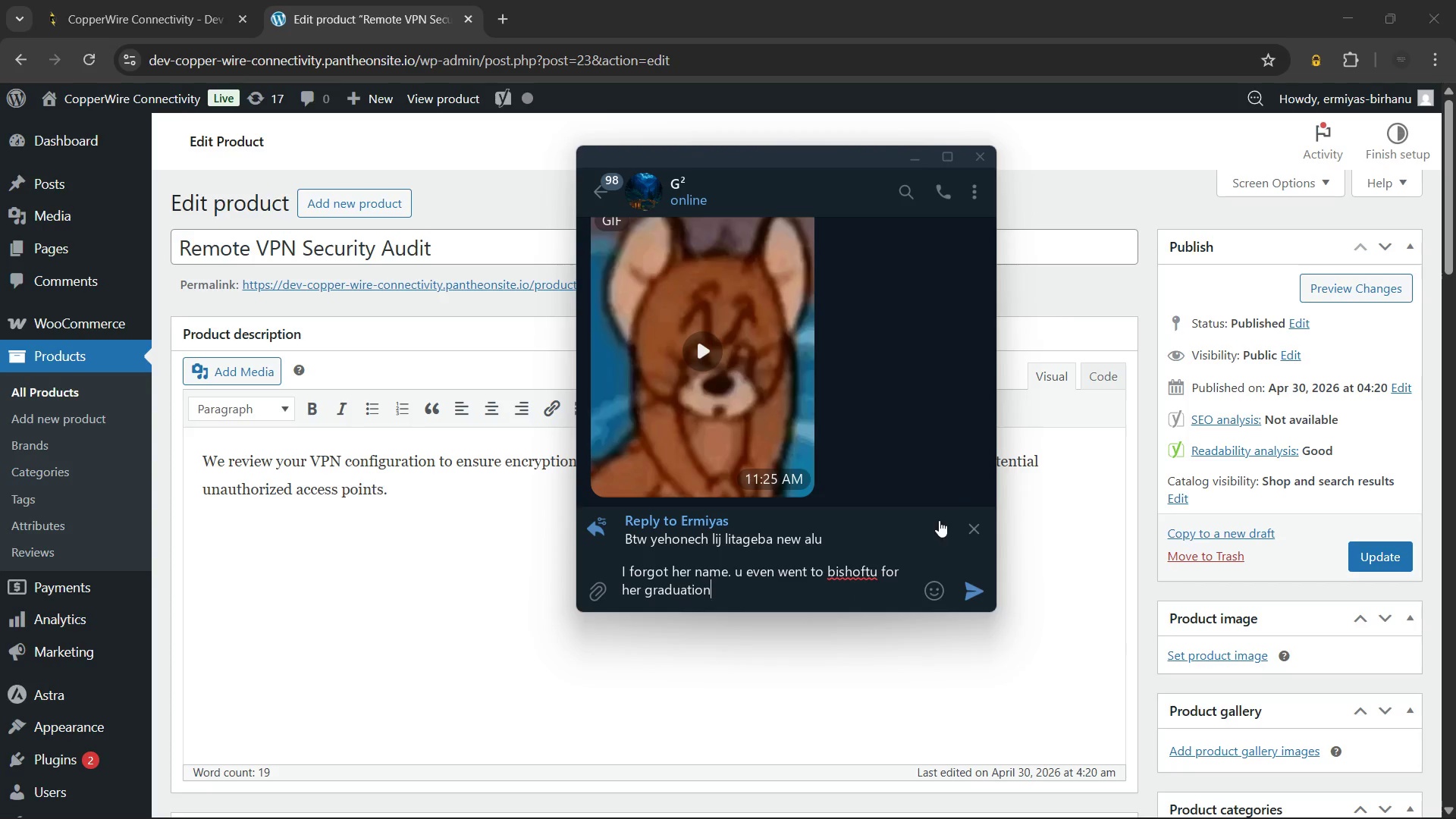 
key(Enter)
 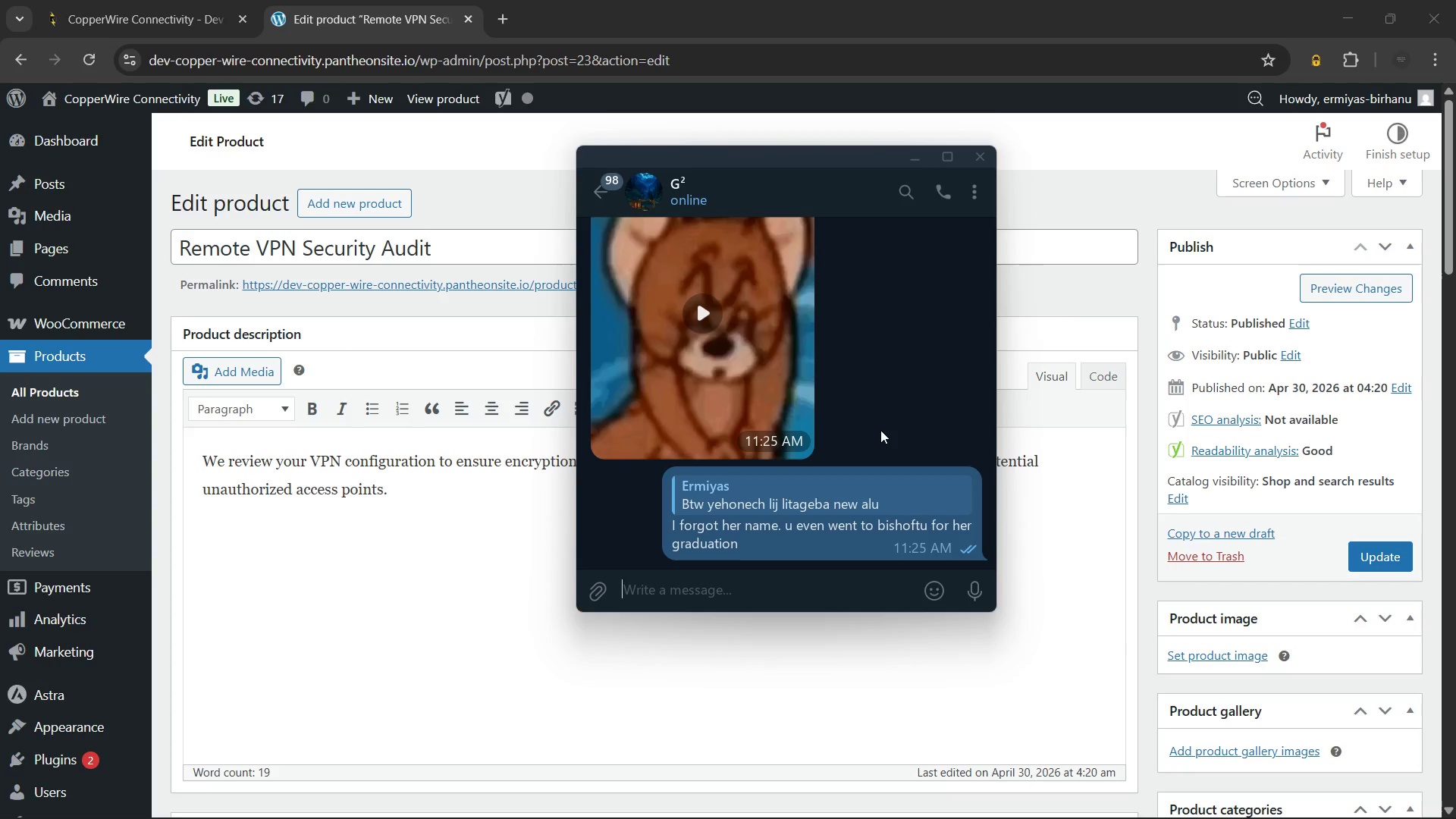 
scroll: coordinate [880, 430], scroll_direction: up, amount: 3.0
 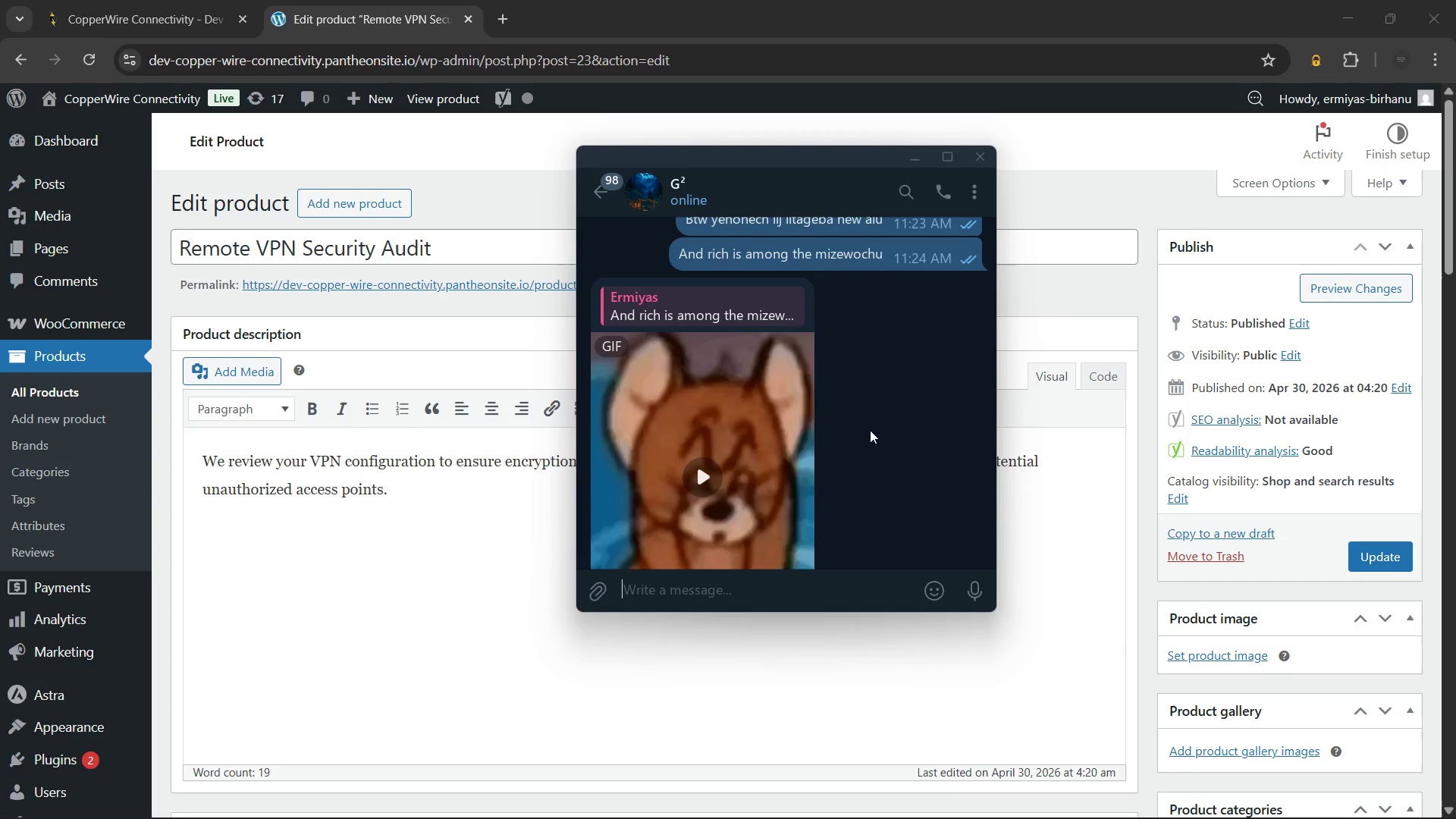 
right_click([781, 435])
 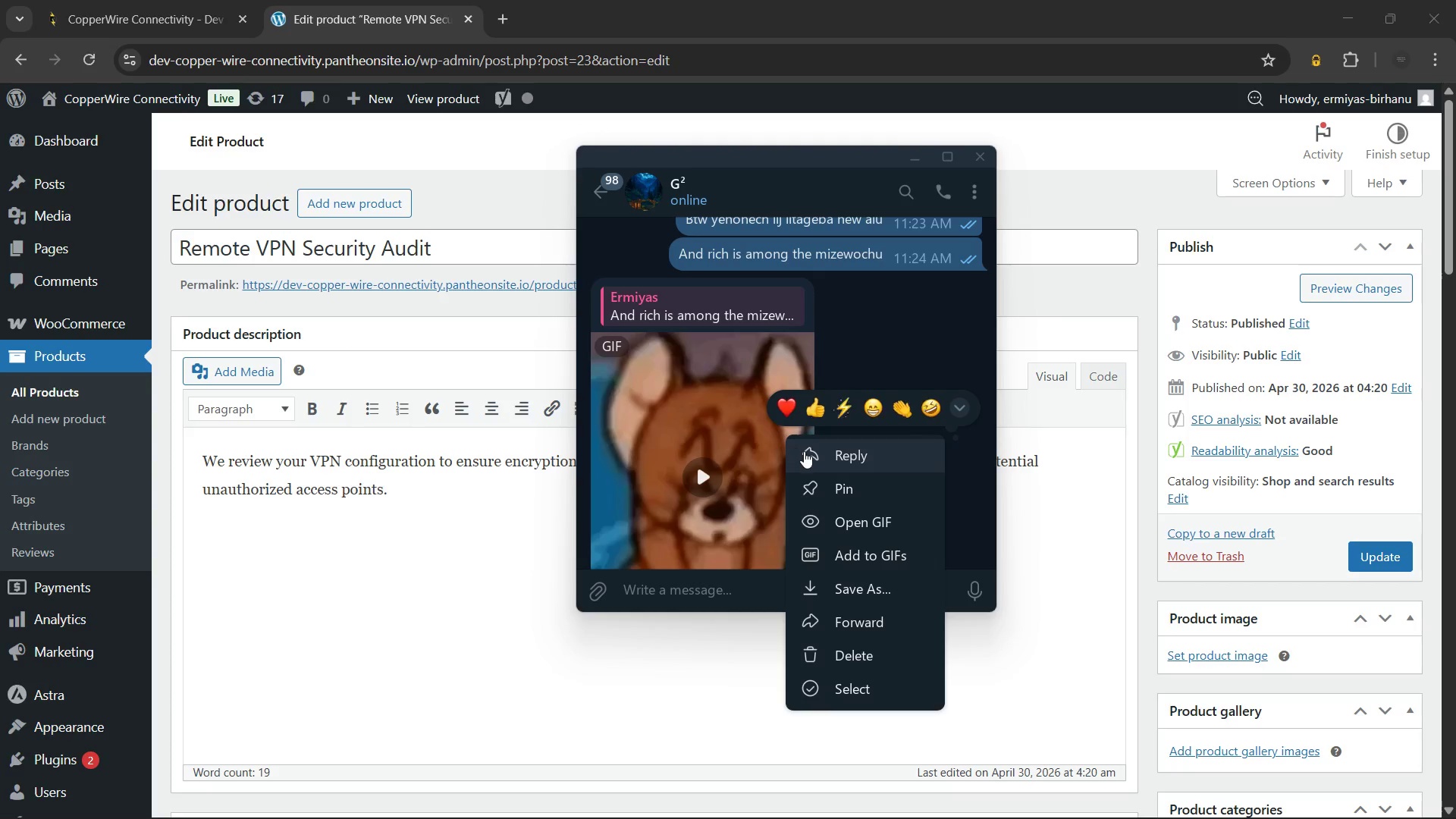 
left_click([805, 451])
 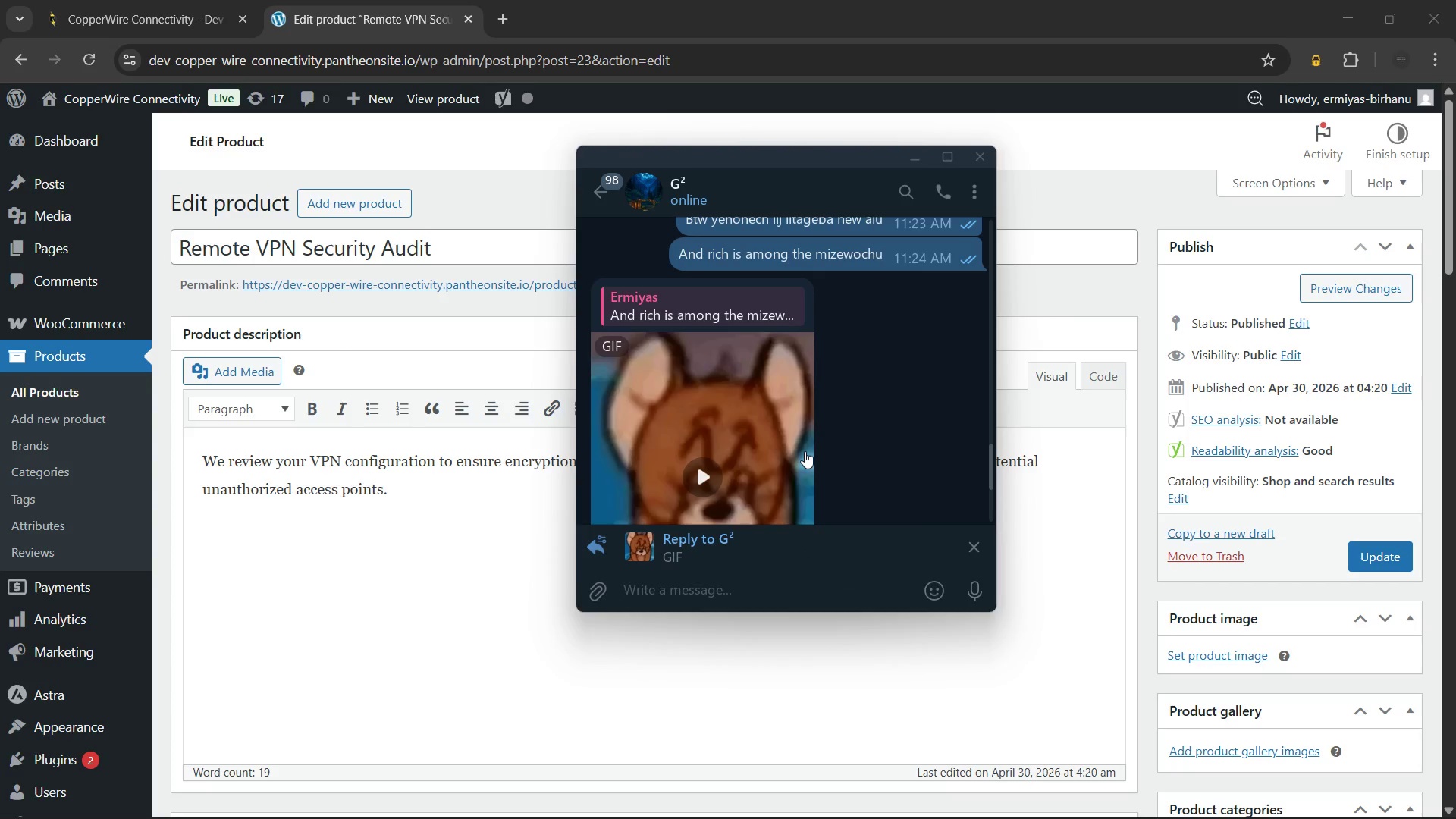 
type(enem endeza new yehonkut)
 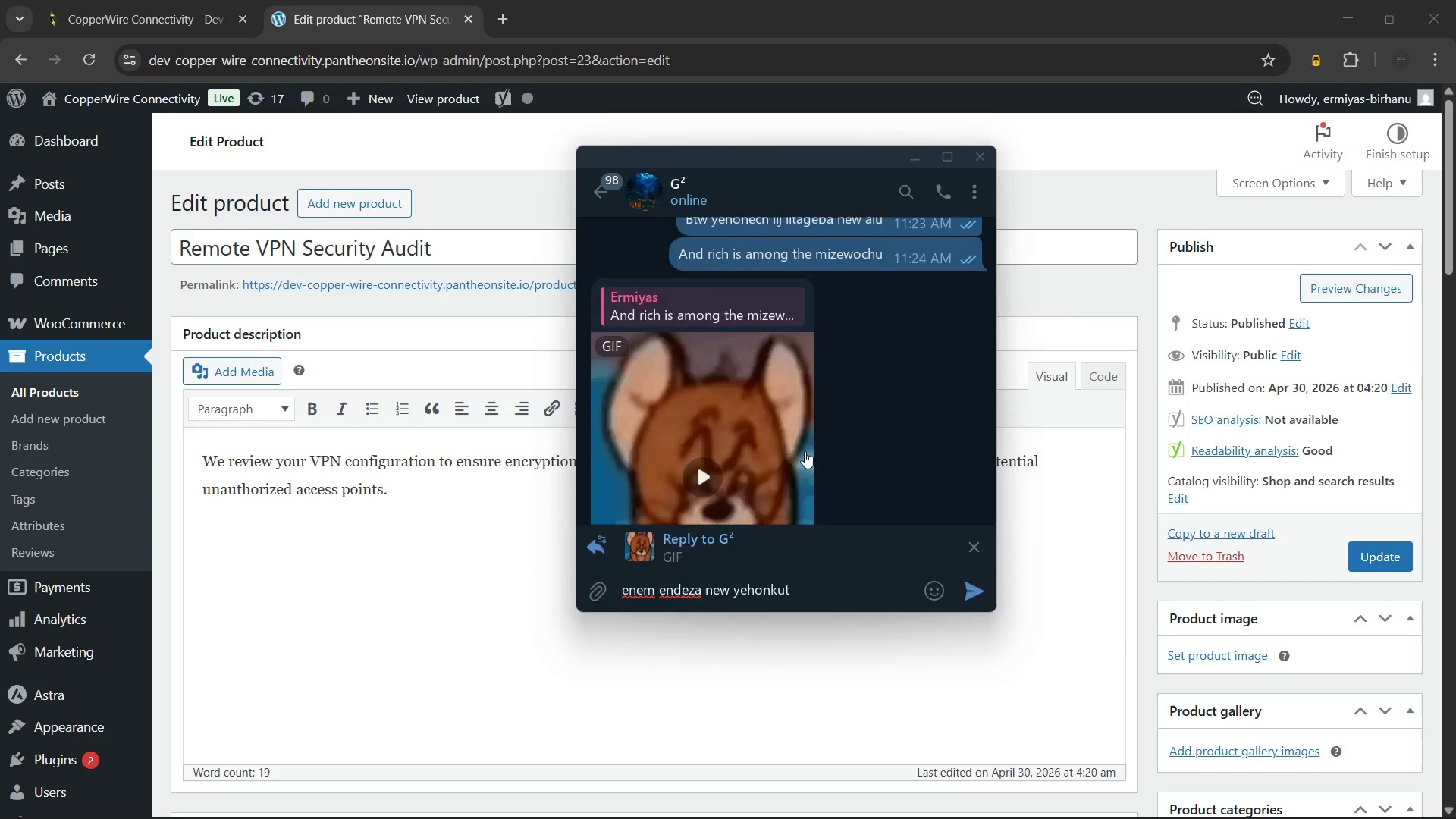 
key(Enter)
 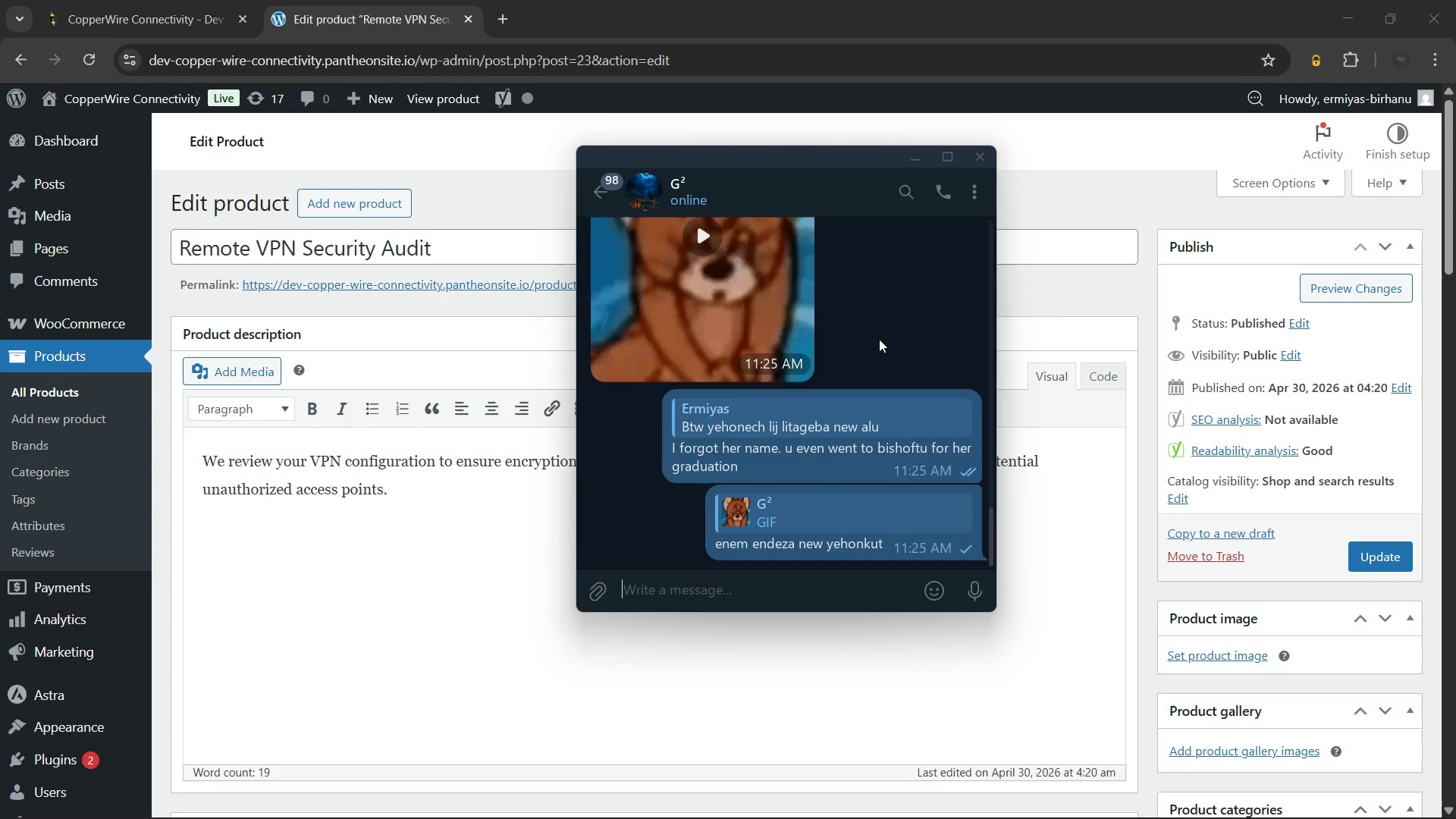 
key(Escape)
 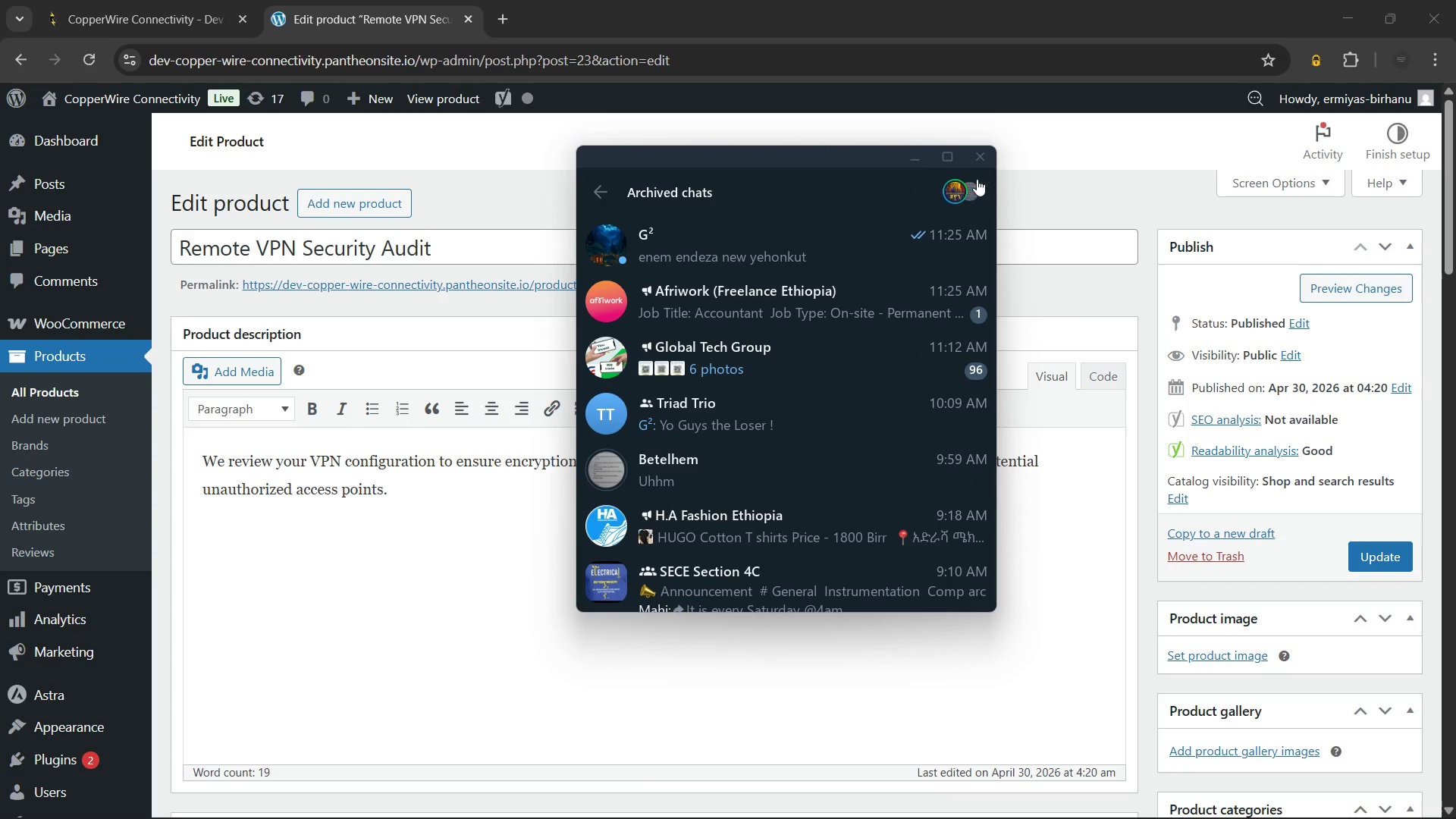 
left_click([990, 161])
 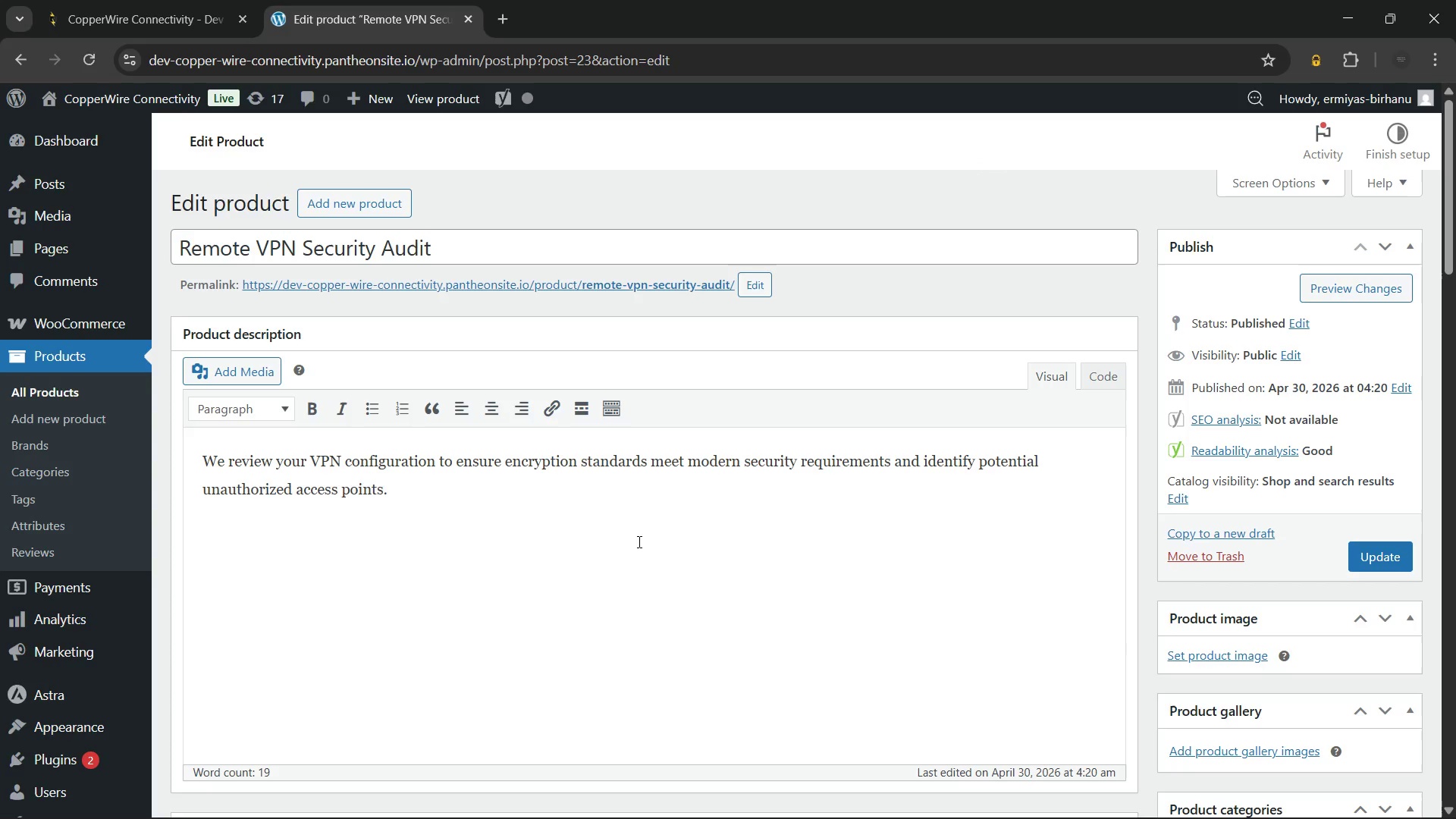 
left_click([638, 541])
 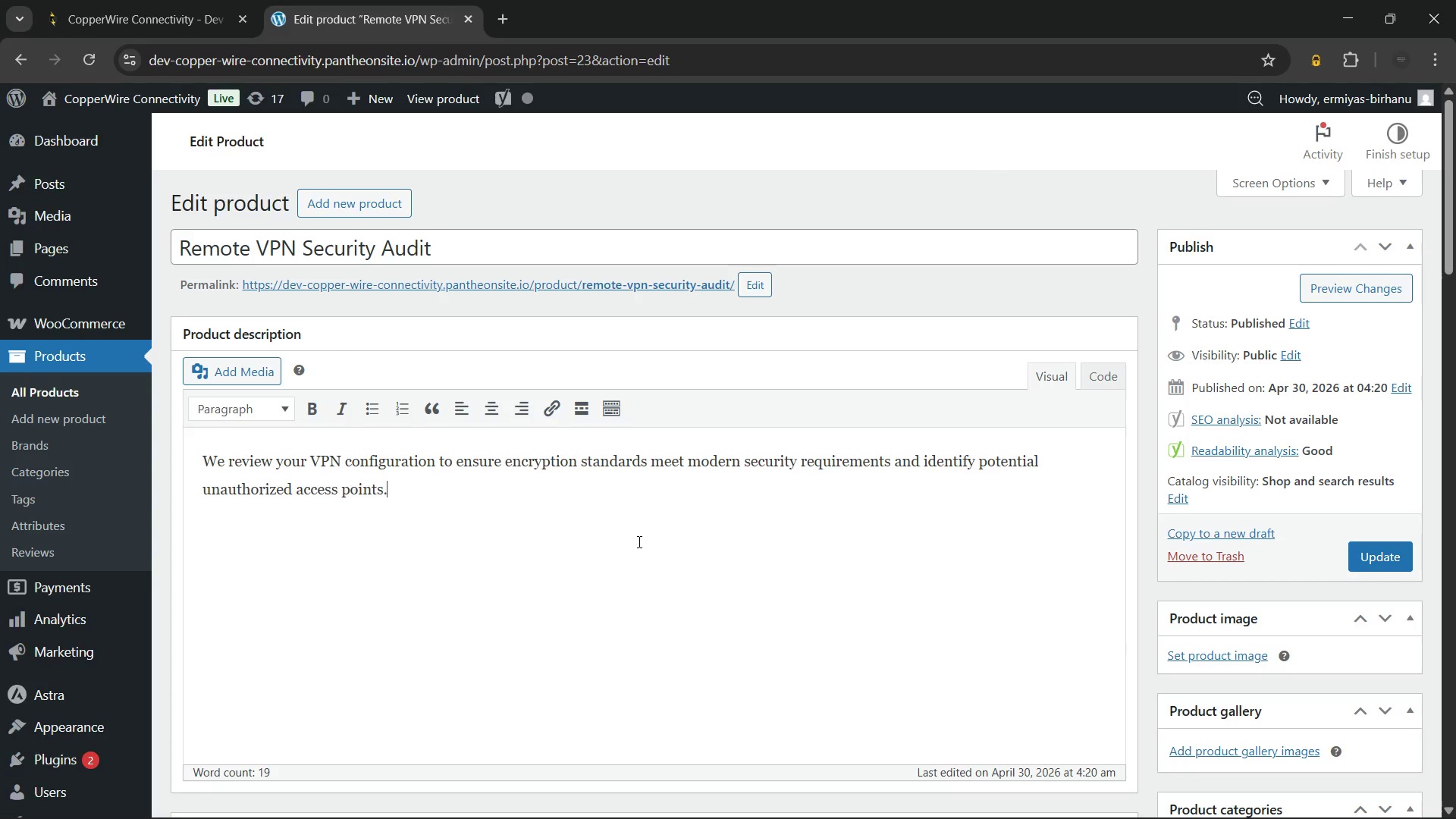 
key(Control+A)
 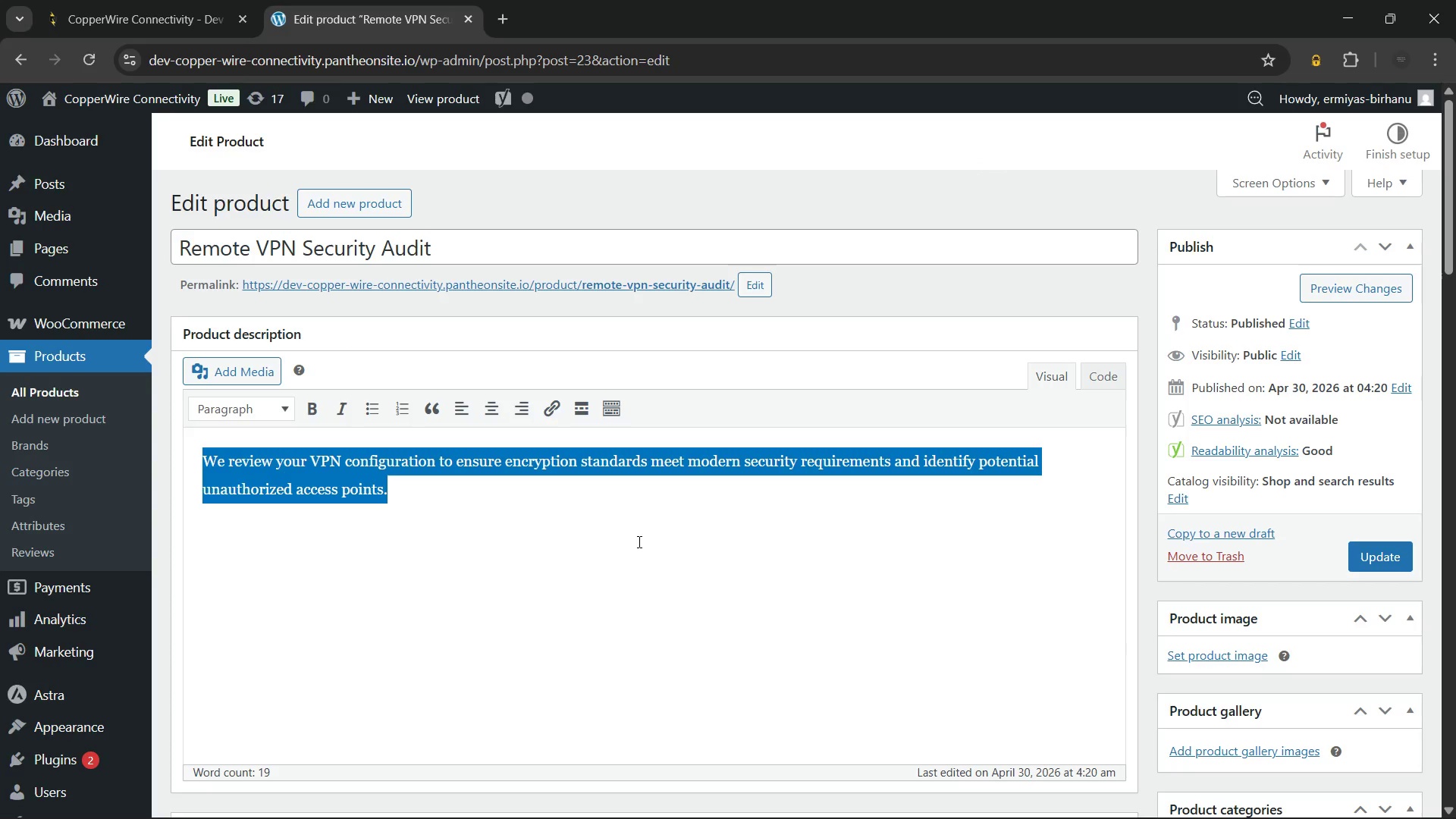 
key(Backspace)
type(Our R)
key(Backspace)
 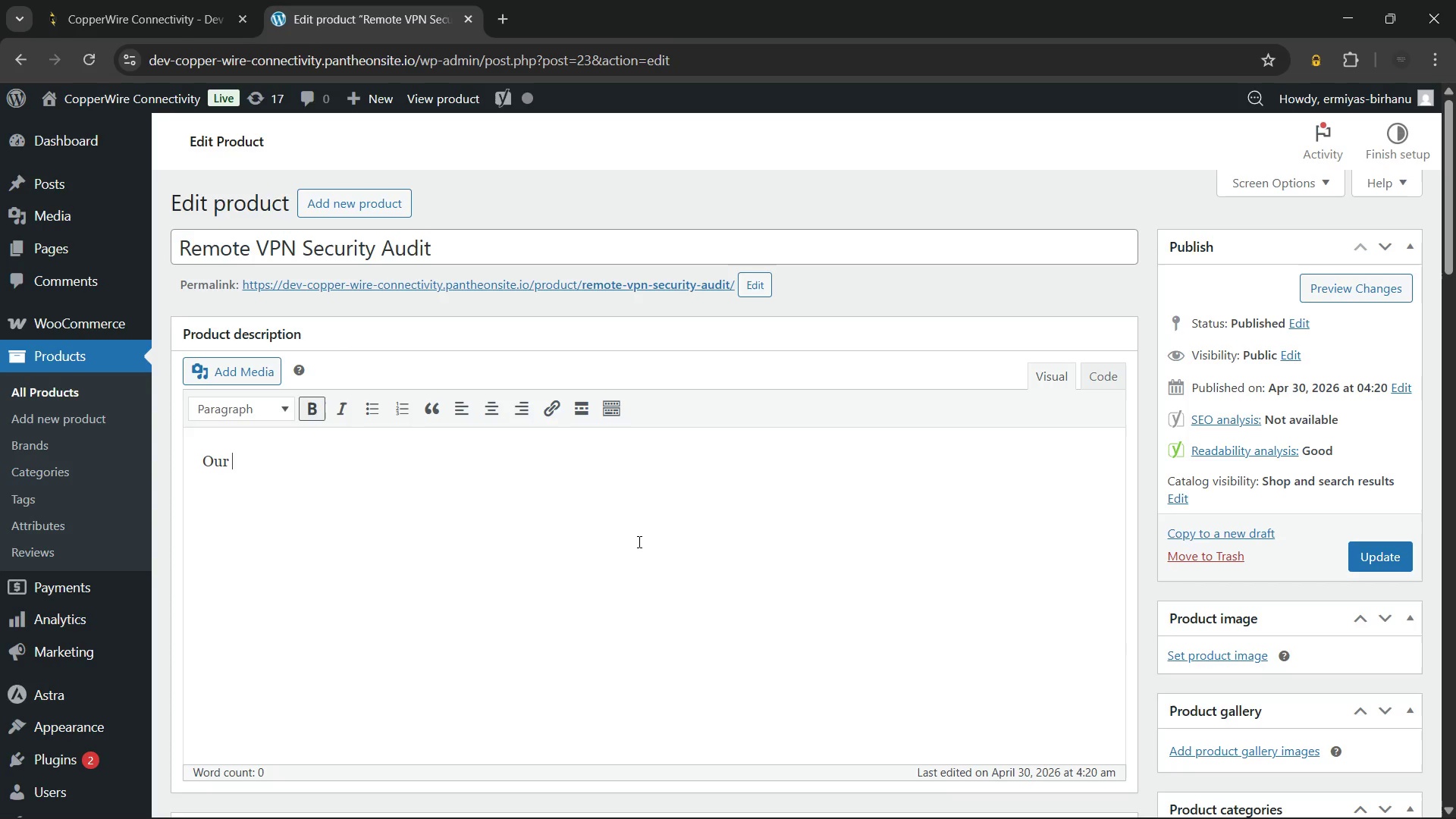 
key(Control+B)
 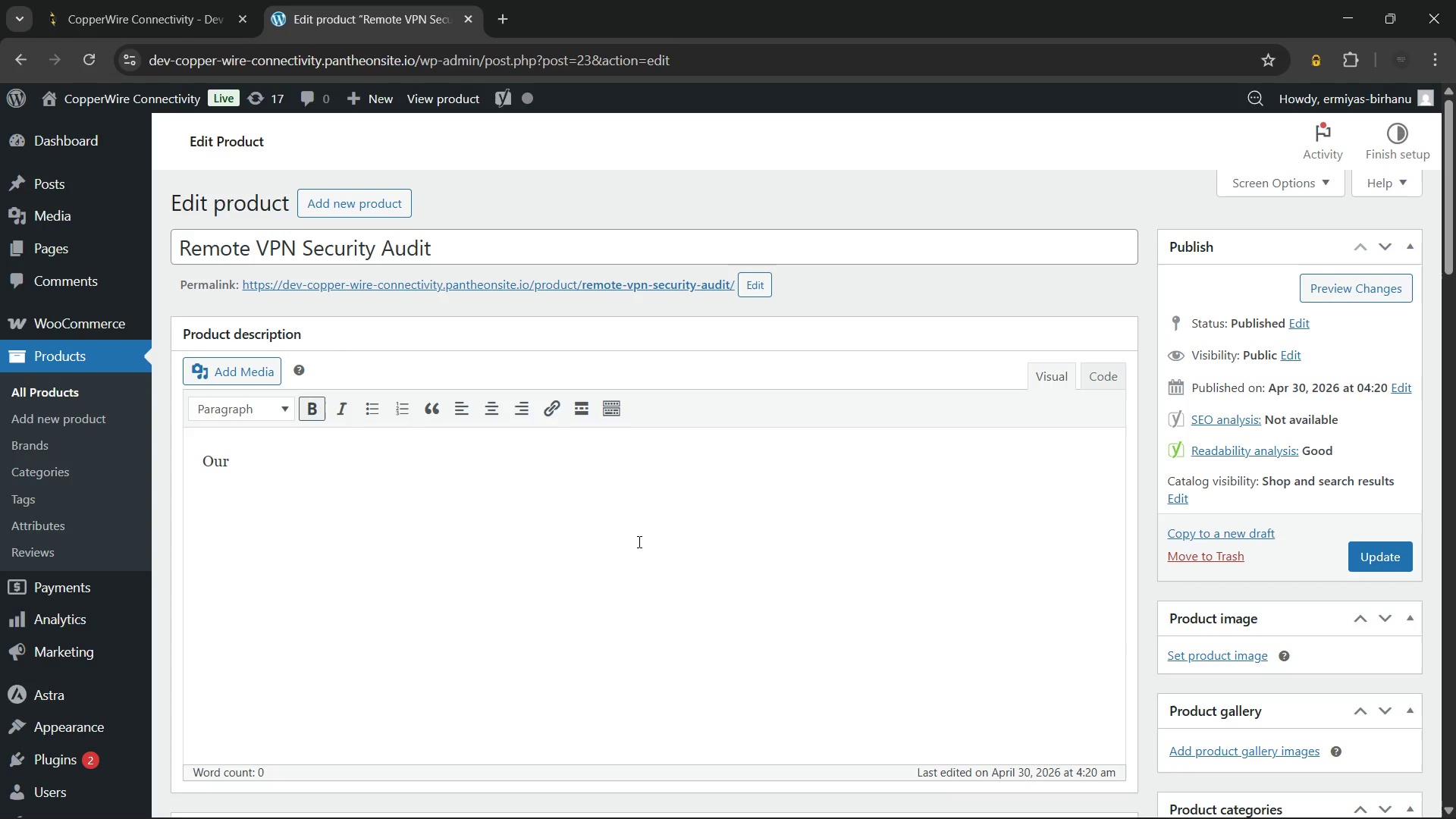 
key(Control+ControlLeft)
 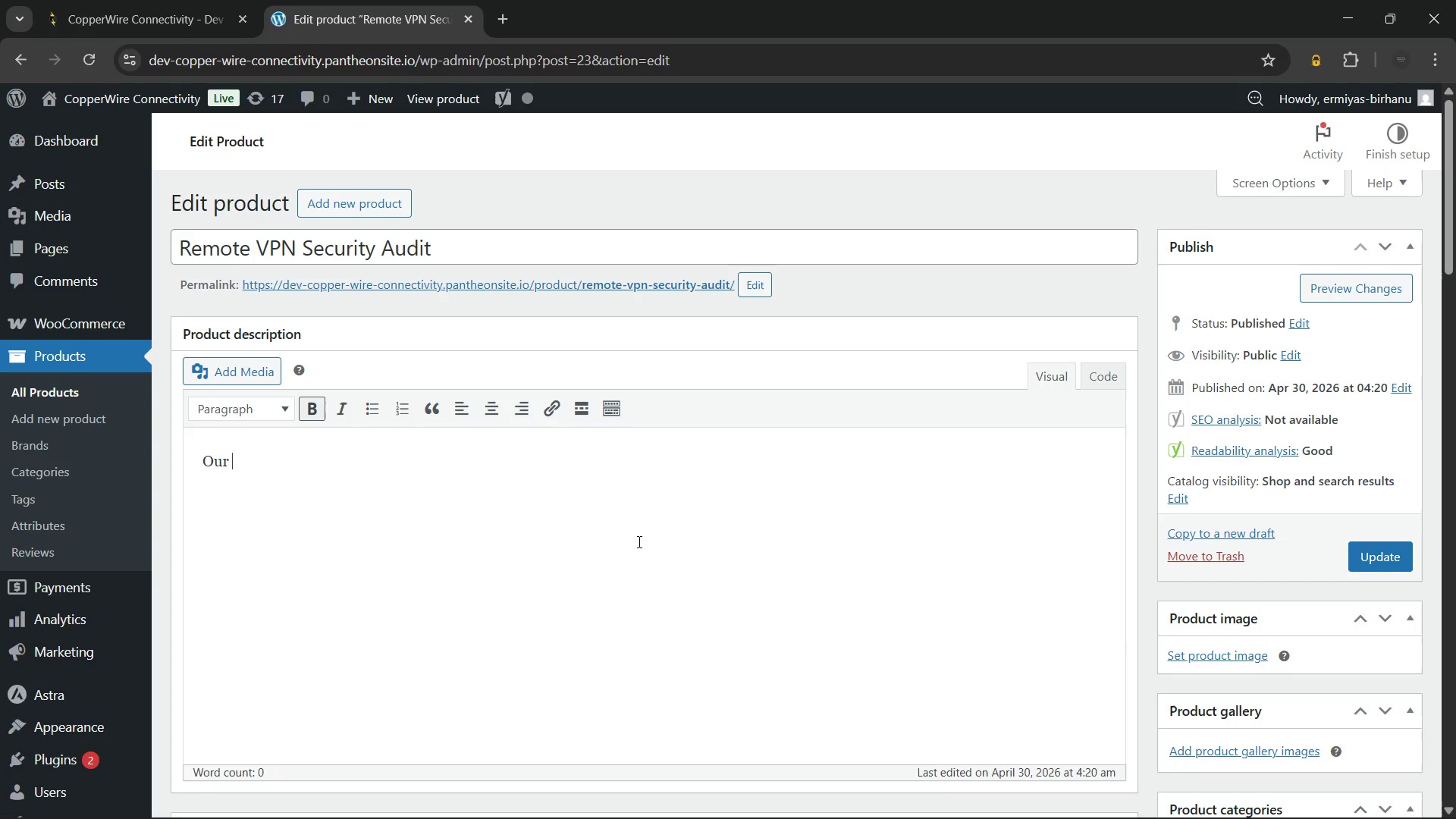 
type(Remote VPN Security Audit b)
key(Backspace)
type(gi)
key(Backspace)
key(Backspace)
 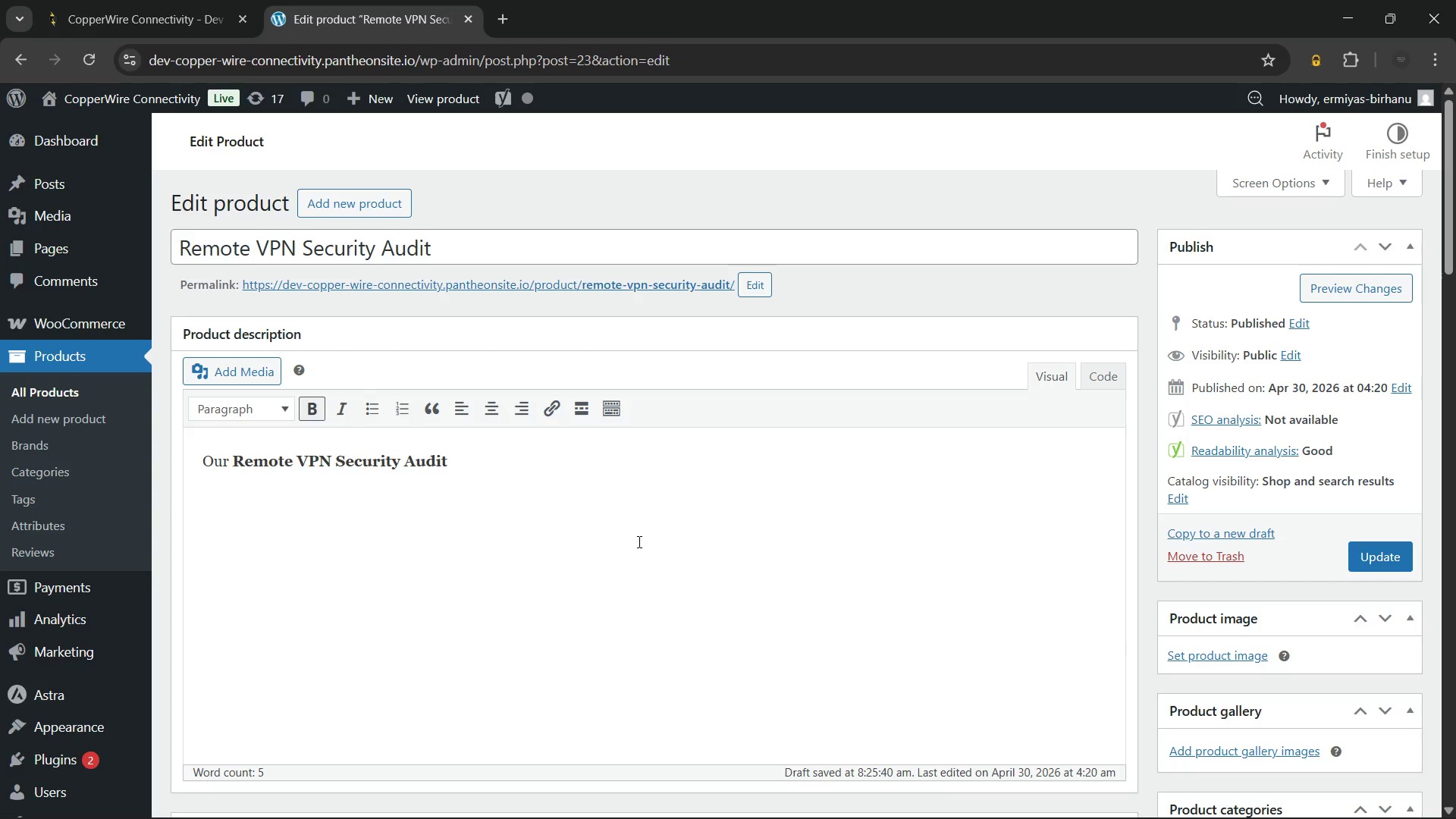 
hold_key(key=ControlLeft, duration=0.33)
 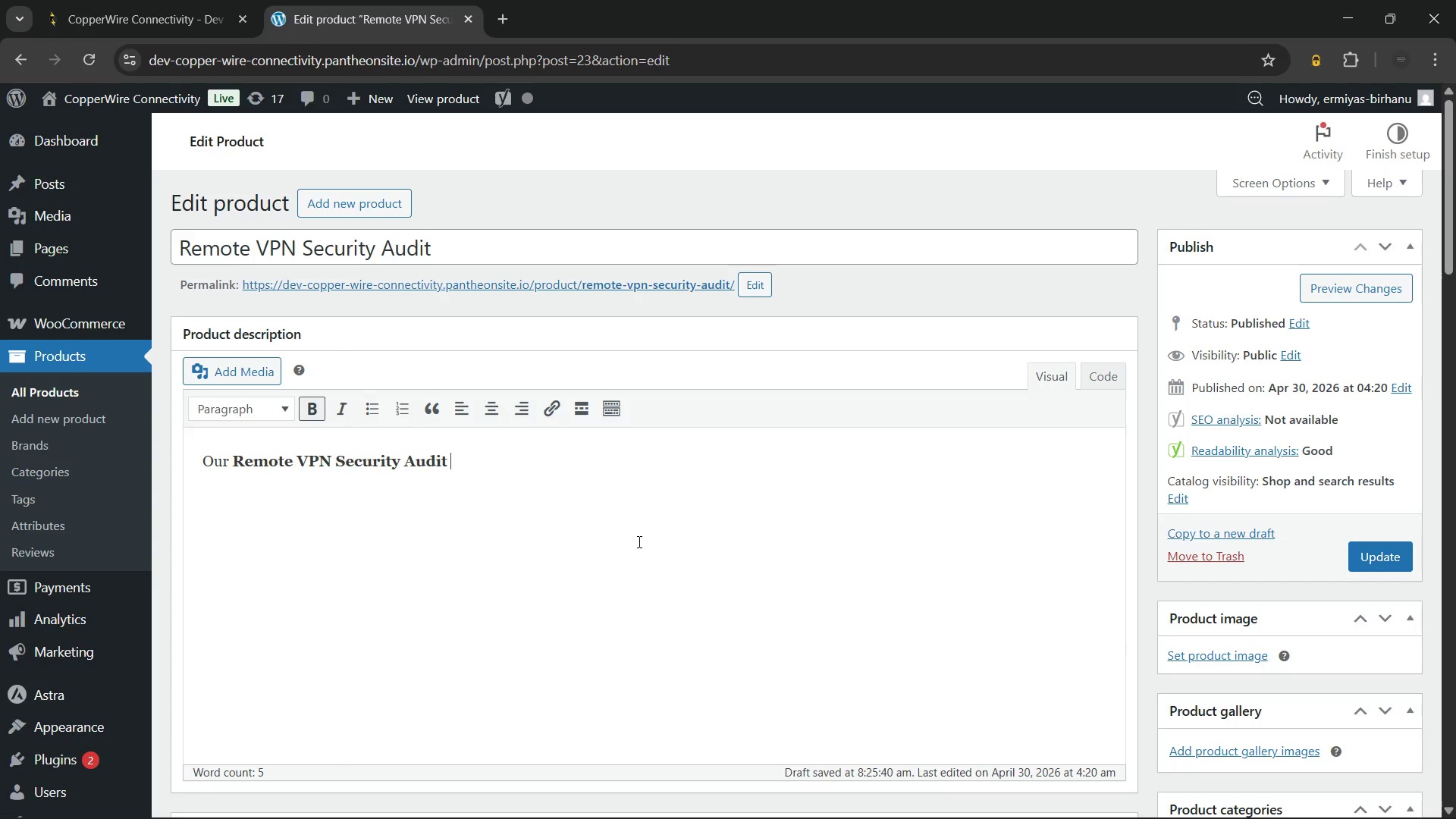 
key(Control+ControlLeft)
 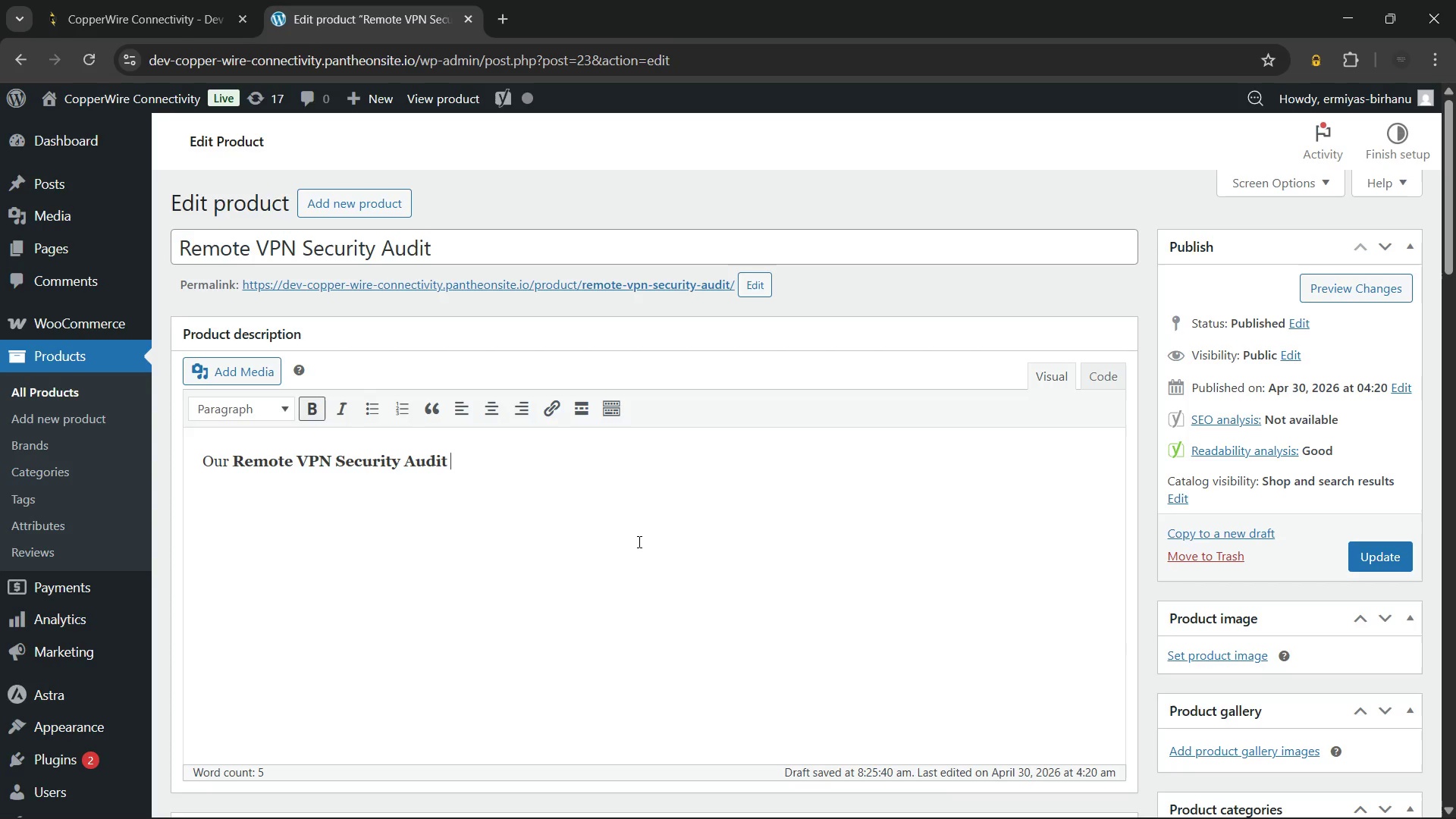 
key(Control+B)
 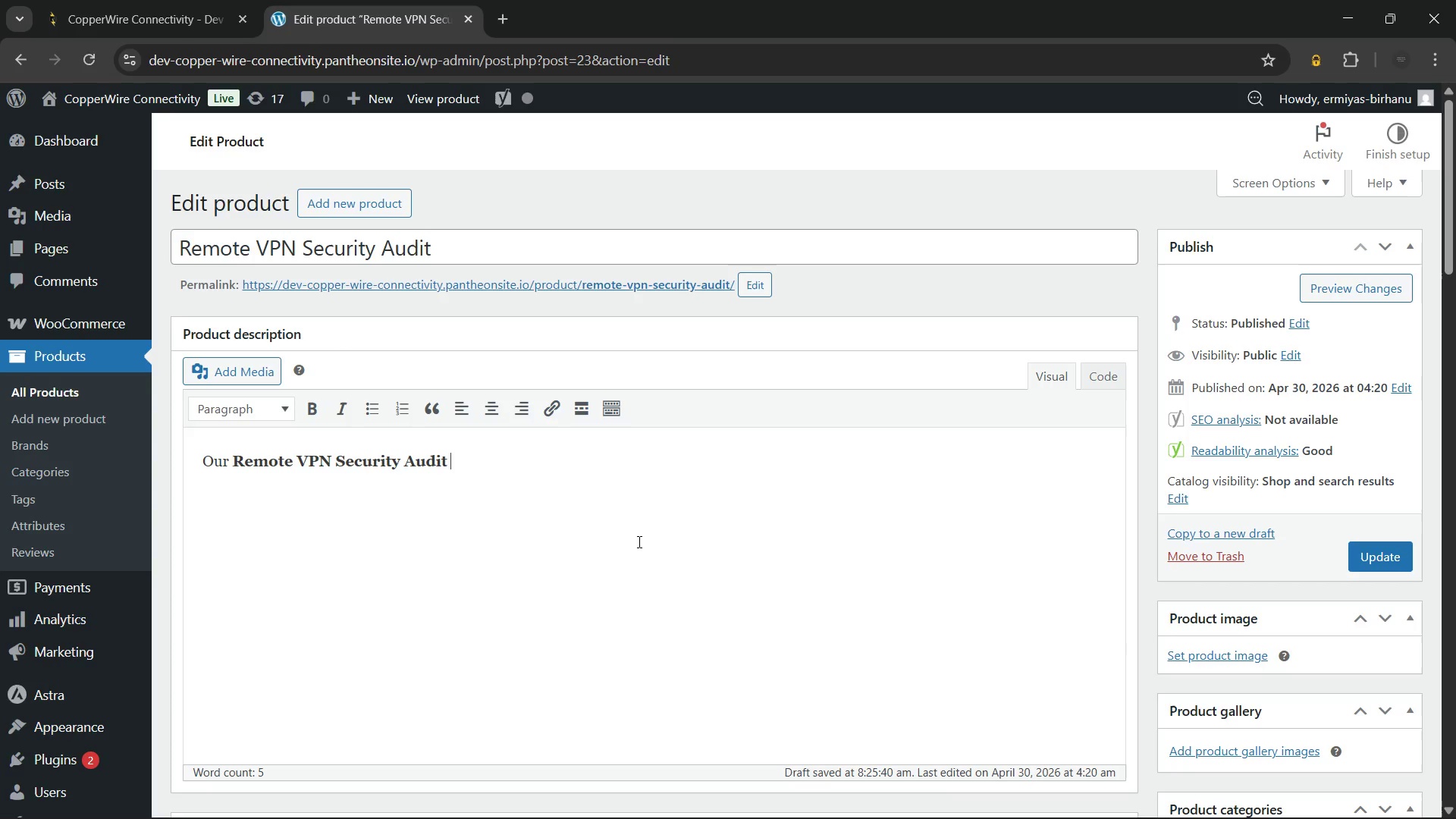 
type(gives businesses a clear, expert-led review)
 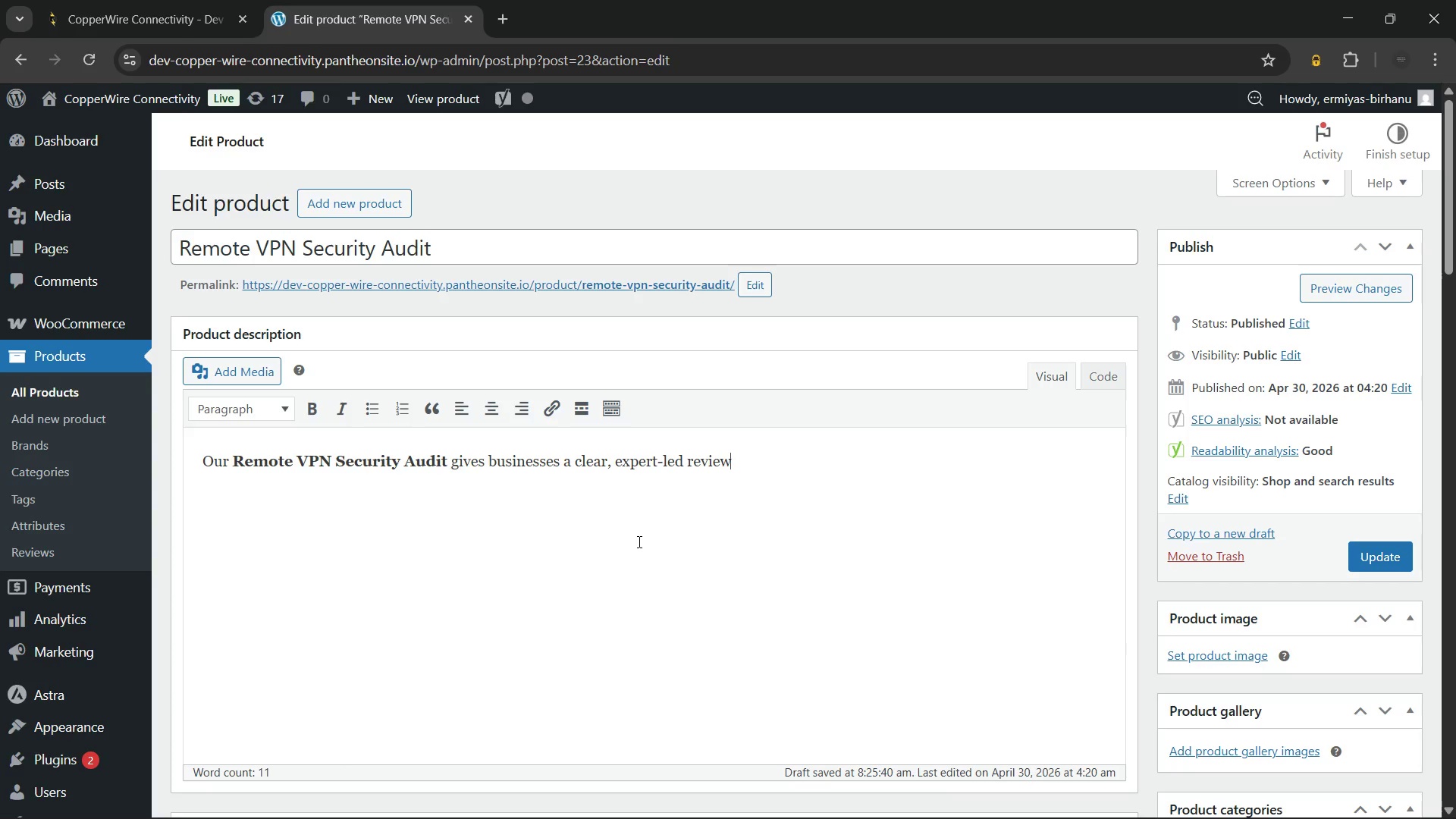 
wait(11.16)
 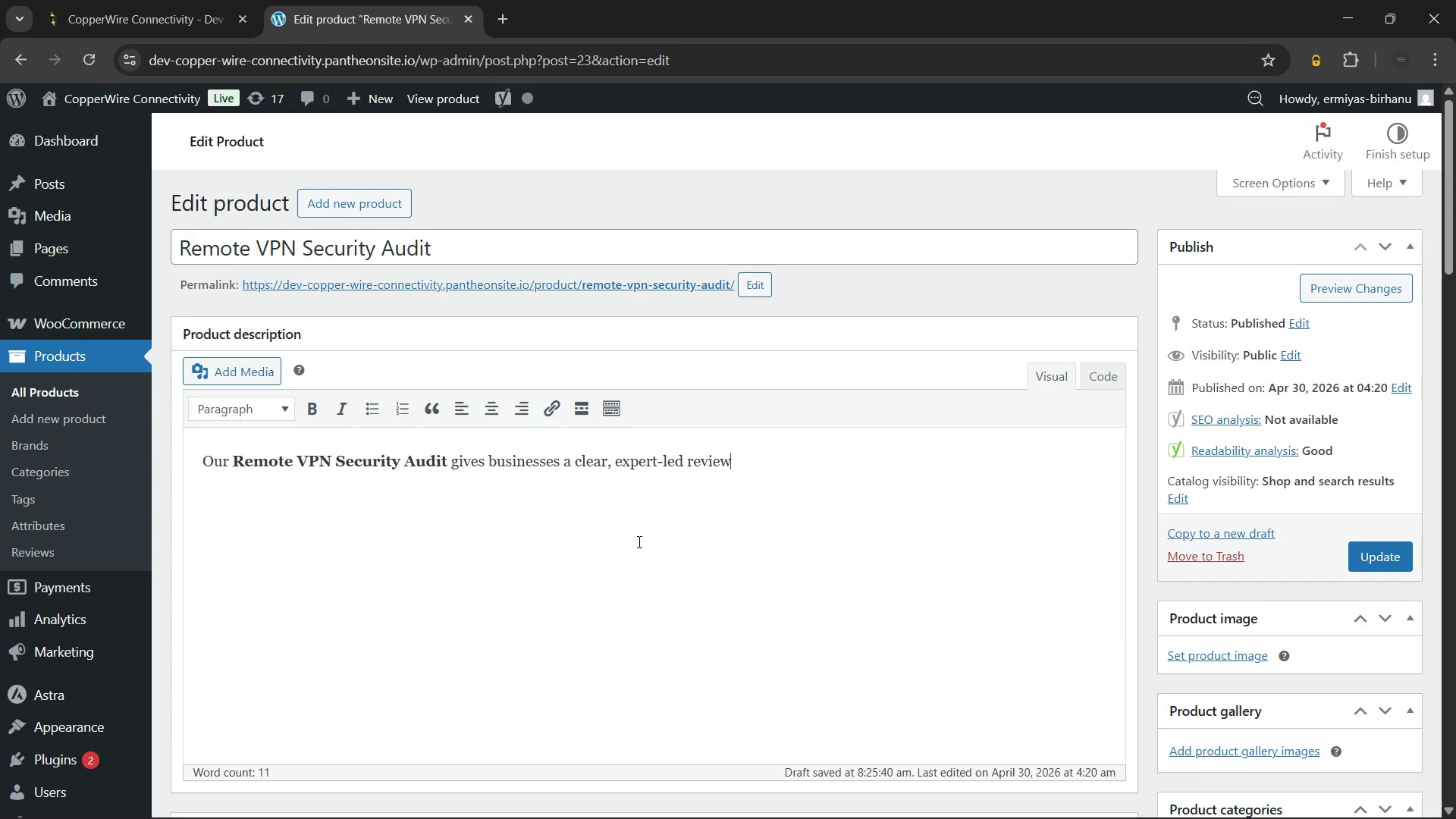 
type( of h)
key(Backspace)
type(their virtual private network configuration)
 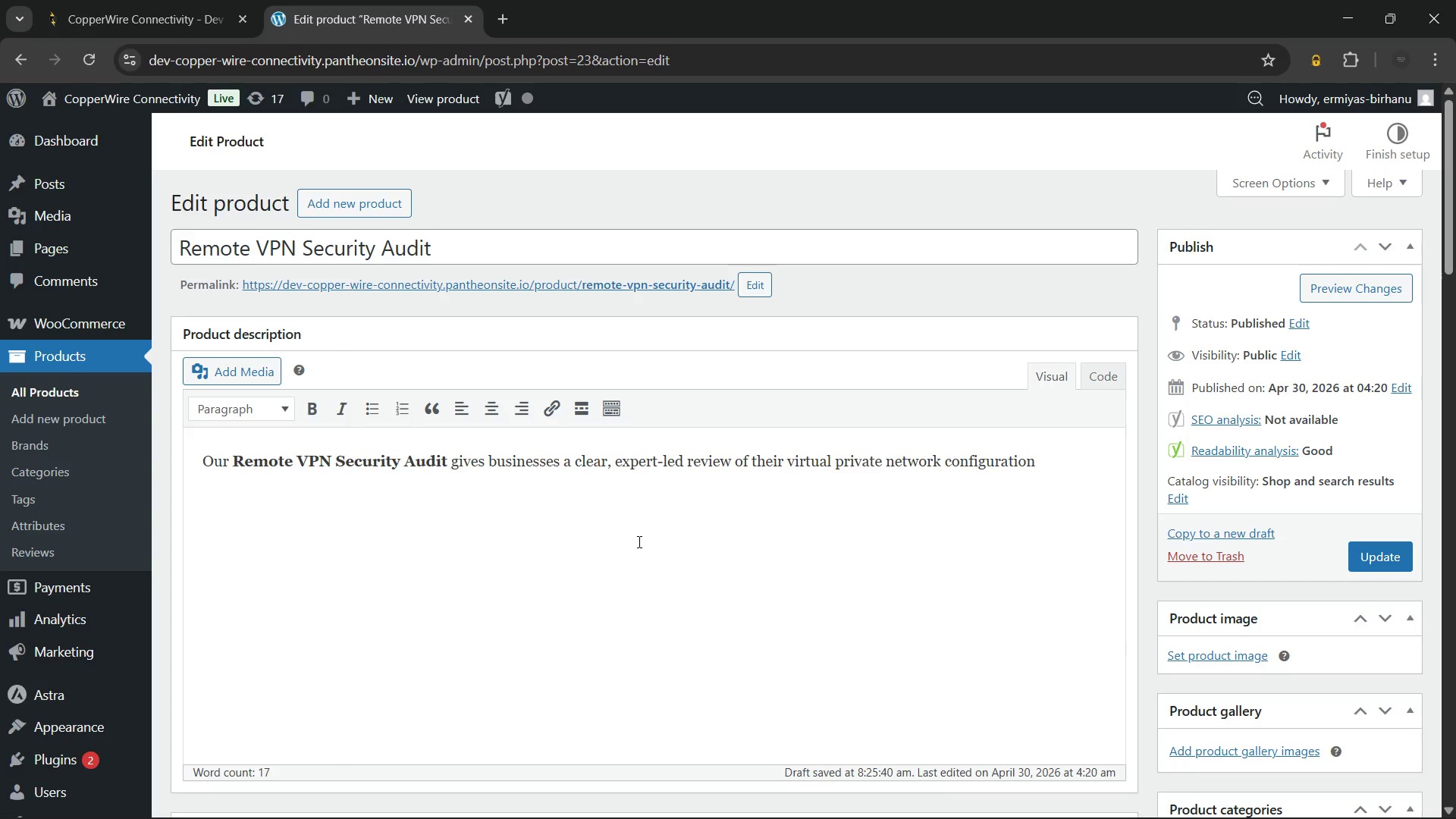 
wait(60.91)
 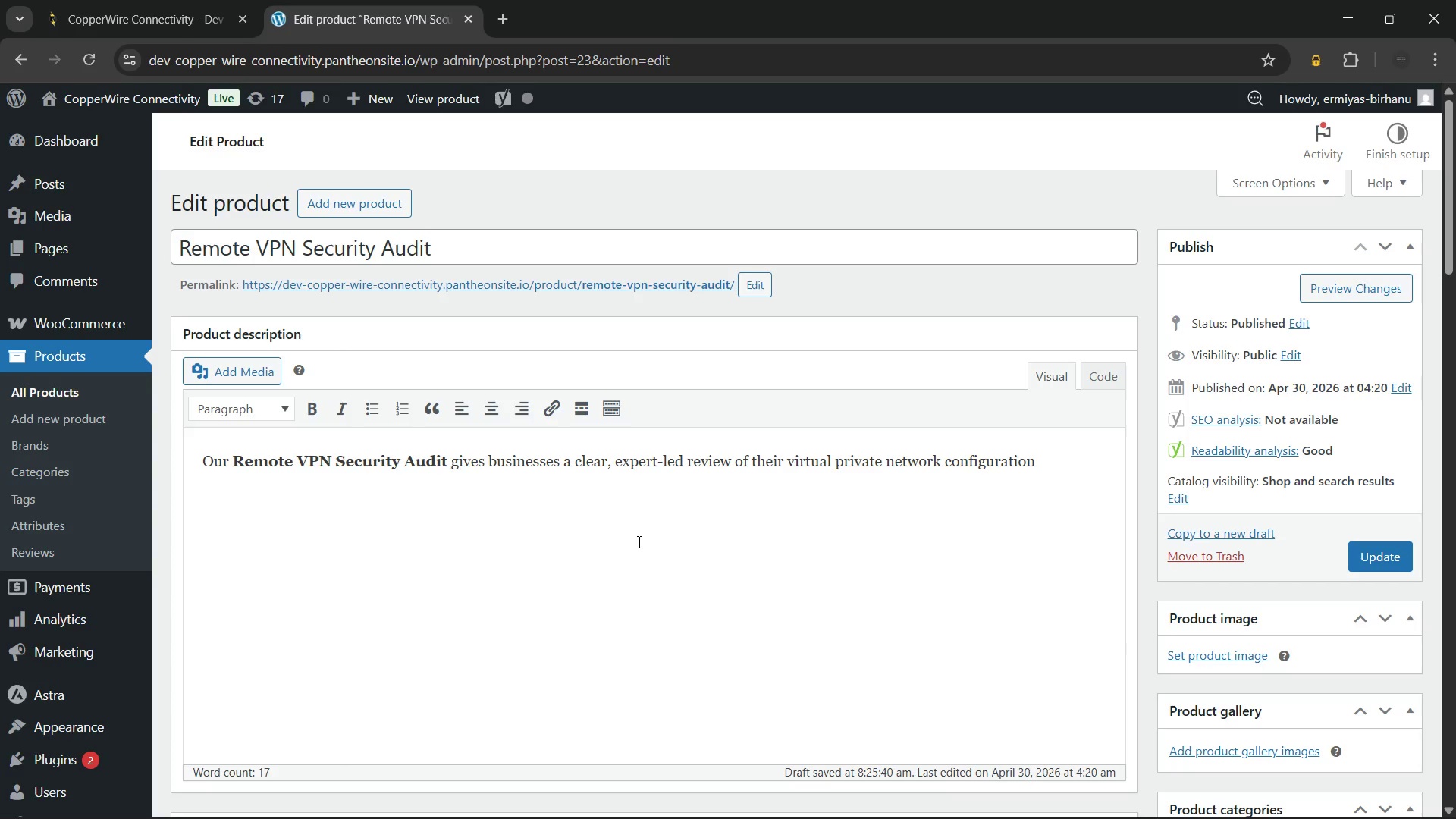 
type( and access policy. Poorly configured VPNs remain a leading entry point for netwr)
key(Backspace)
type(ork breaches. Therefore, this seri)
key(Backspace)
type(vice directly reduces your exposure. A VPN )
key(Backspace)
key(Backspace)
key(Backspace)
key(Backspace)
type(remote VPN security audit is an ee)
key(Backspace)
type(ssential step for any company with a distributed workforce. We check for common bul)
key(Backspace)
key(Backspace)
key(Backspace)
type(vulnerabilities like weak encryption protocols and missing multi-factor authentication, ensuring that your permi)
key(Backspace)
key(Backspace)
key(Backspace)
type(i)
key(Backspace)
type(rimeter remains secure against evolving cybr)
key(Backspace)
type(er threats.)
 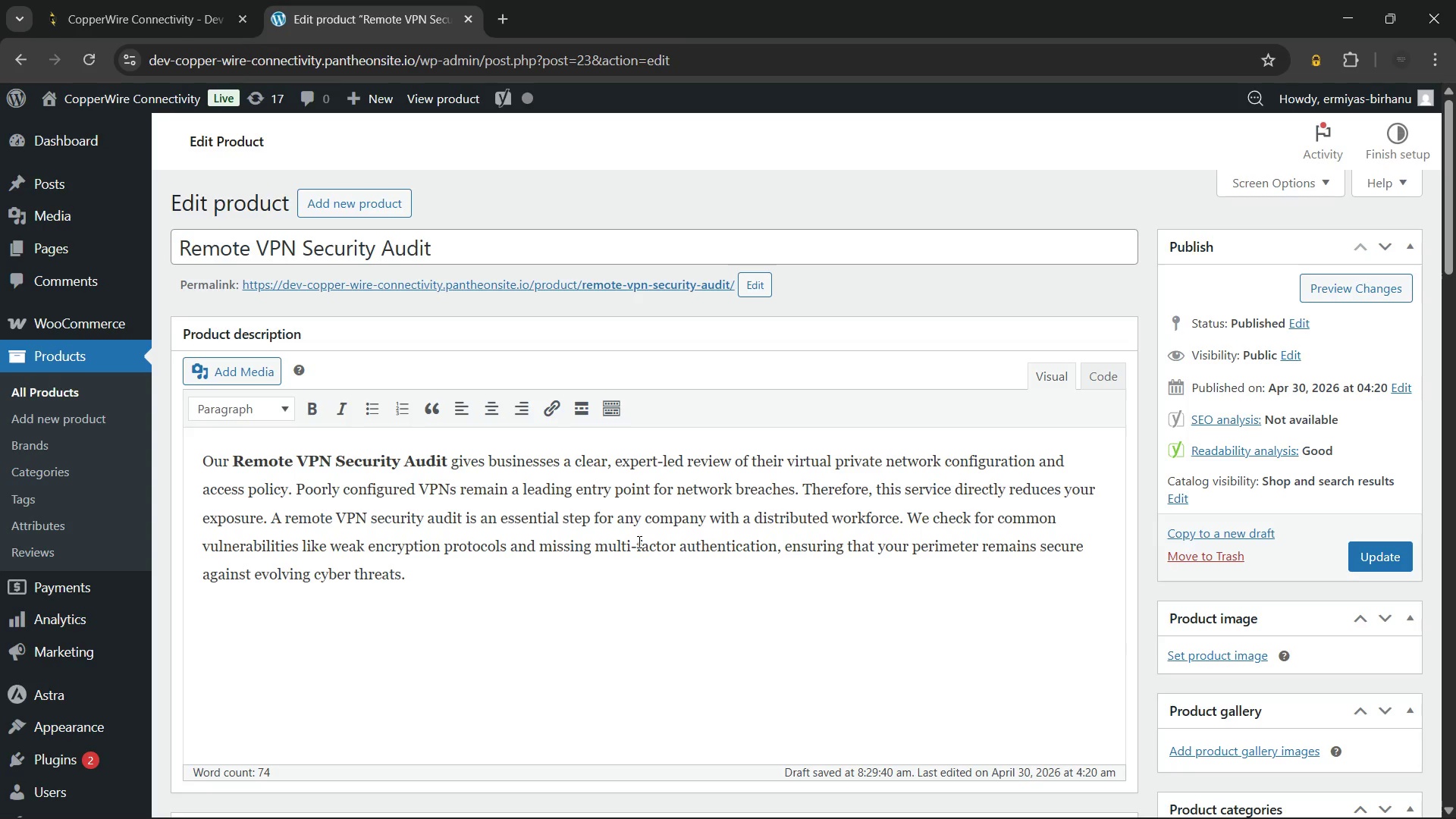 
wait(88.48)
 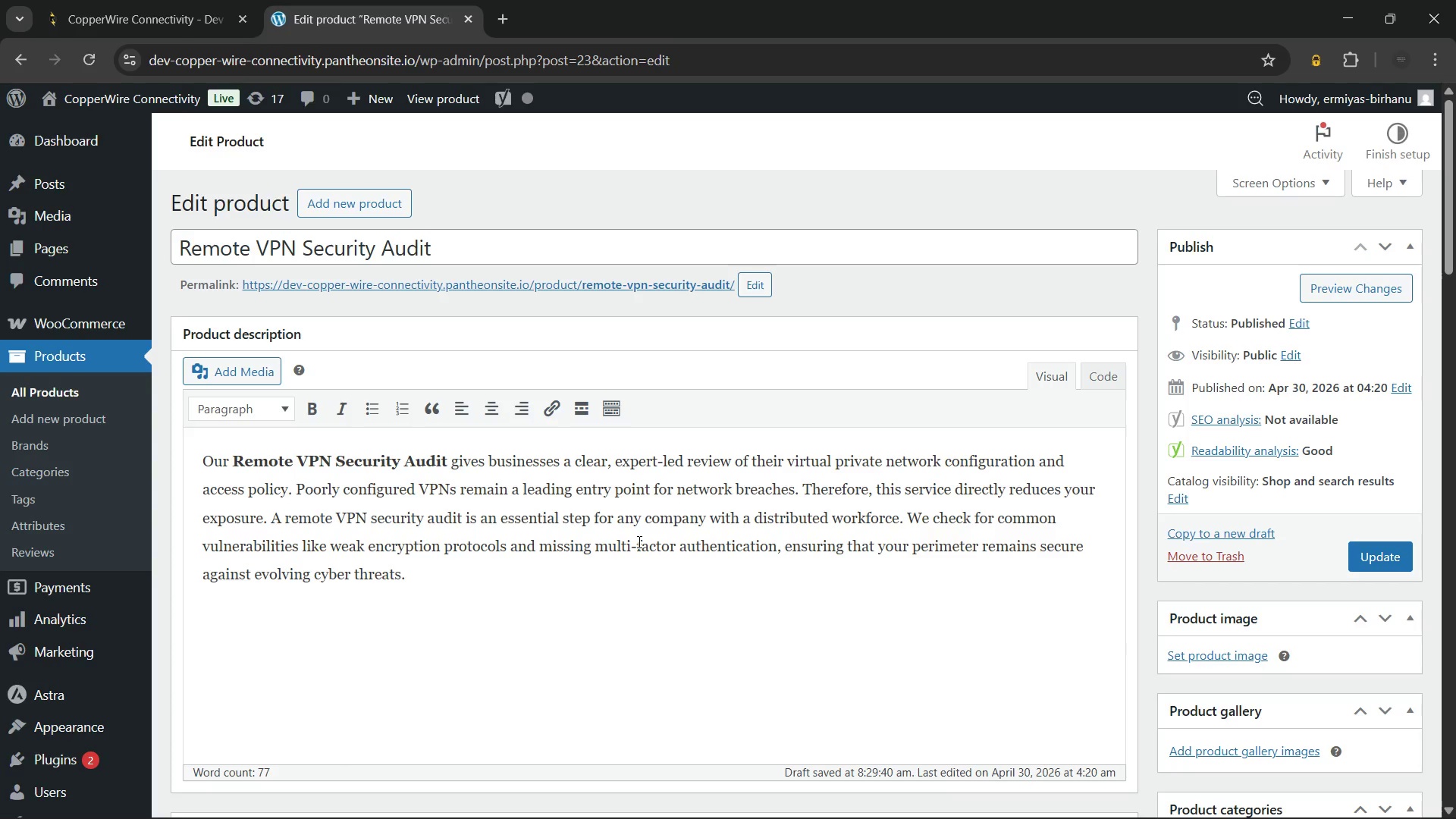 
key(Enter)
 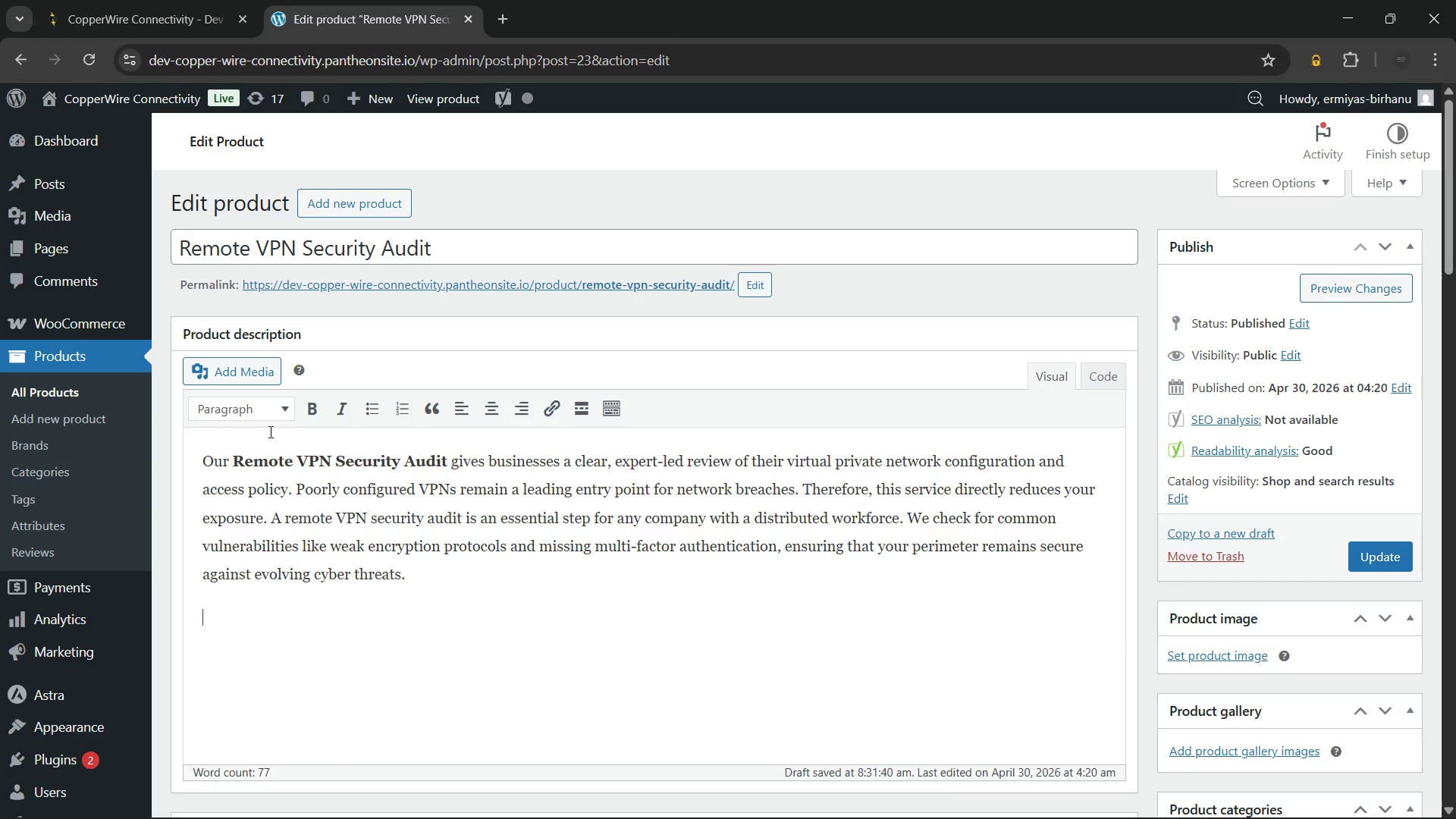 
left_click([256, 412])
 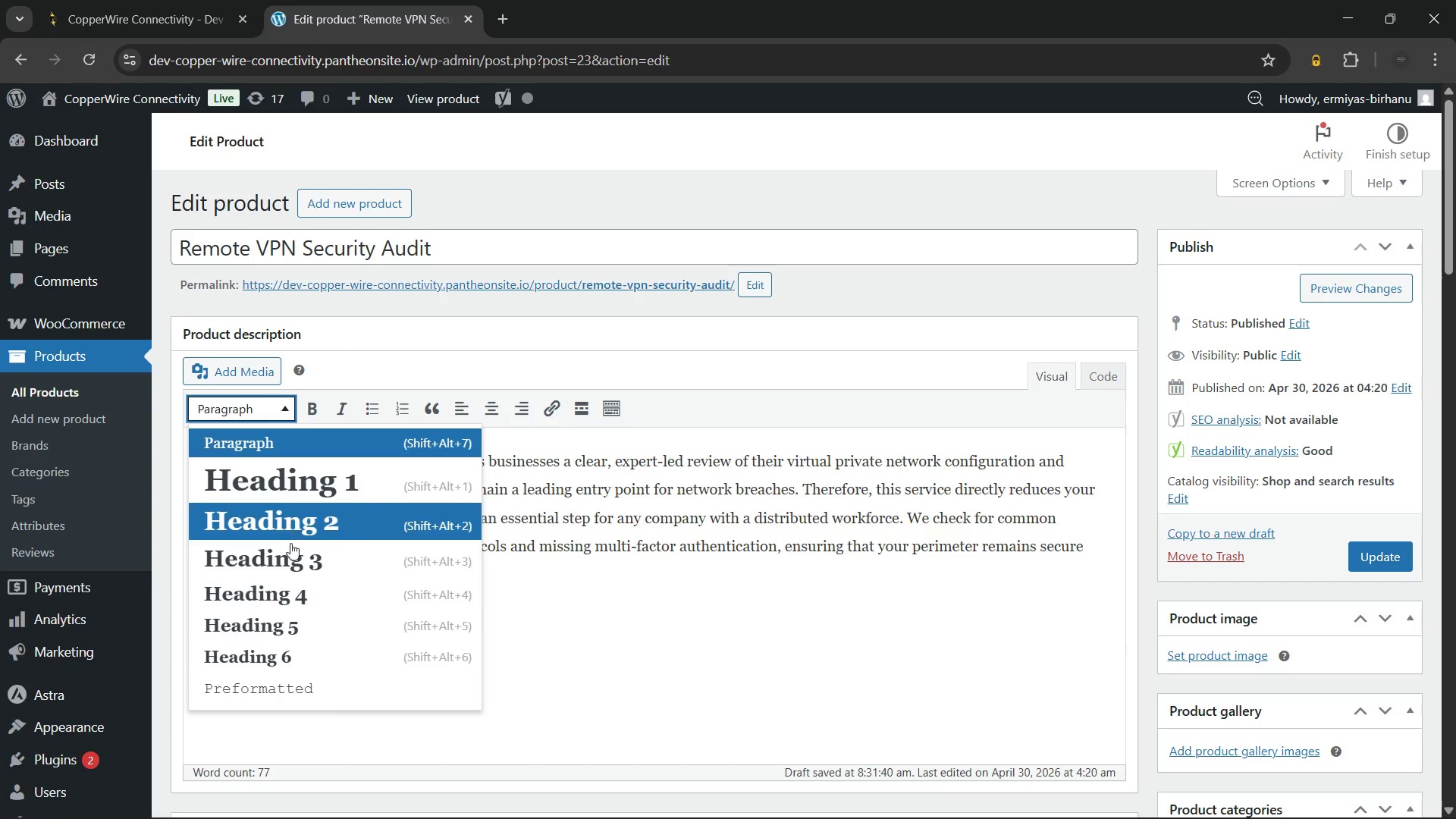 
left_click([292, 555])
 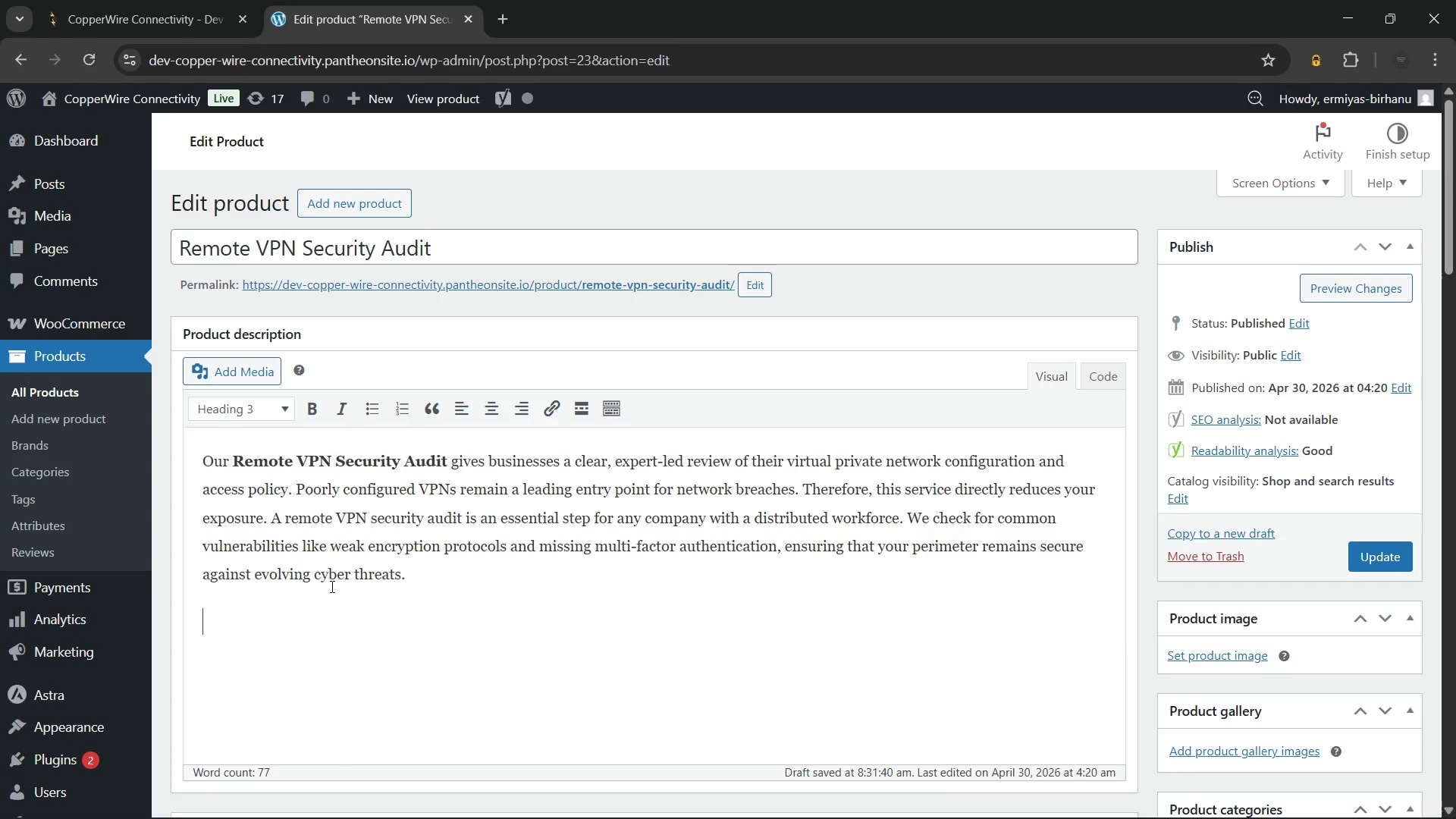 
wait(8.77)
 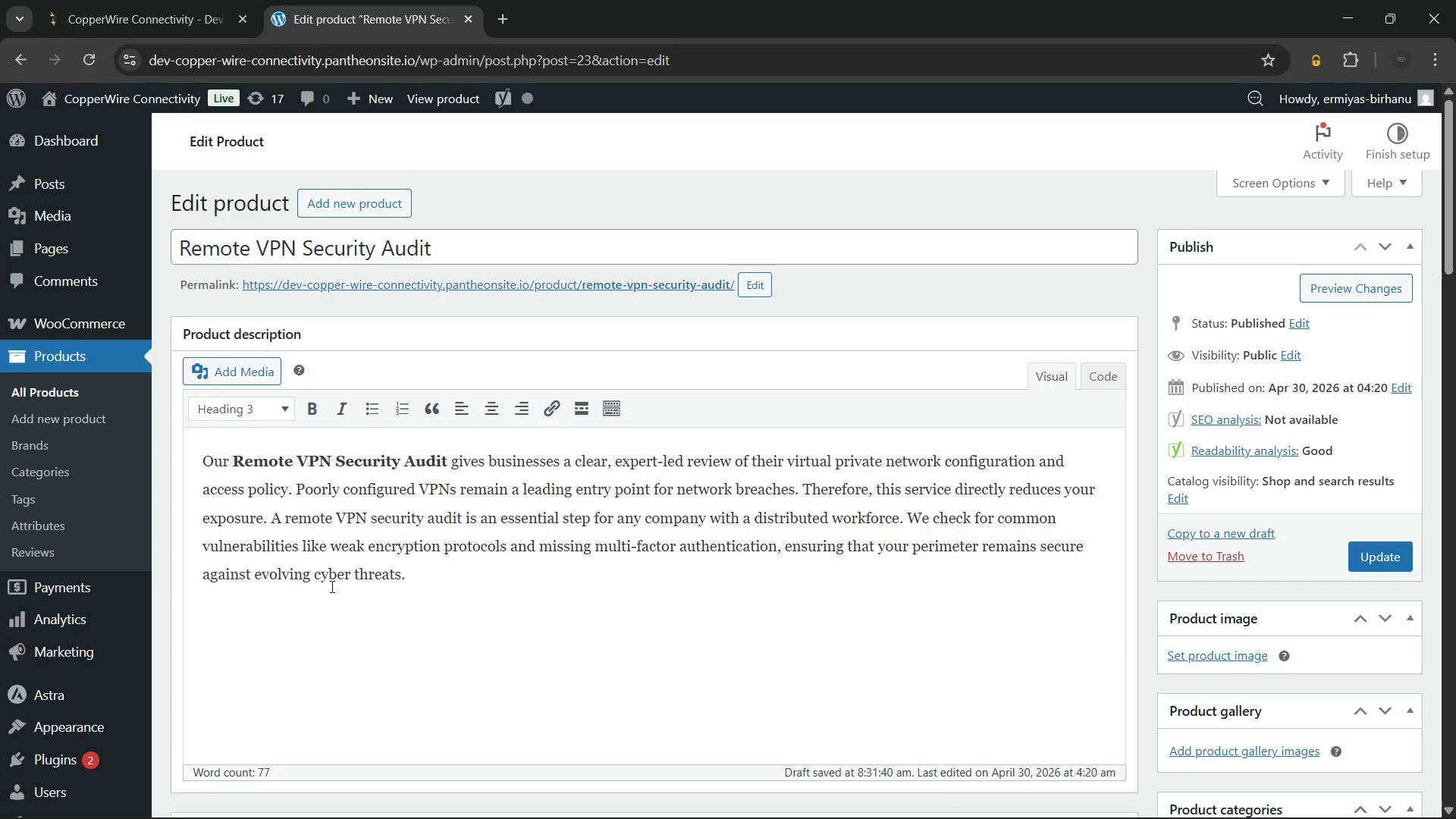 
type(Require)
key(Backspace)
key(Backspace)
key(Backspace)
key(Backspace)
key(Backspace)
key(Backspace)
key(Backspace)
type(r)
key(Backspace)
type(Remote VPN Security Audit: Service Scope)
 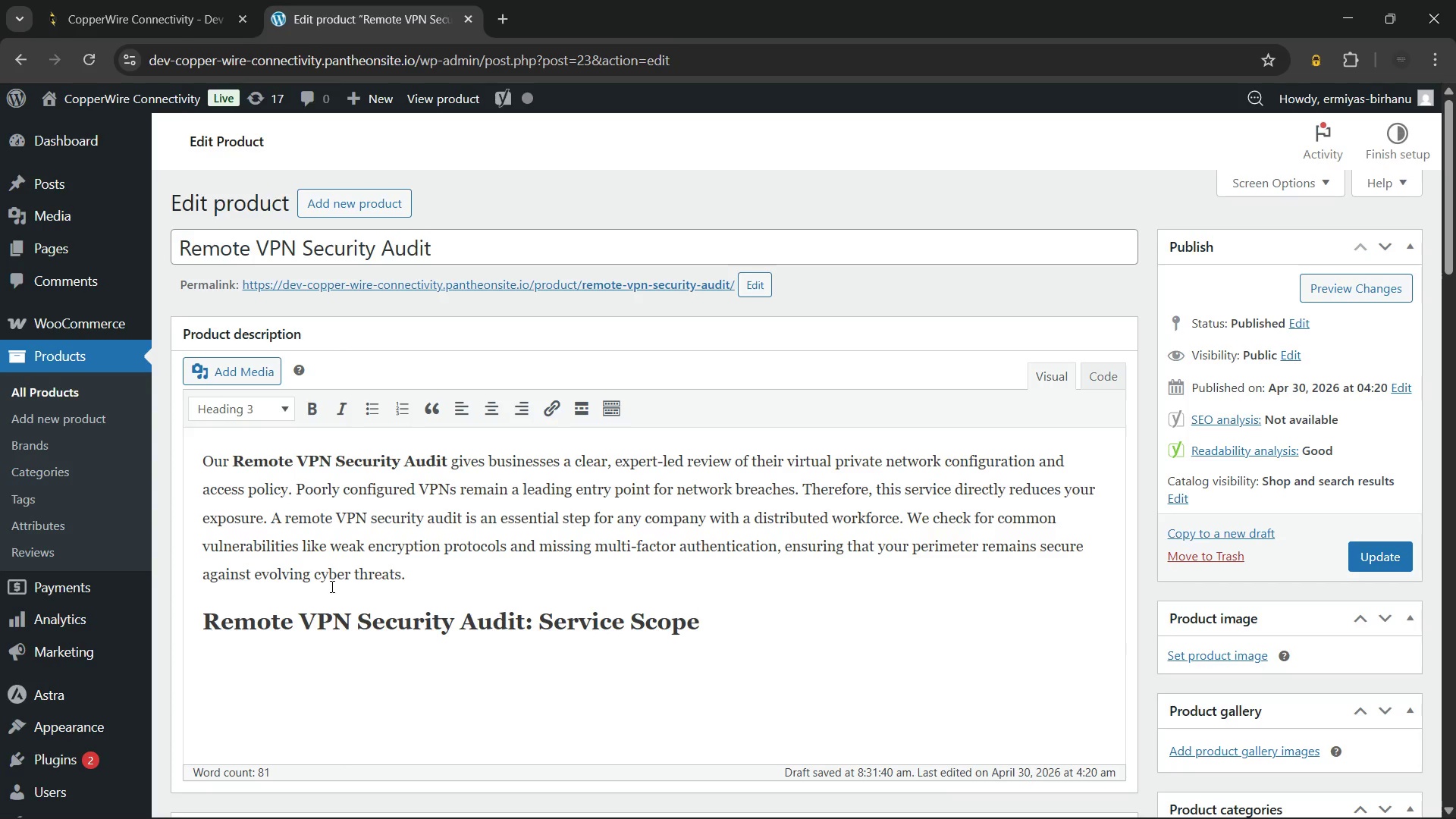 
key(Enter)
 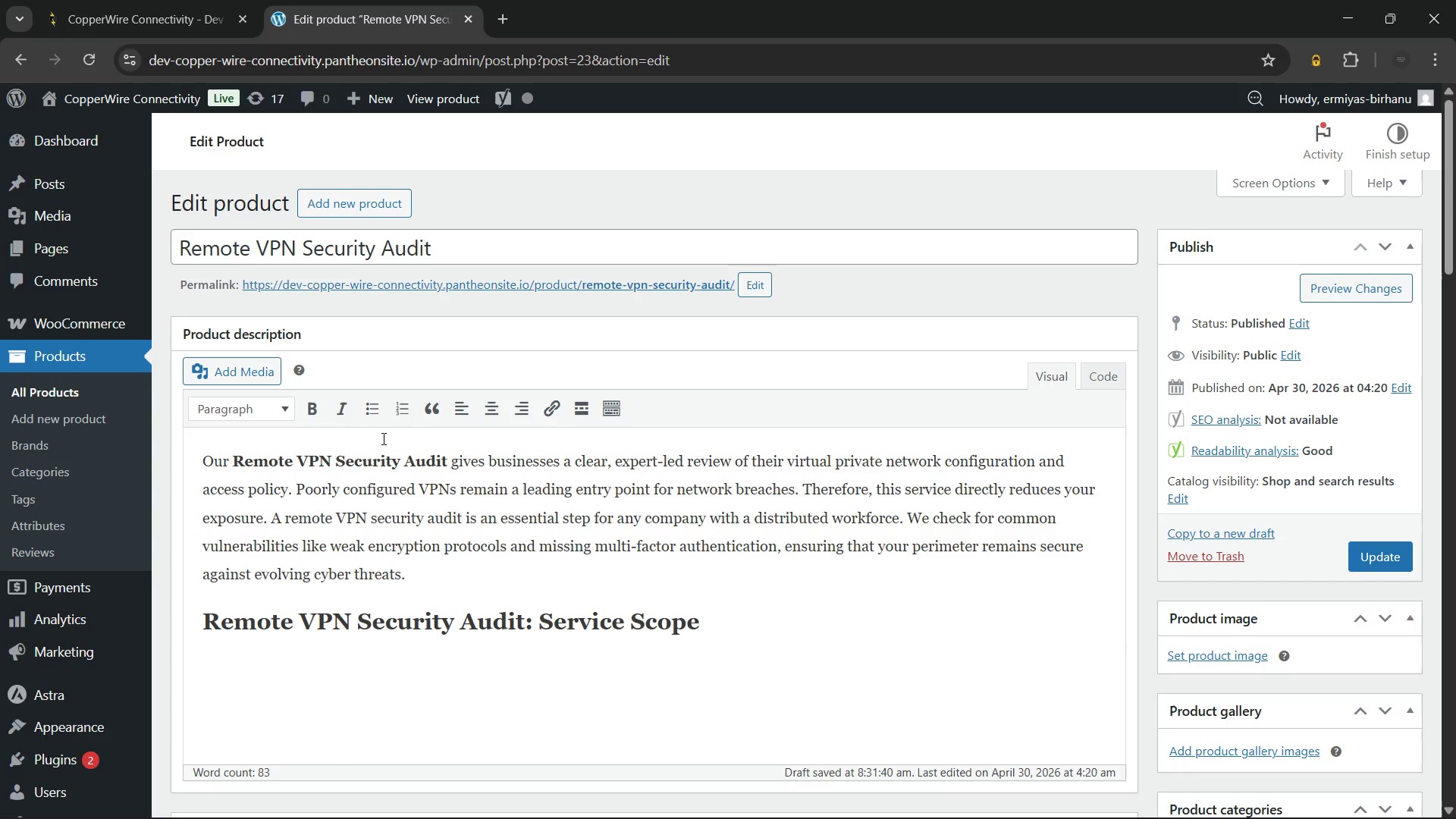 
left_click([370, 408])
 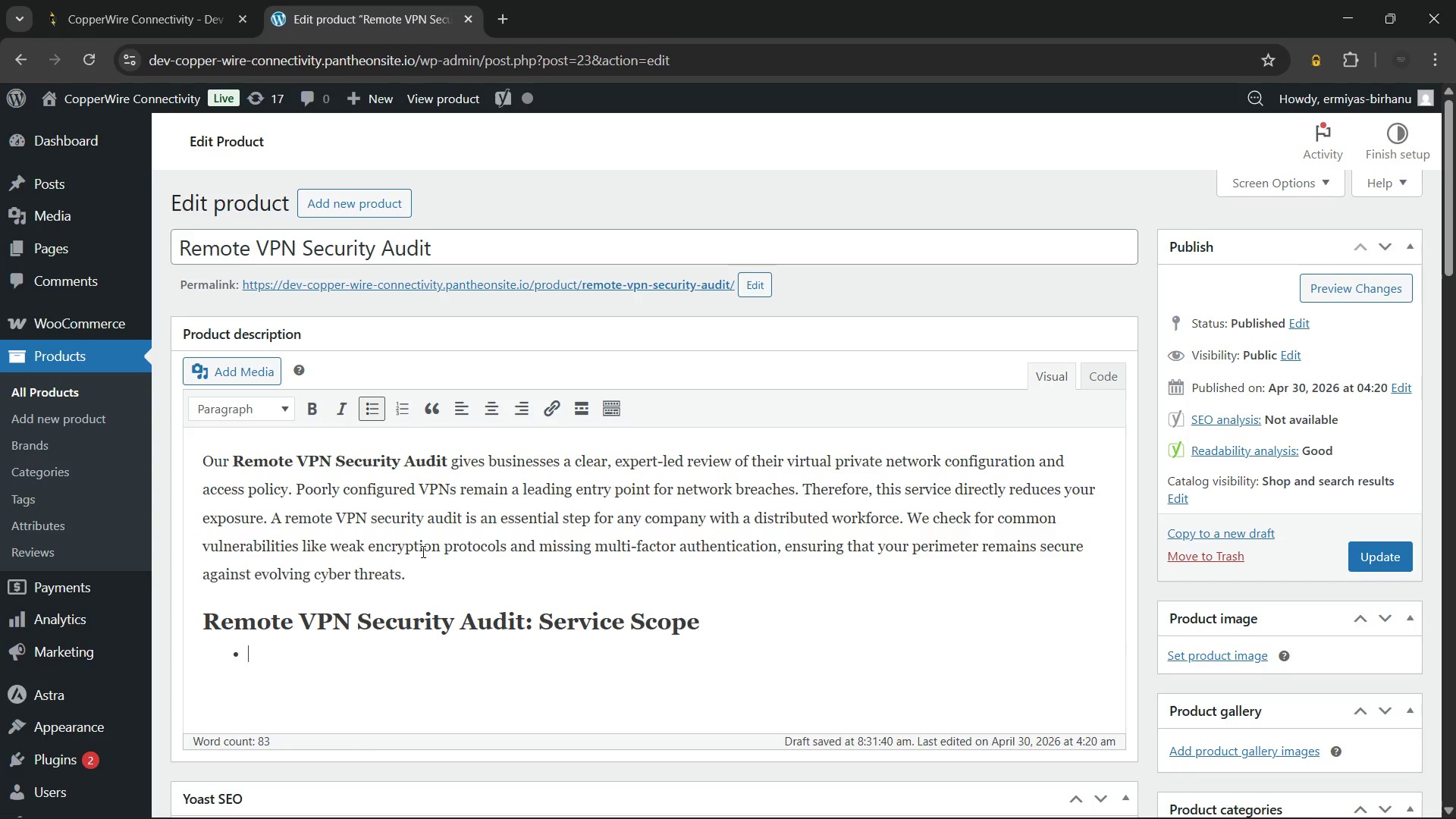 
type(Review of VPN gateway configuration and encryption protocols.)
key(Backspace)
 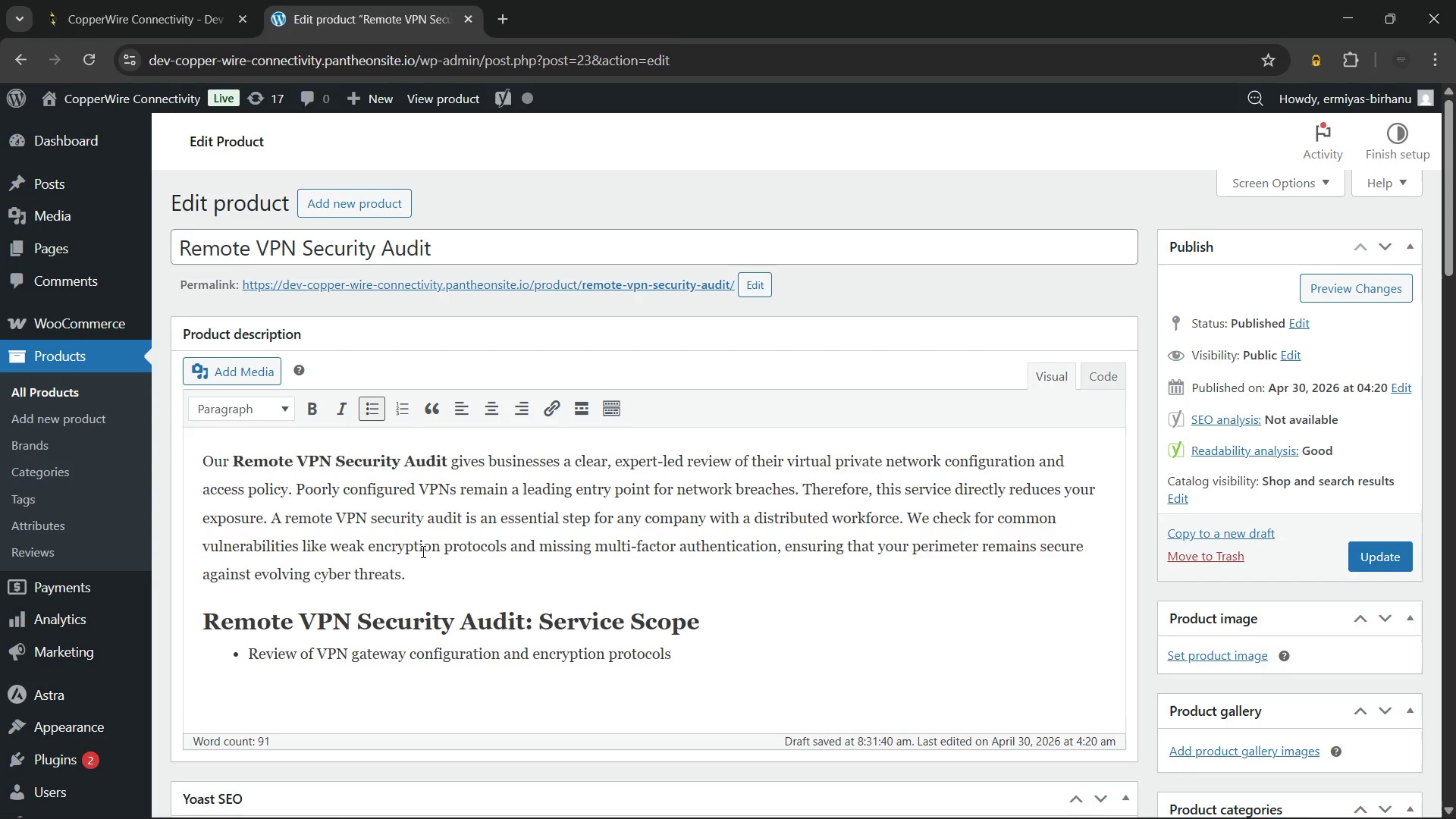 
key(Enter)
 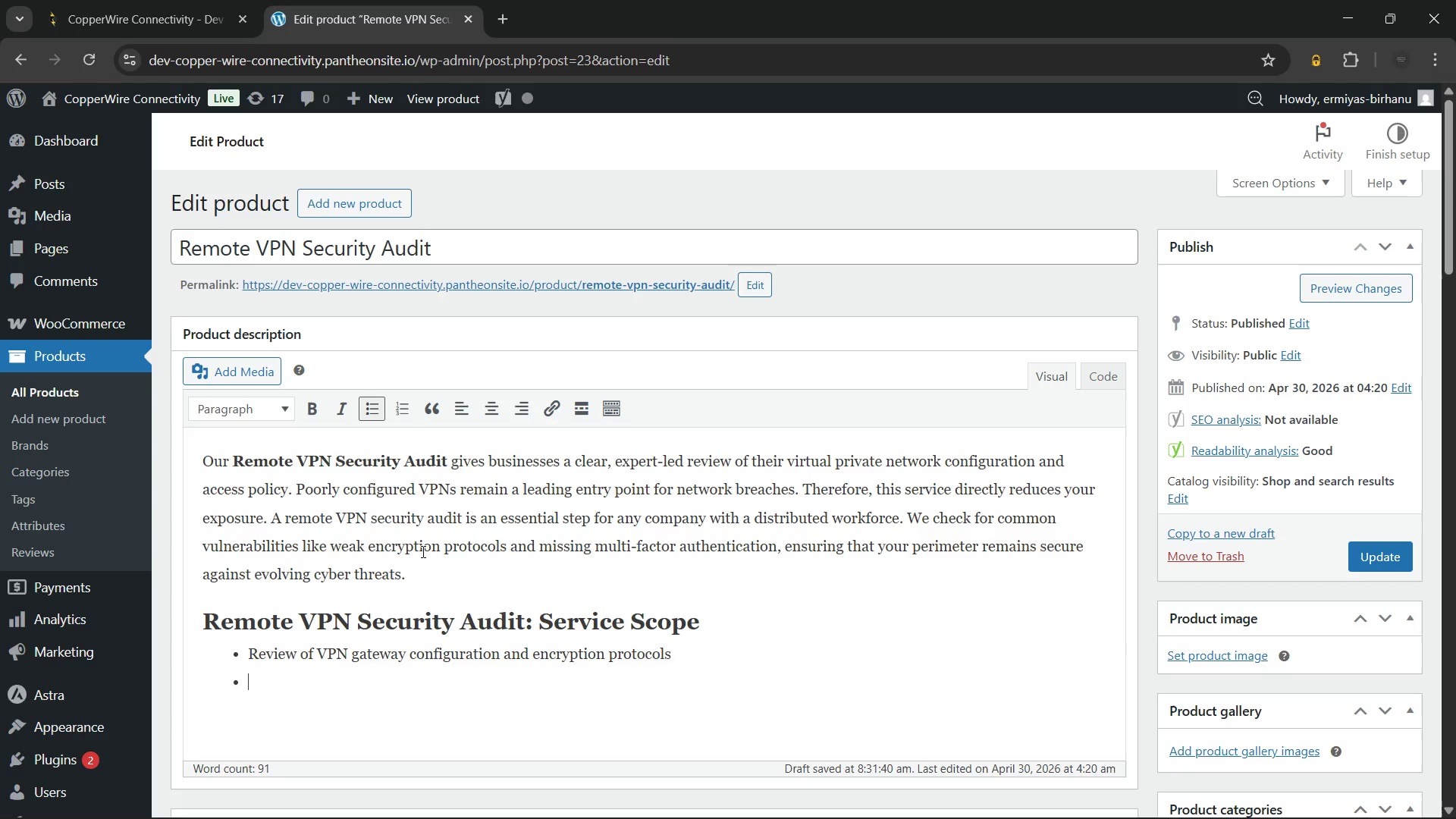 
type(Assessment of user authentication methods including MFA adoption)
 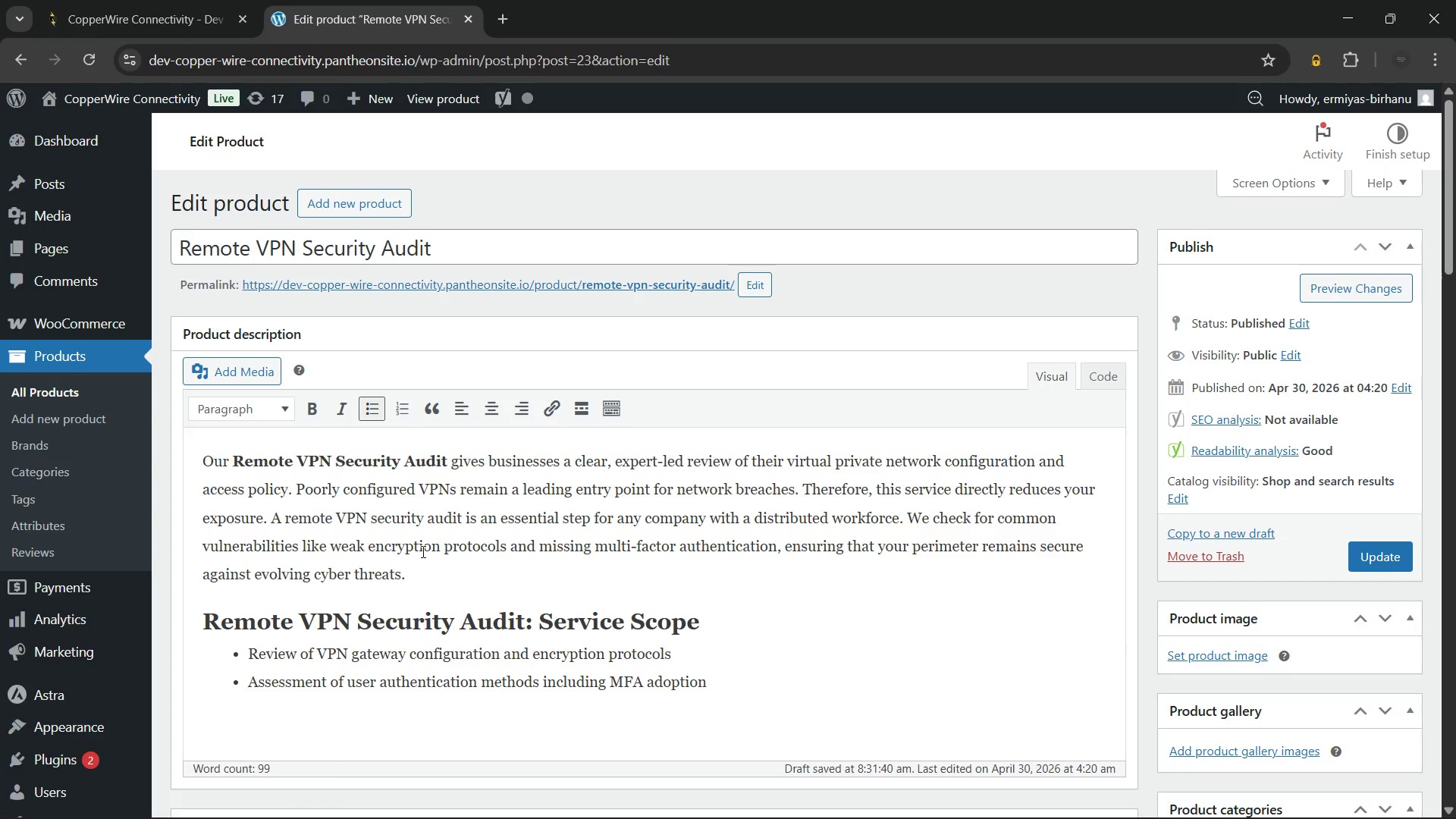 
wait(19.3)
 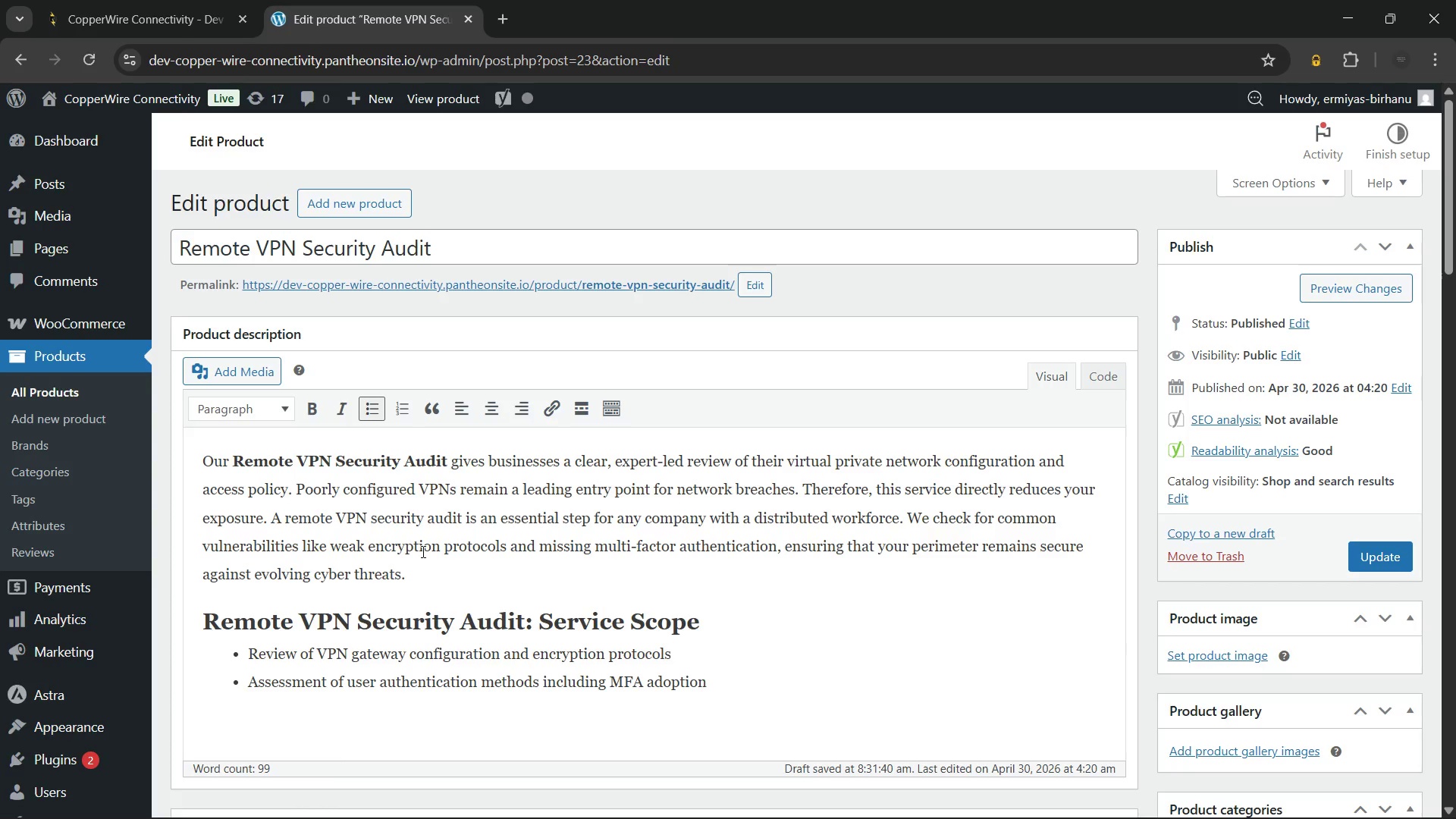 
key(Enter)
 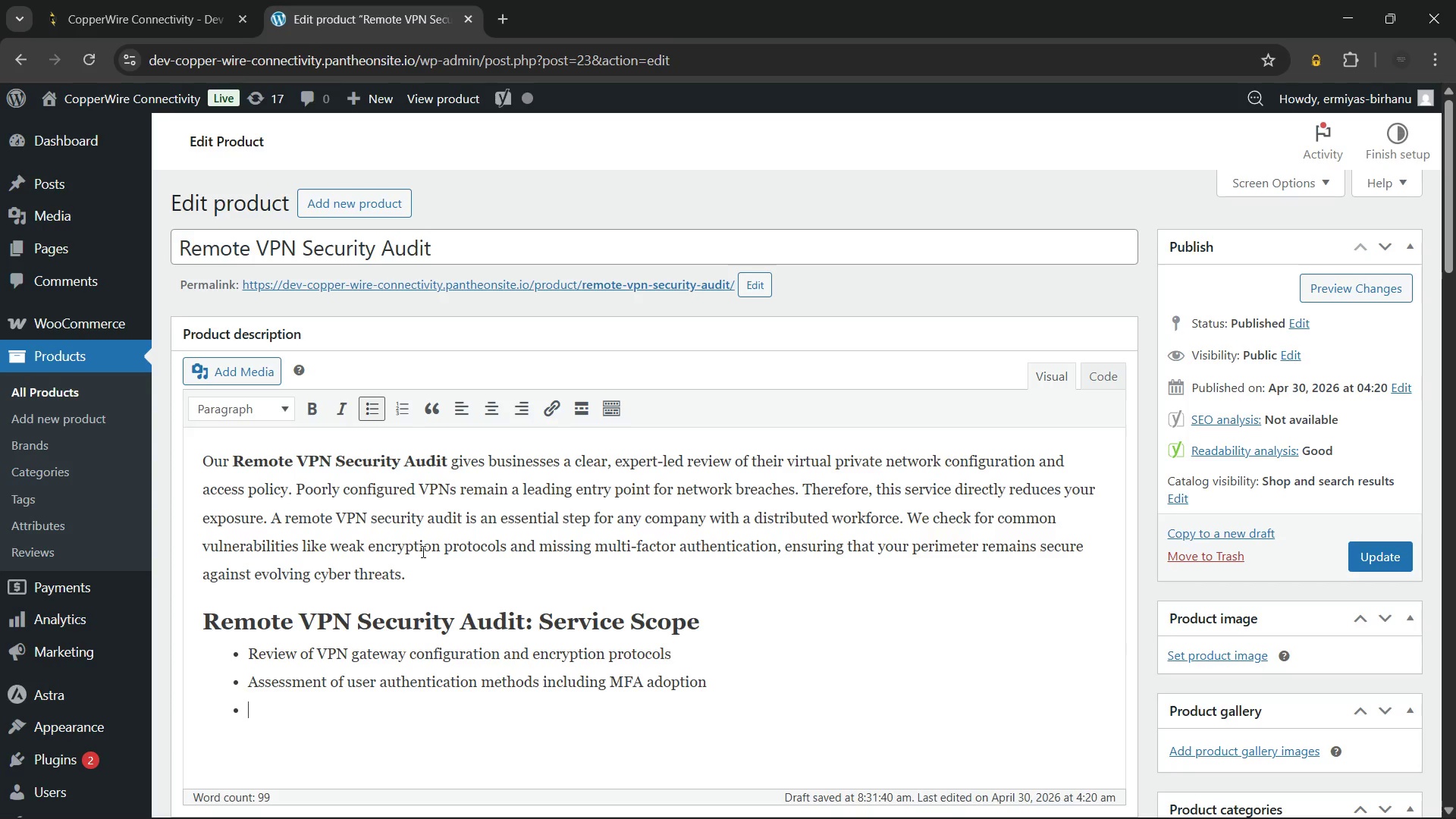 
type(Identification of split-tunnelling and policy enforcement gaps)
 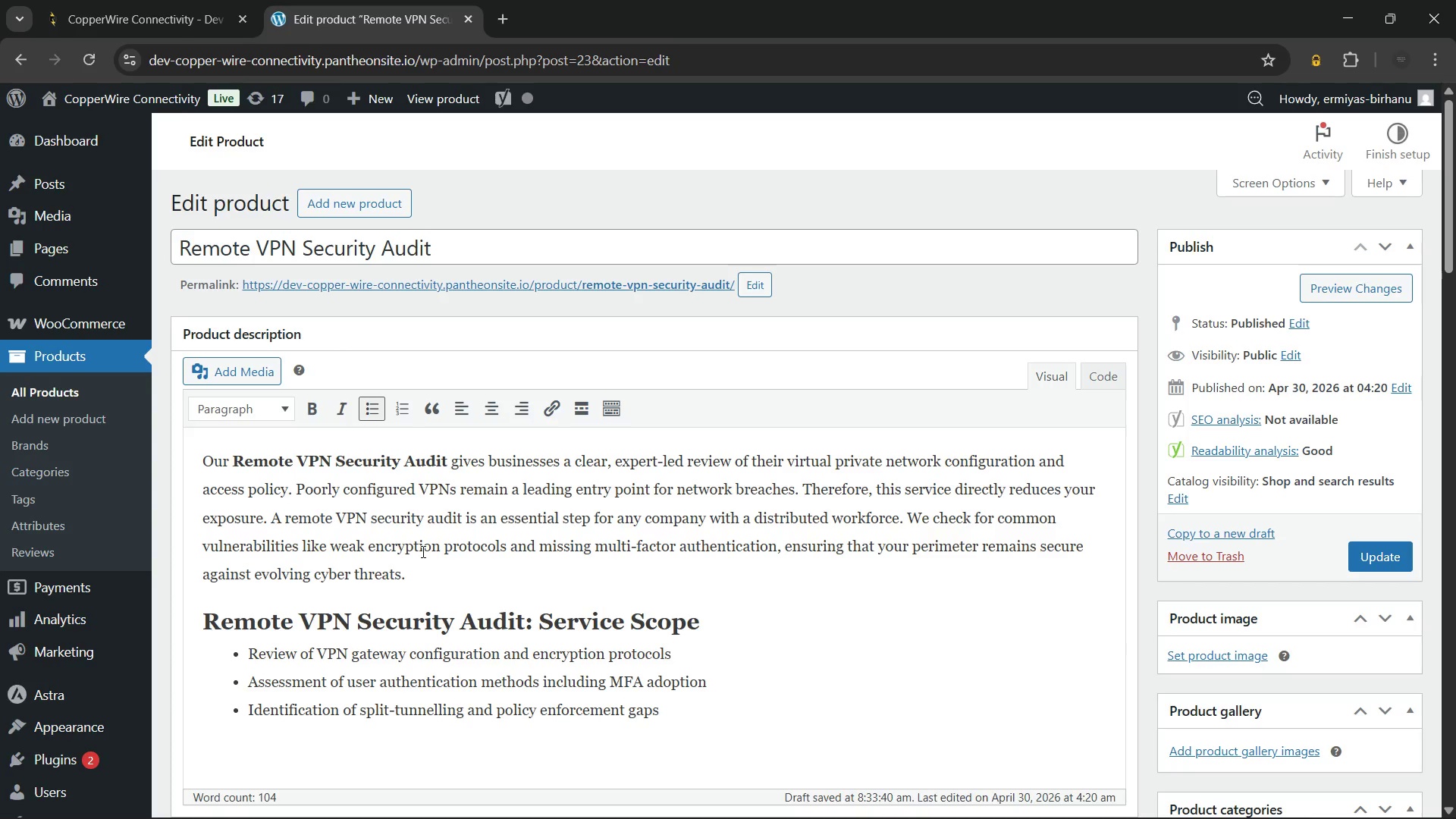 
key(Enter)
 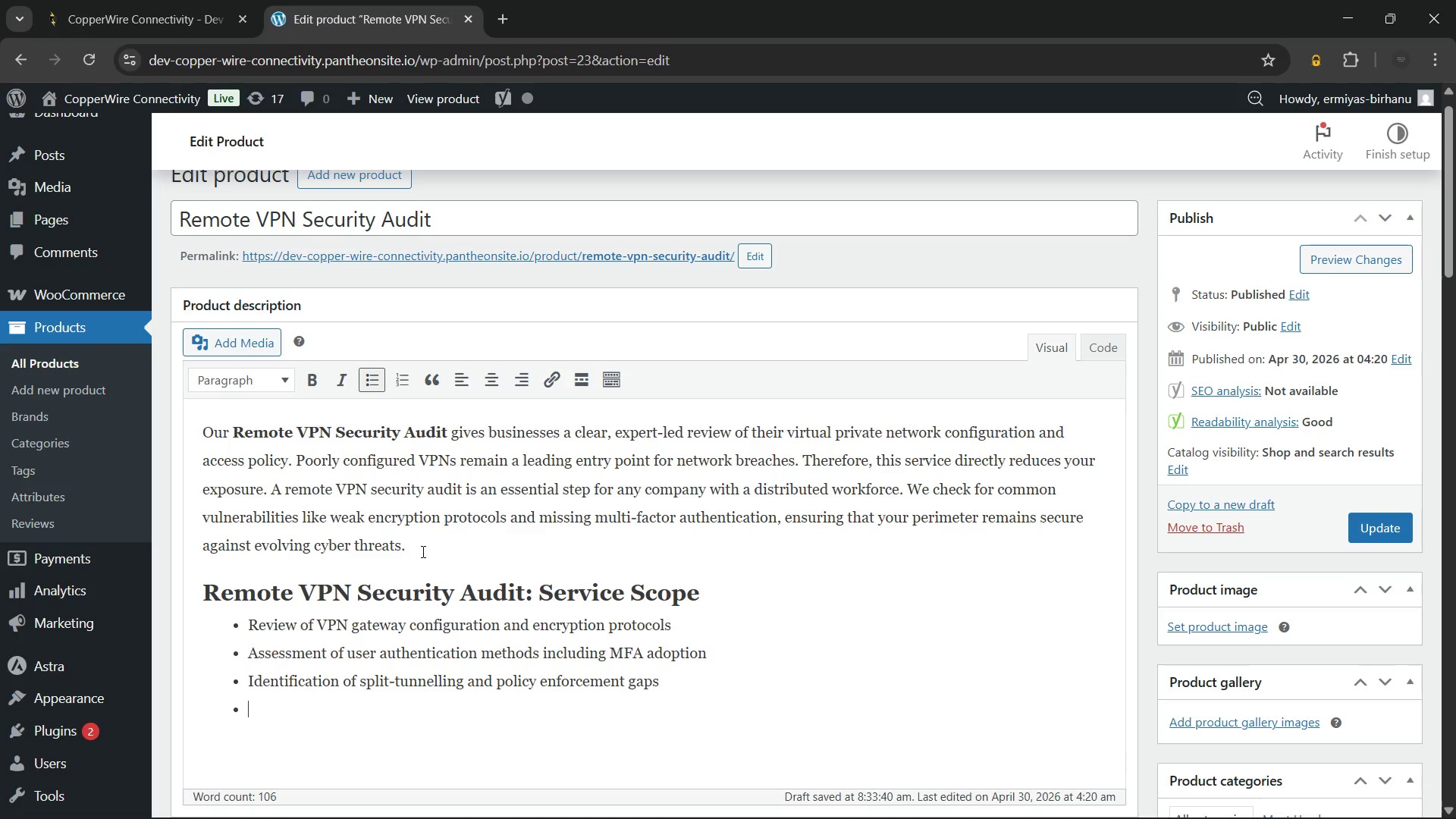 
type(Unauthorized access point detection across remote sessions)
 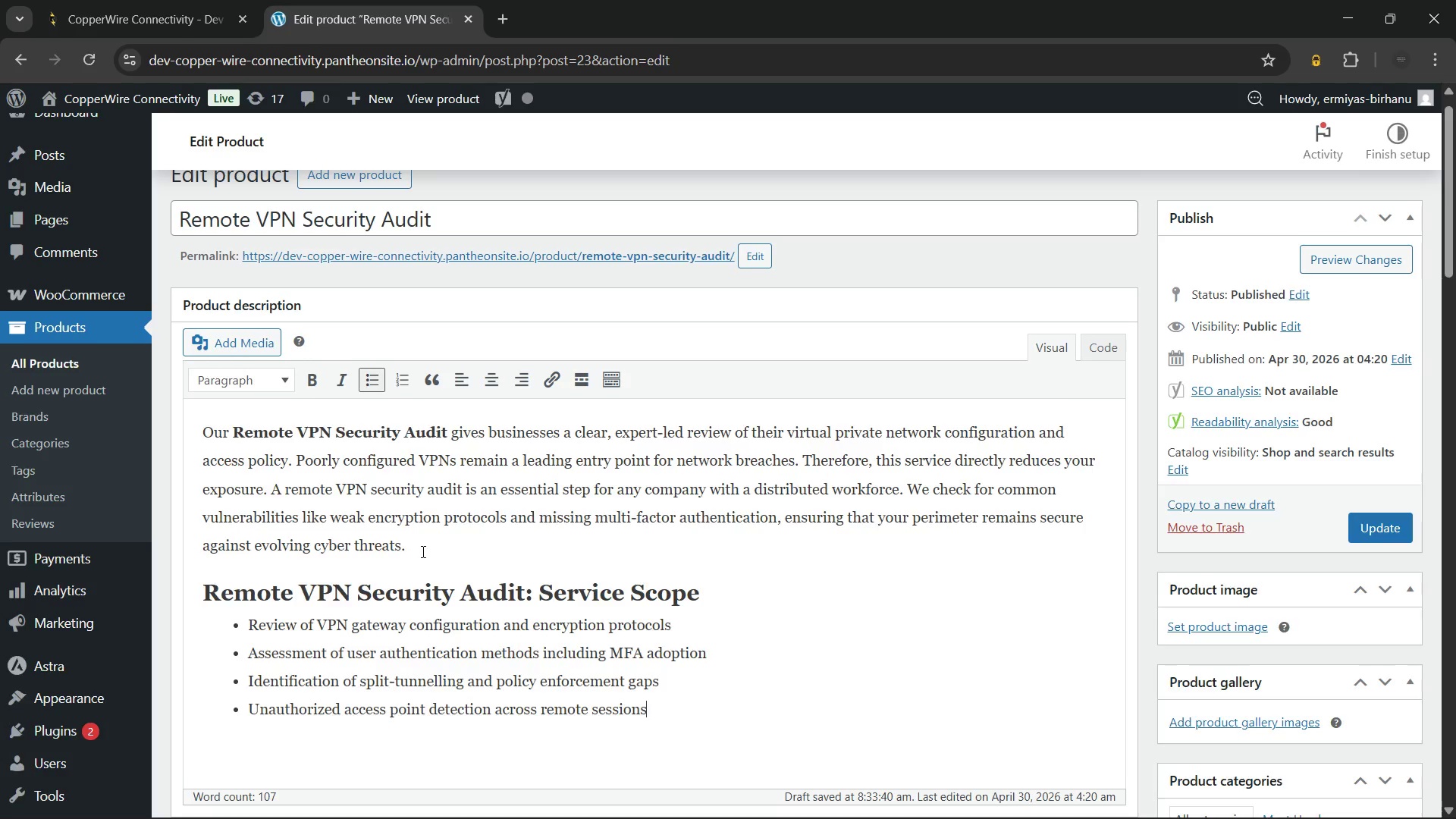 
key(Enter)
 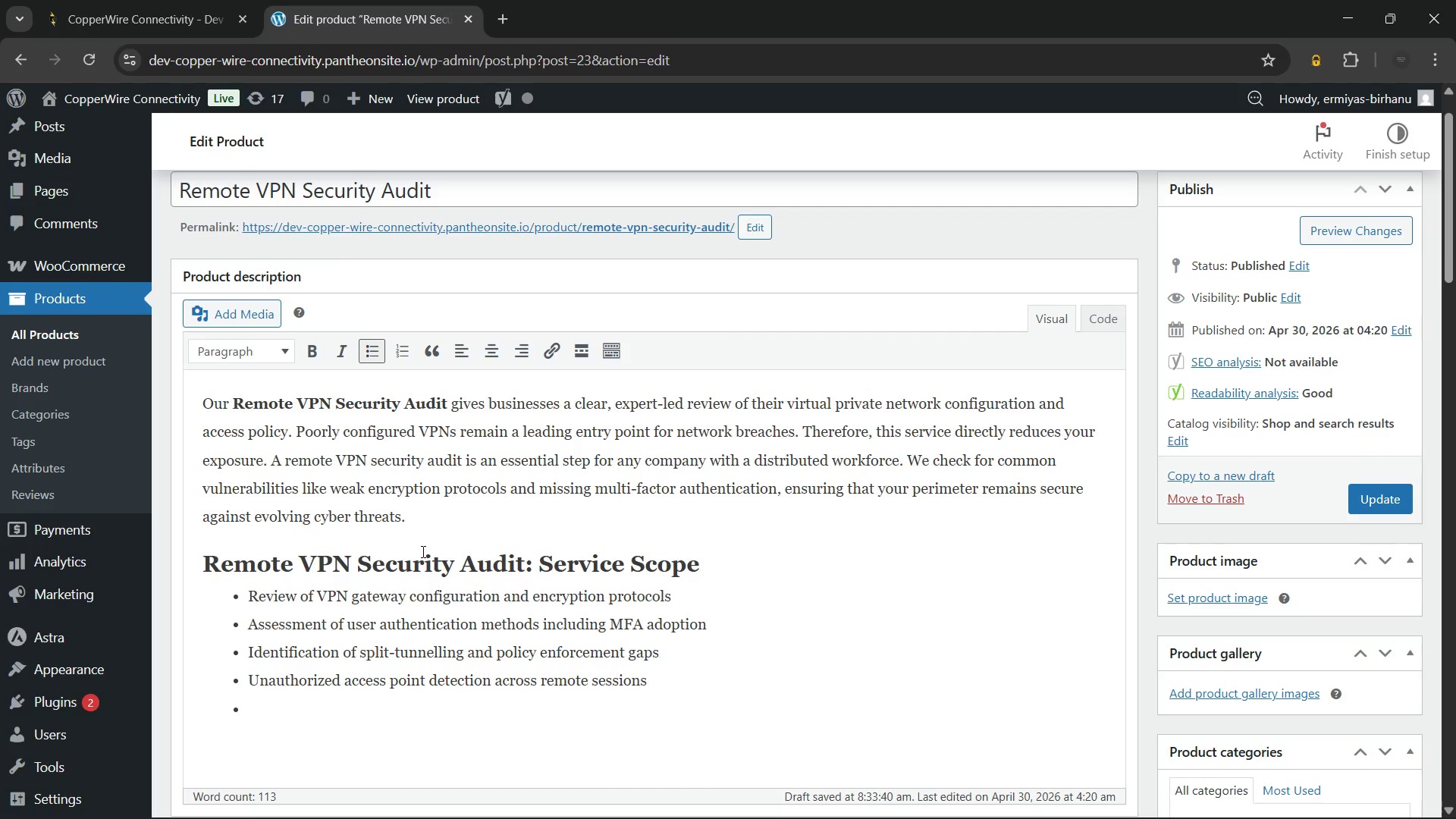 
key(Enter)
 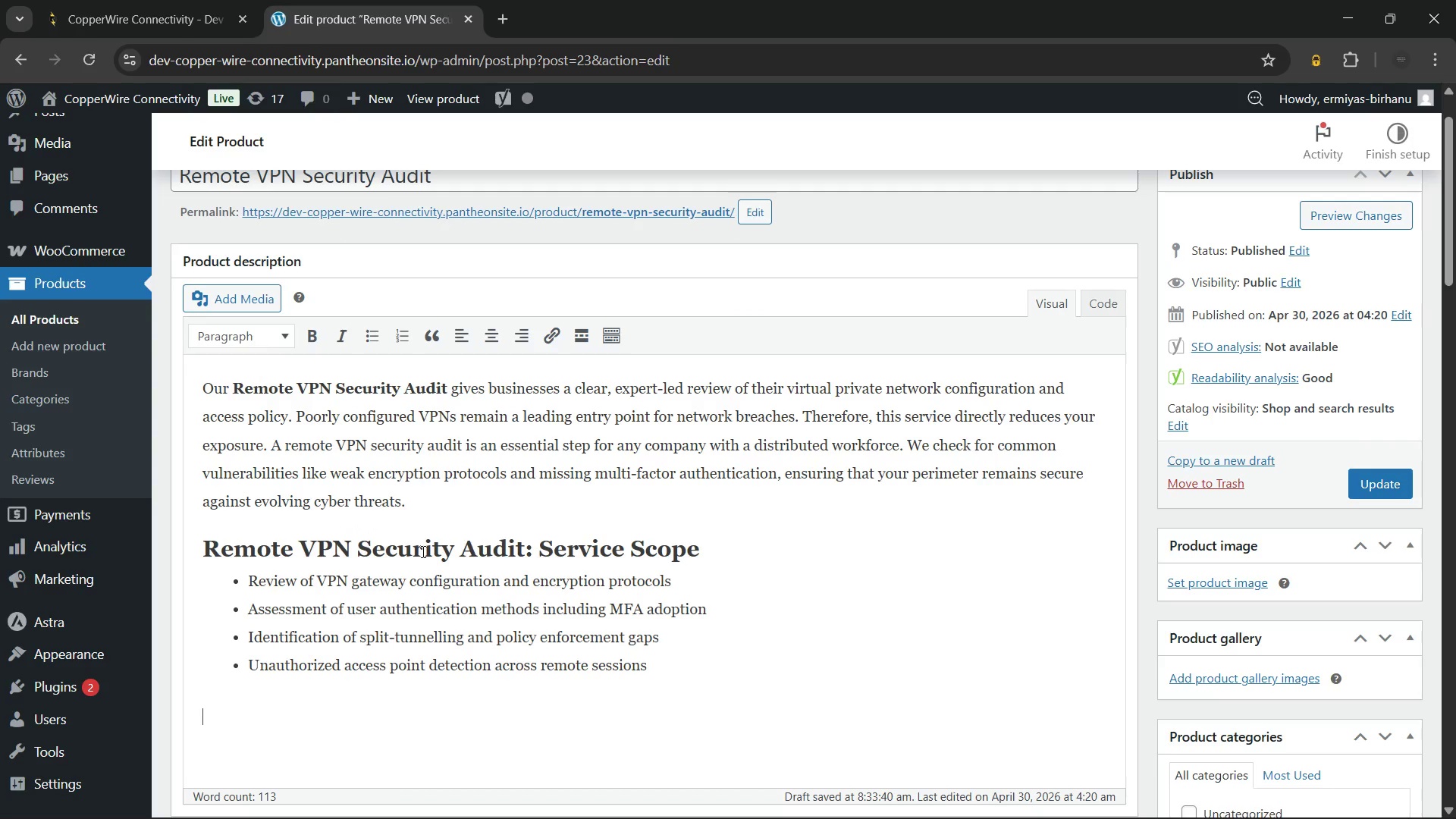 
right_click([422, 551])
 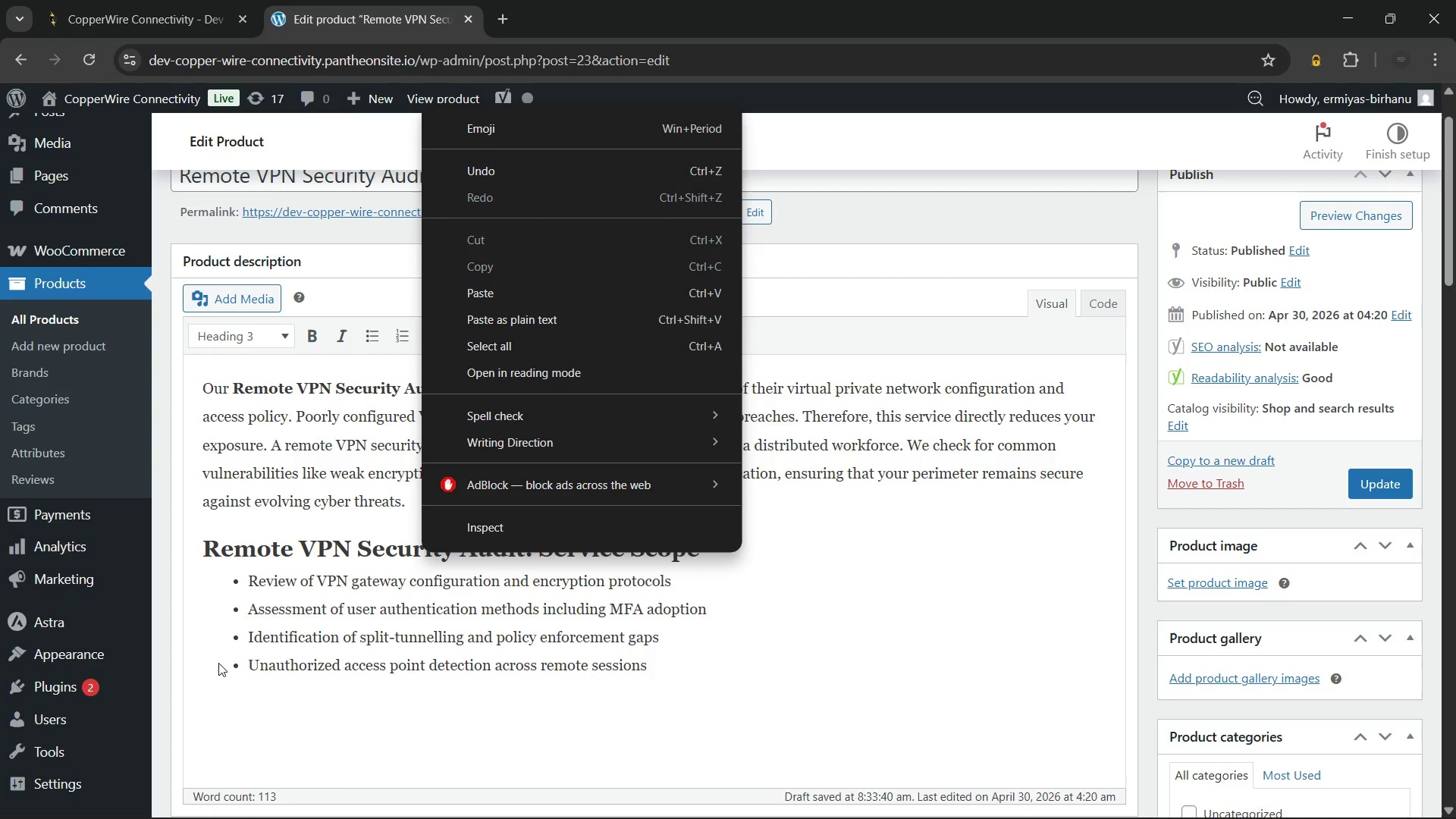 
left_click([225, 708])
 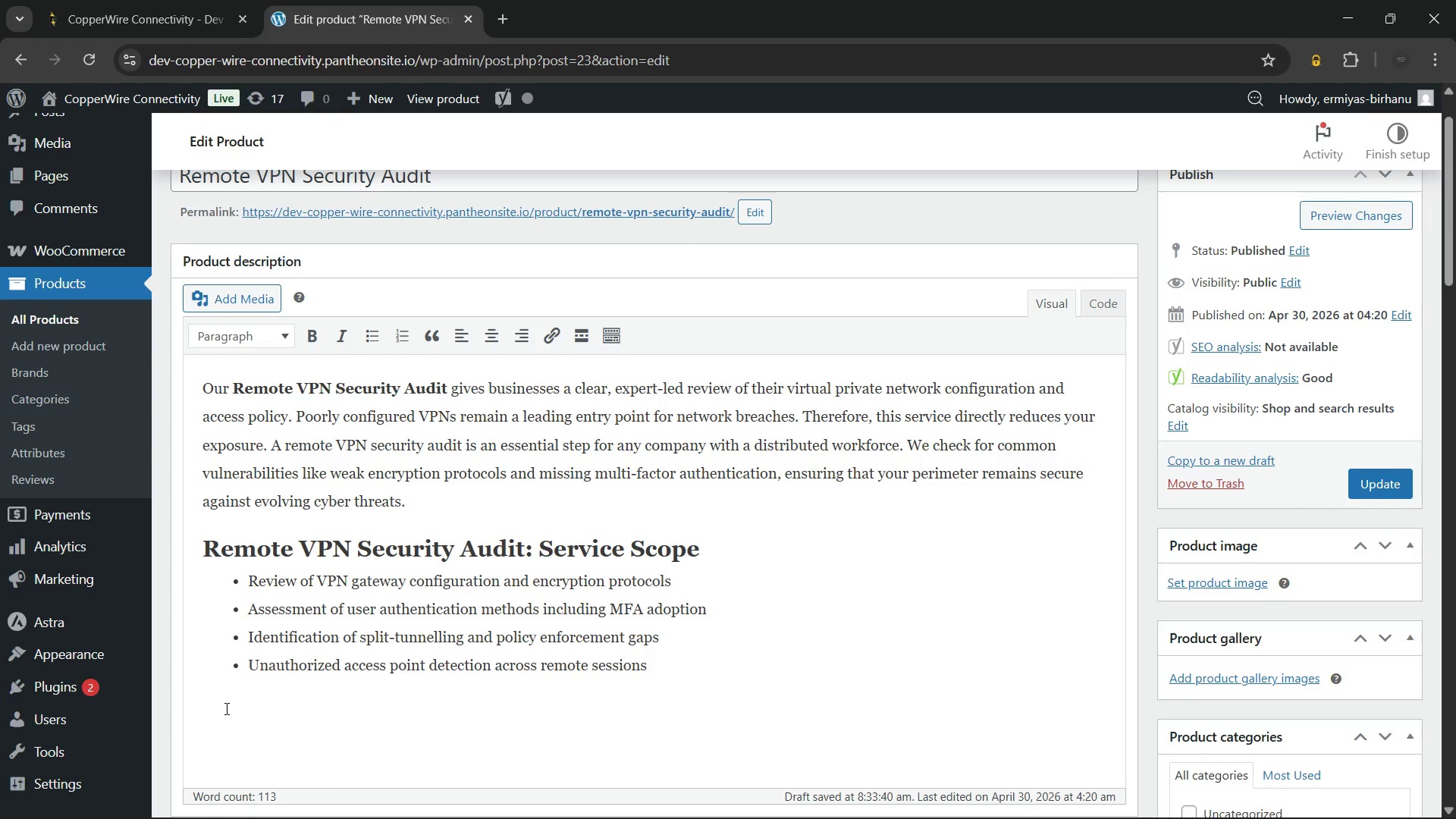 
scroll: coordinate [466, 435], scroll_direction: up, amount: 6.0
 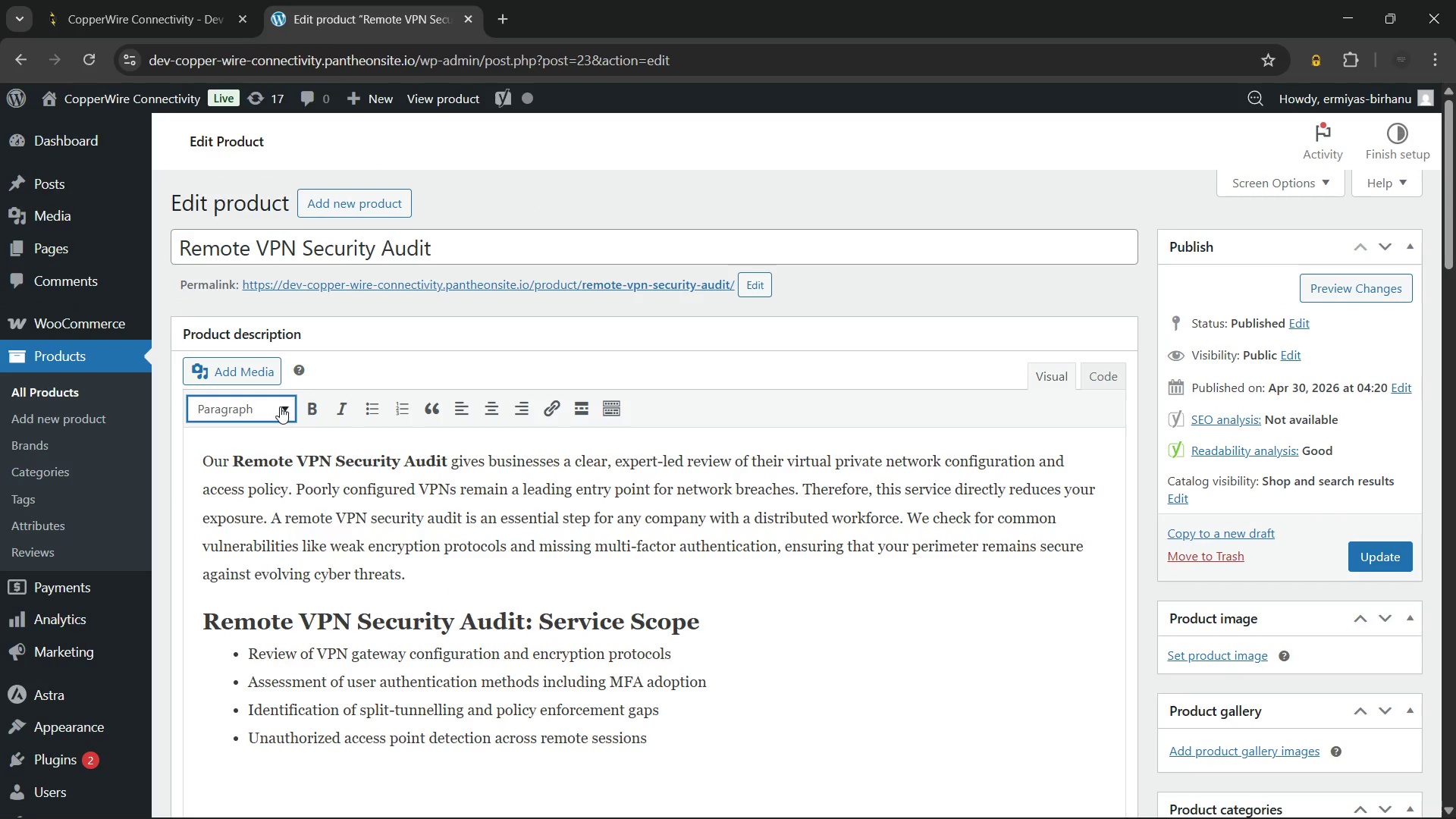 
left_click([280, 406])
 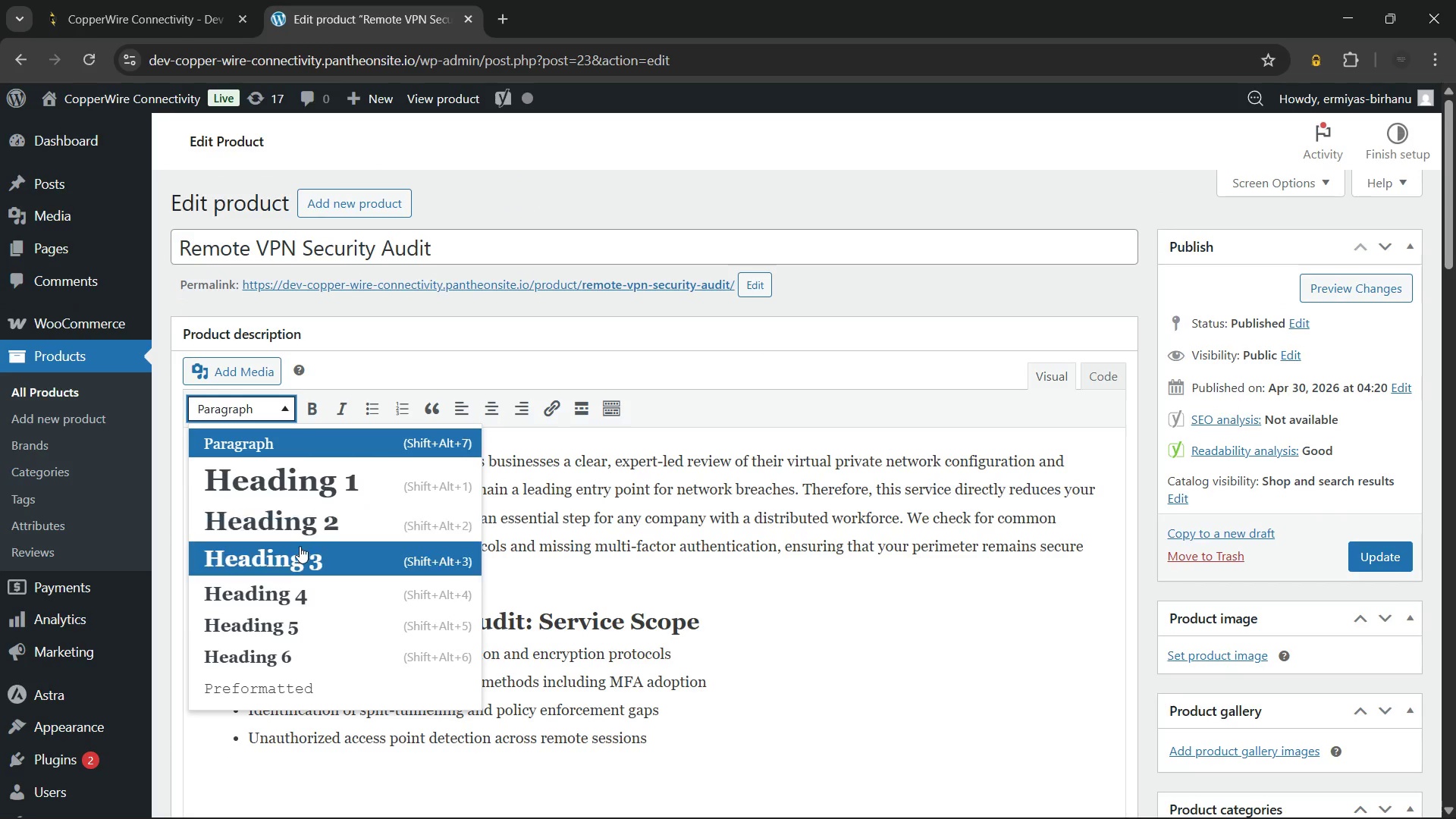 
left_click([300, 546])
 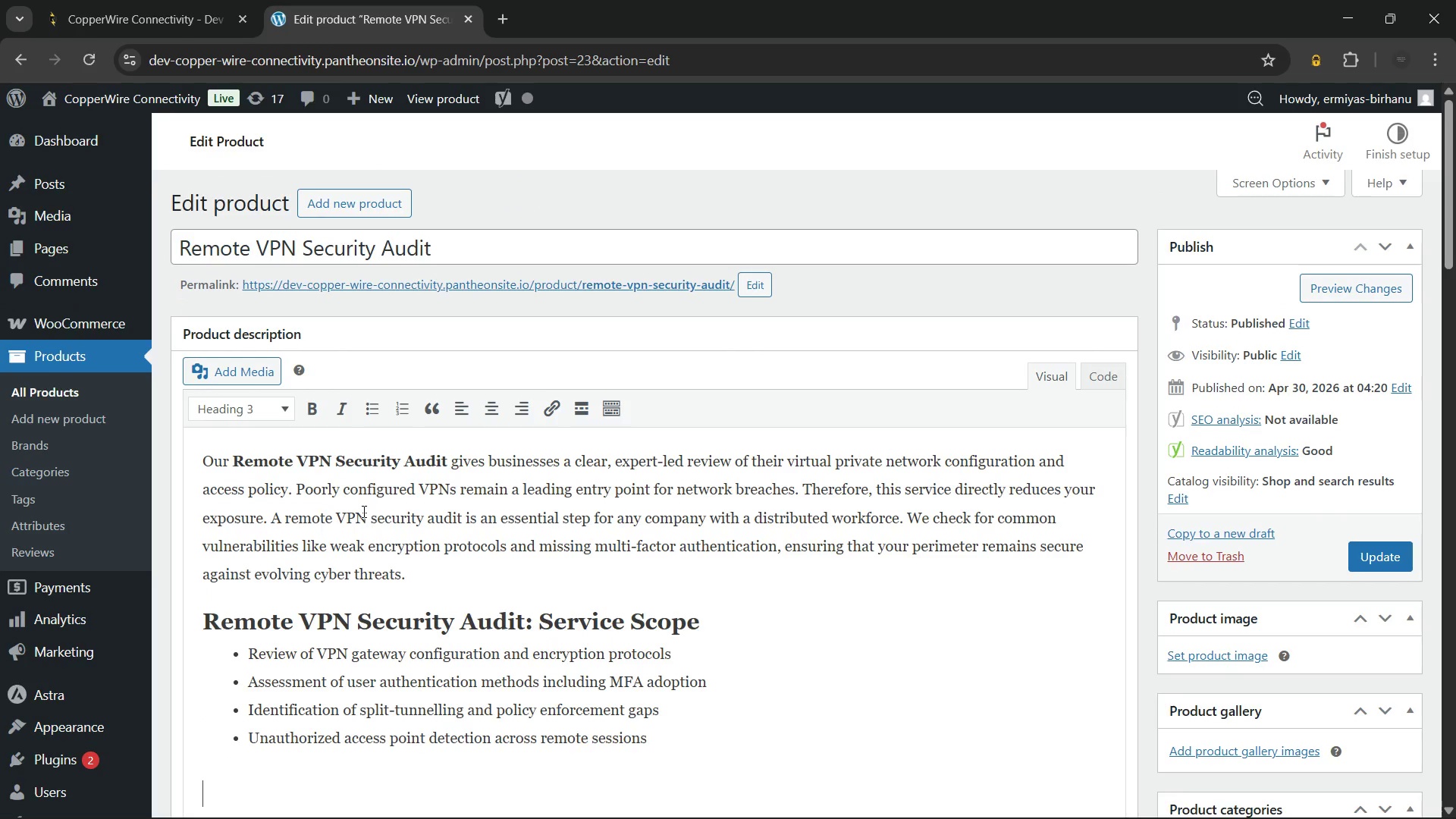 
scroll: coordinate [368, 510], scroll_direction: down, amount: 2.0
 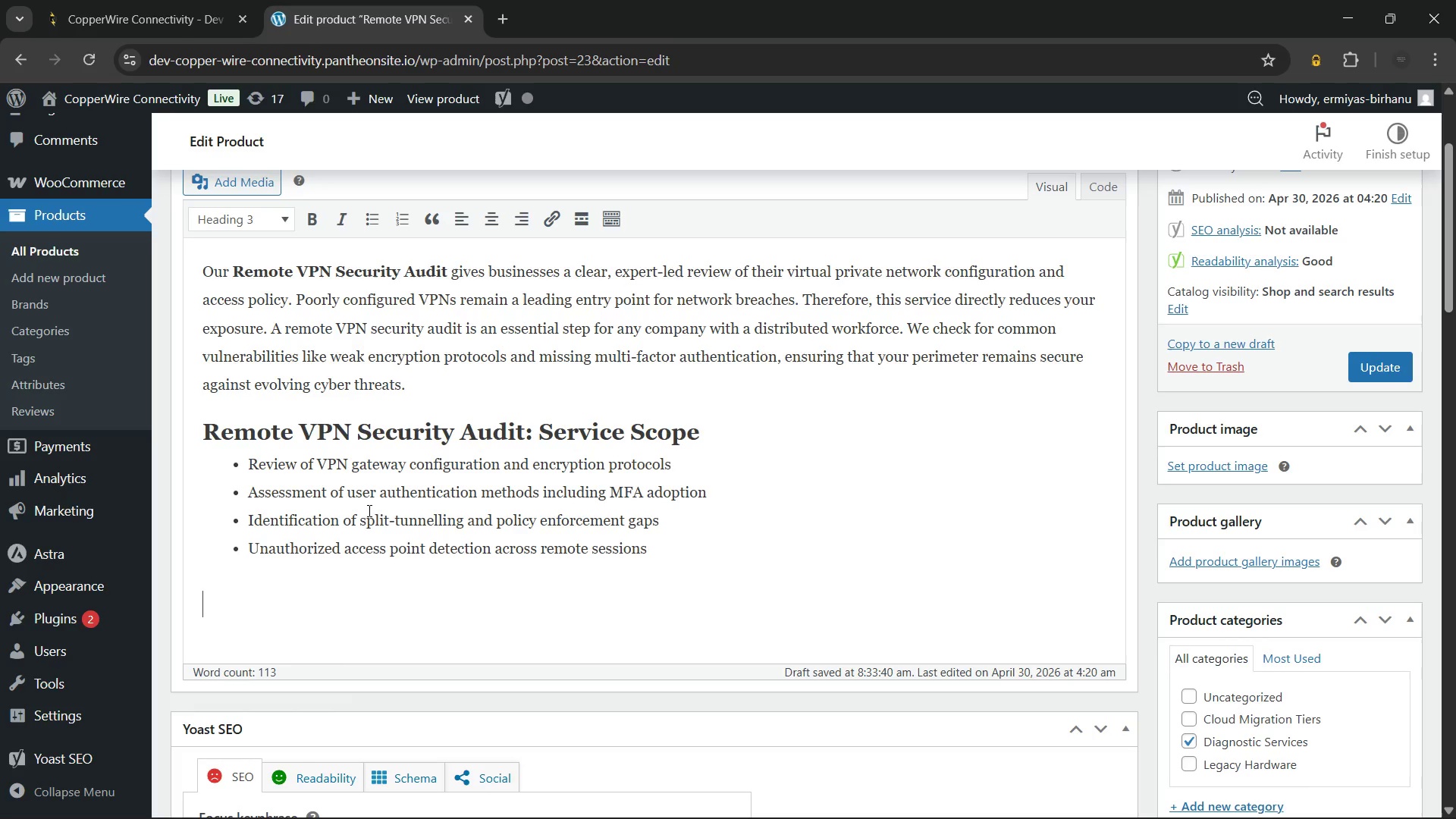 
wait(5.03)
 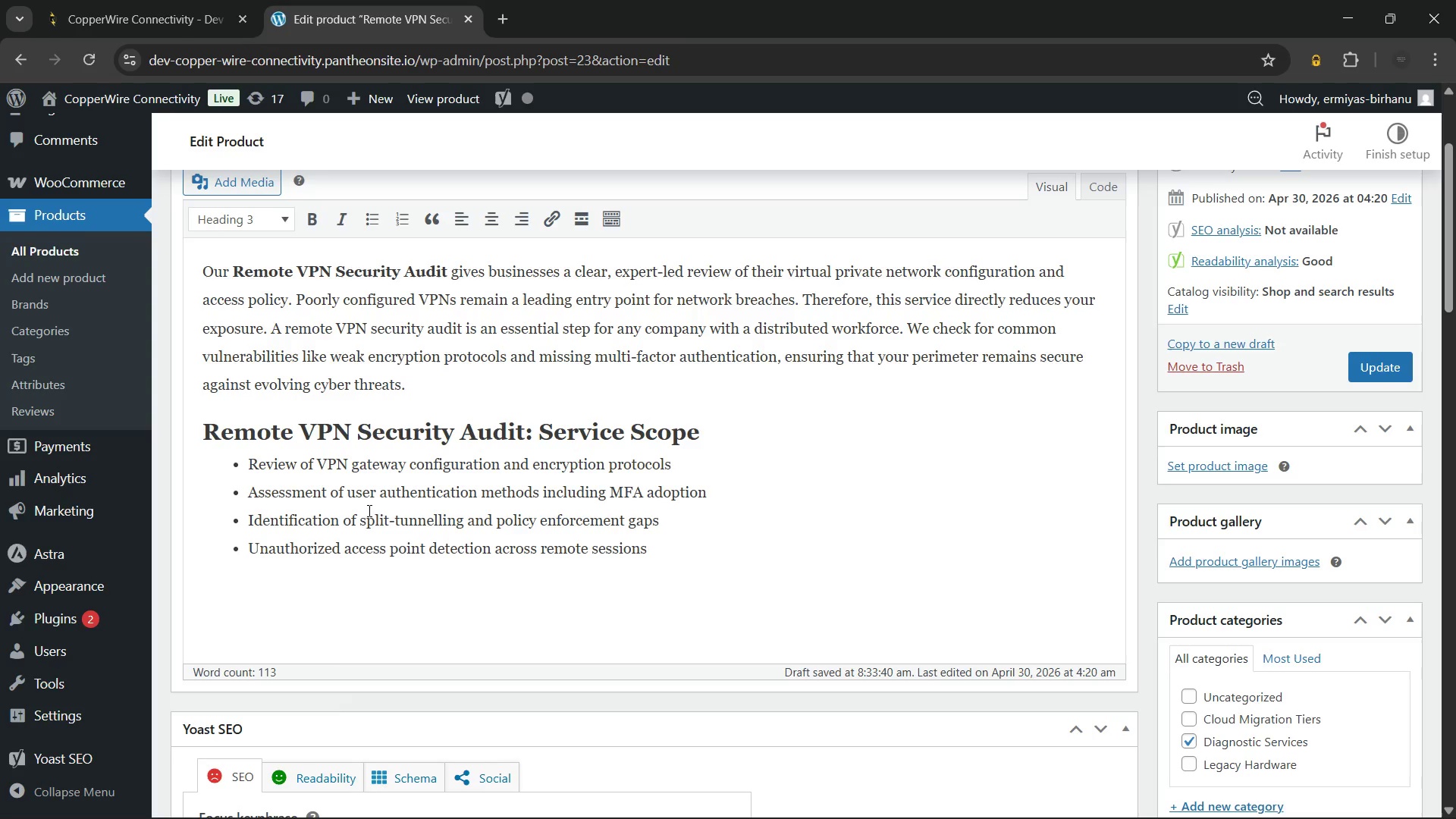 
type(Requirements or Compatibility)
 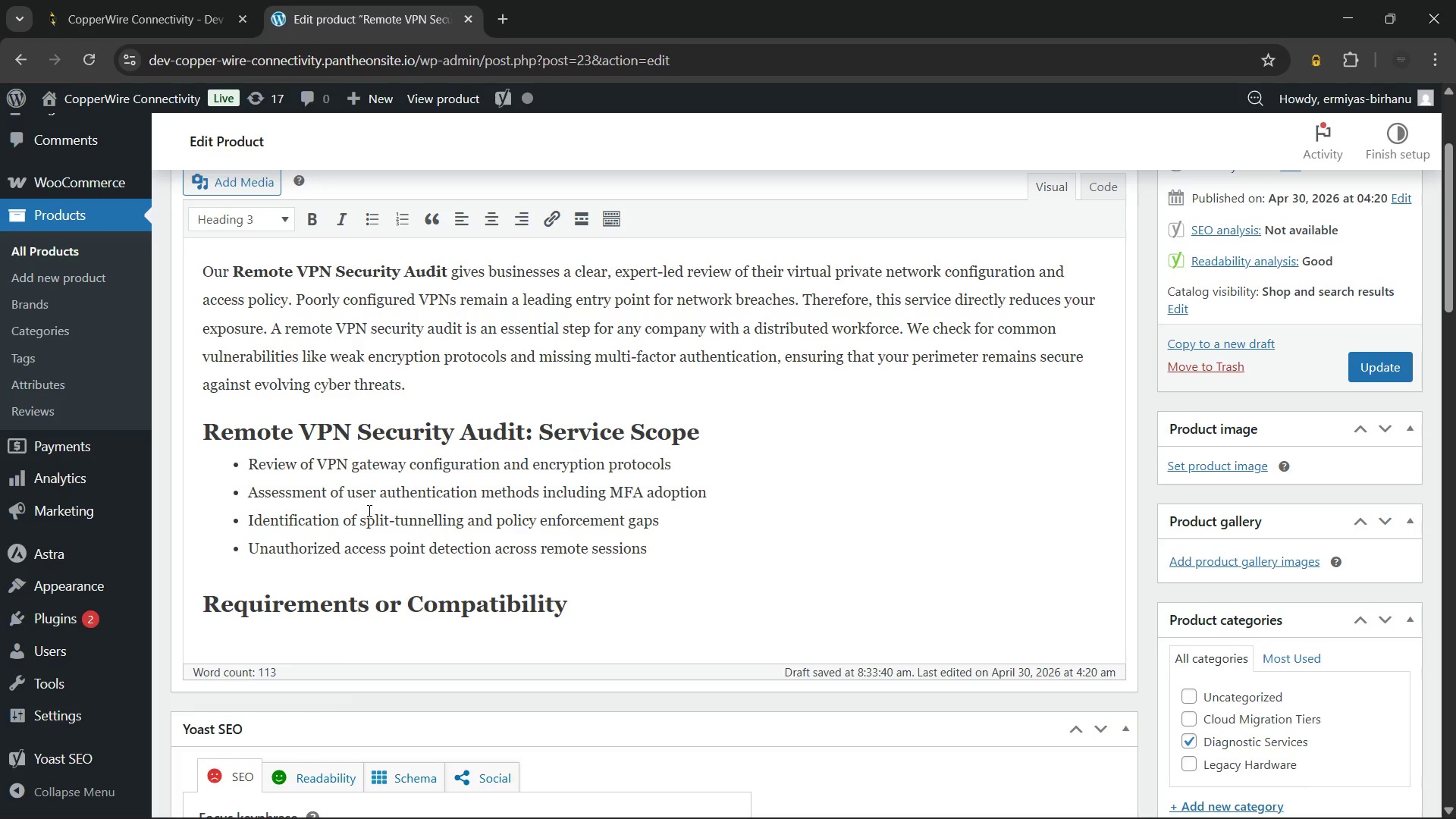 
key(Enter)
 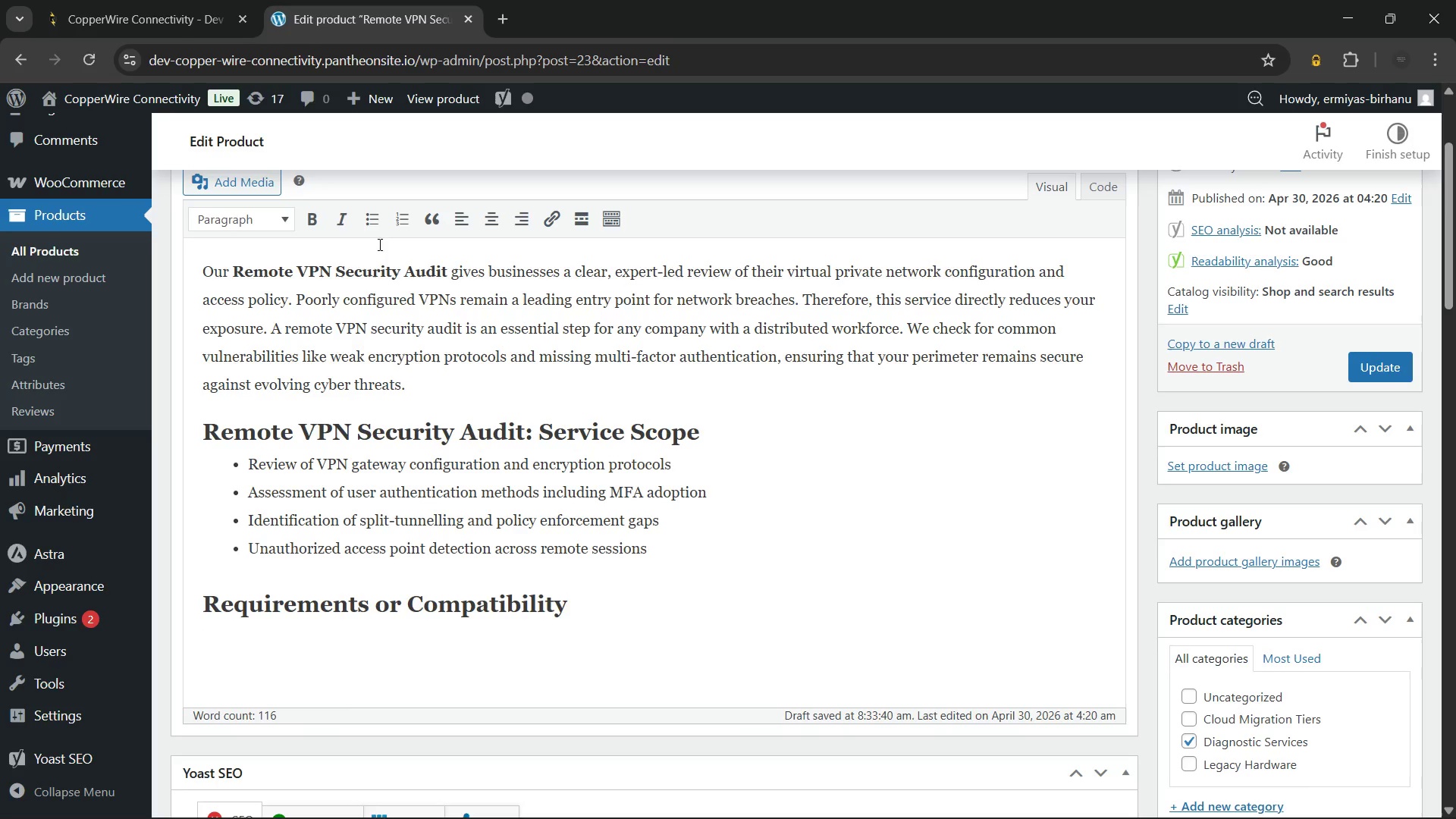 
wait(6.84)
 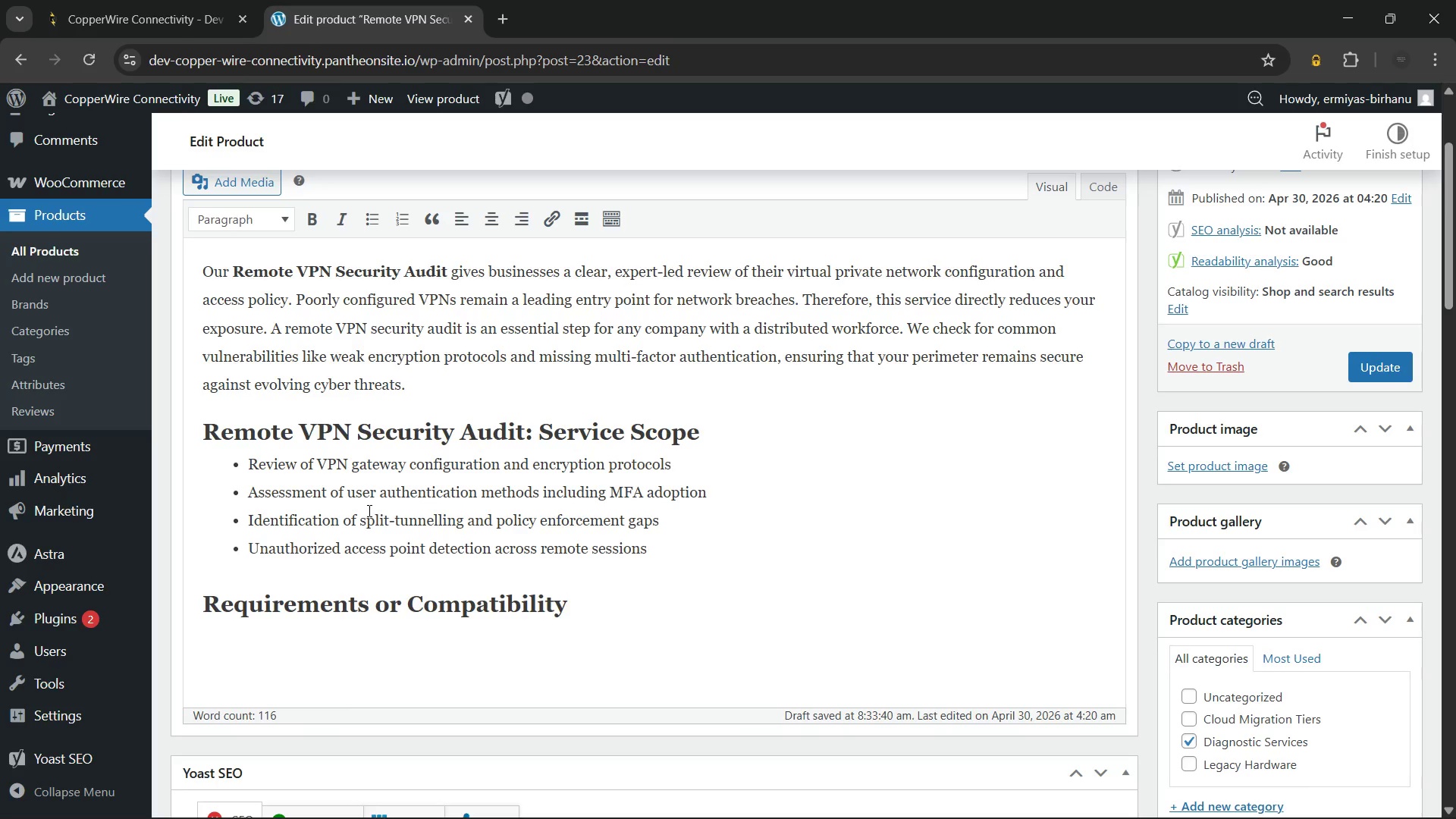 
left_click([372, 221])
 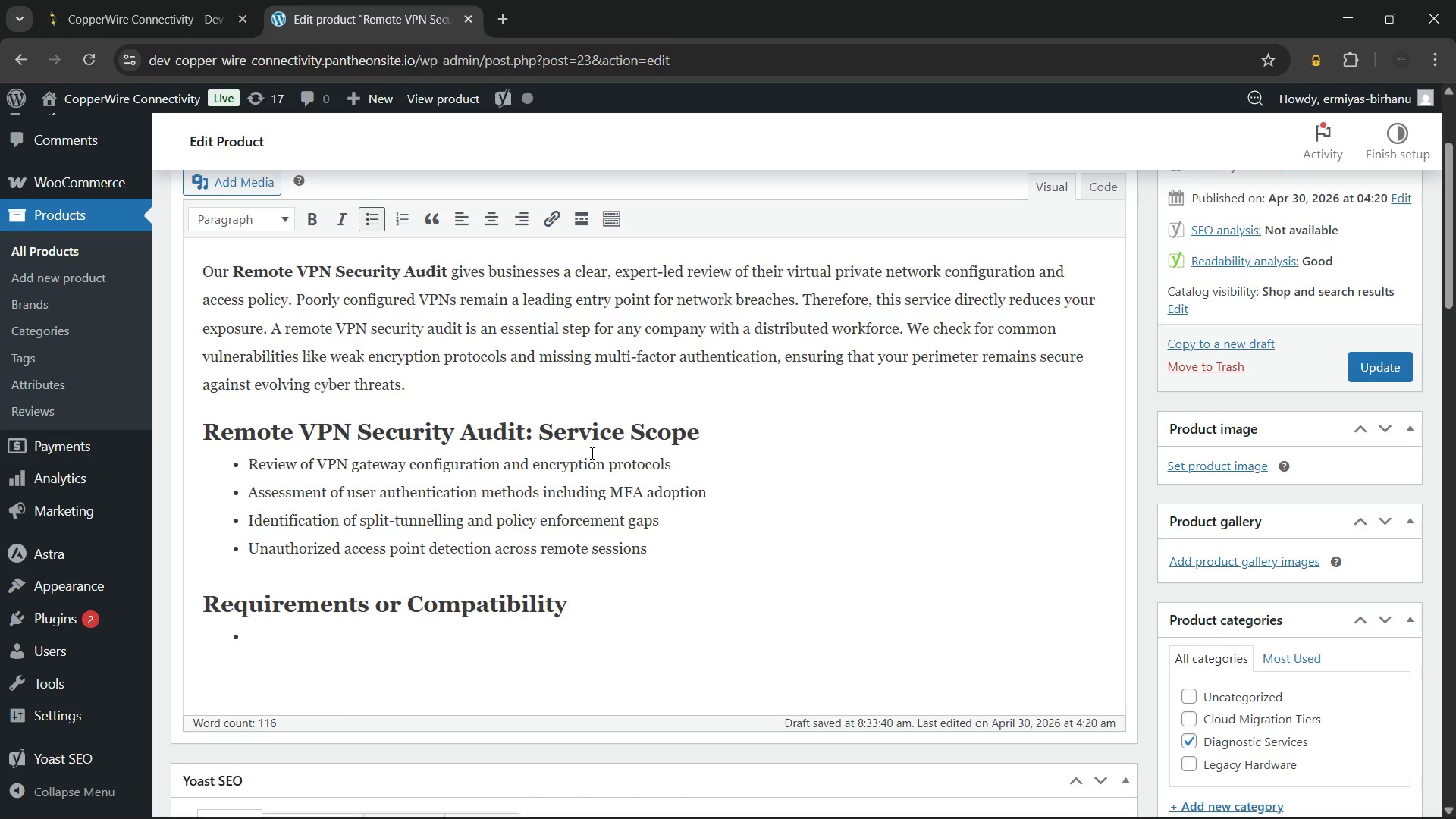 
type(VPN admin credentials or delegated read access required)
 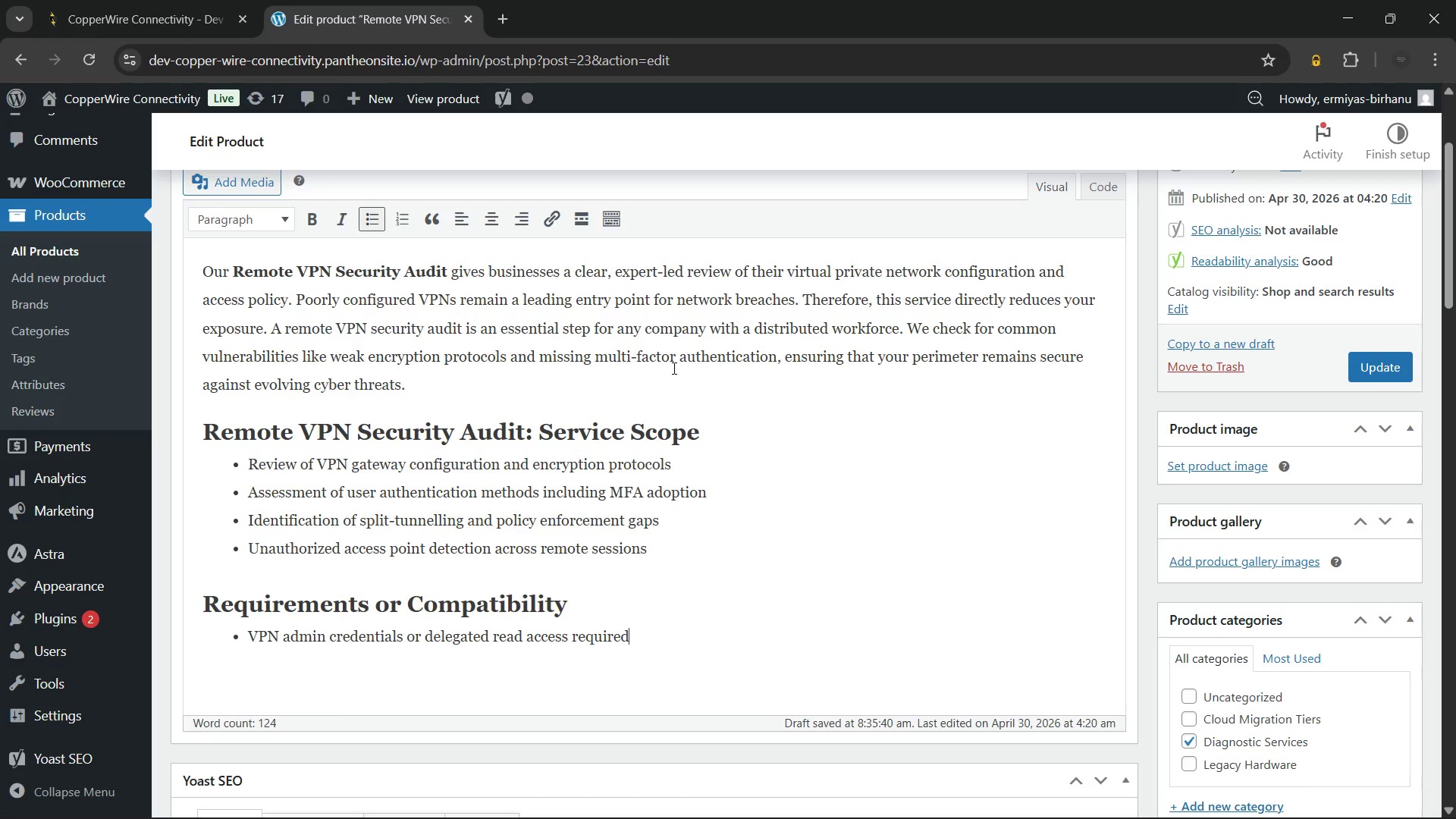 
wait(55.97)
 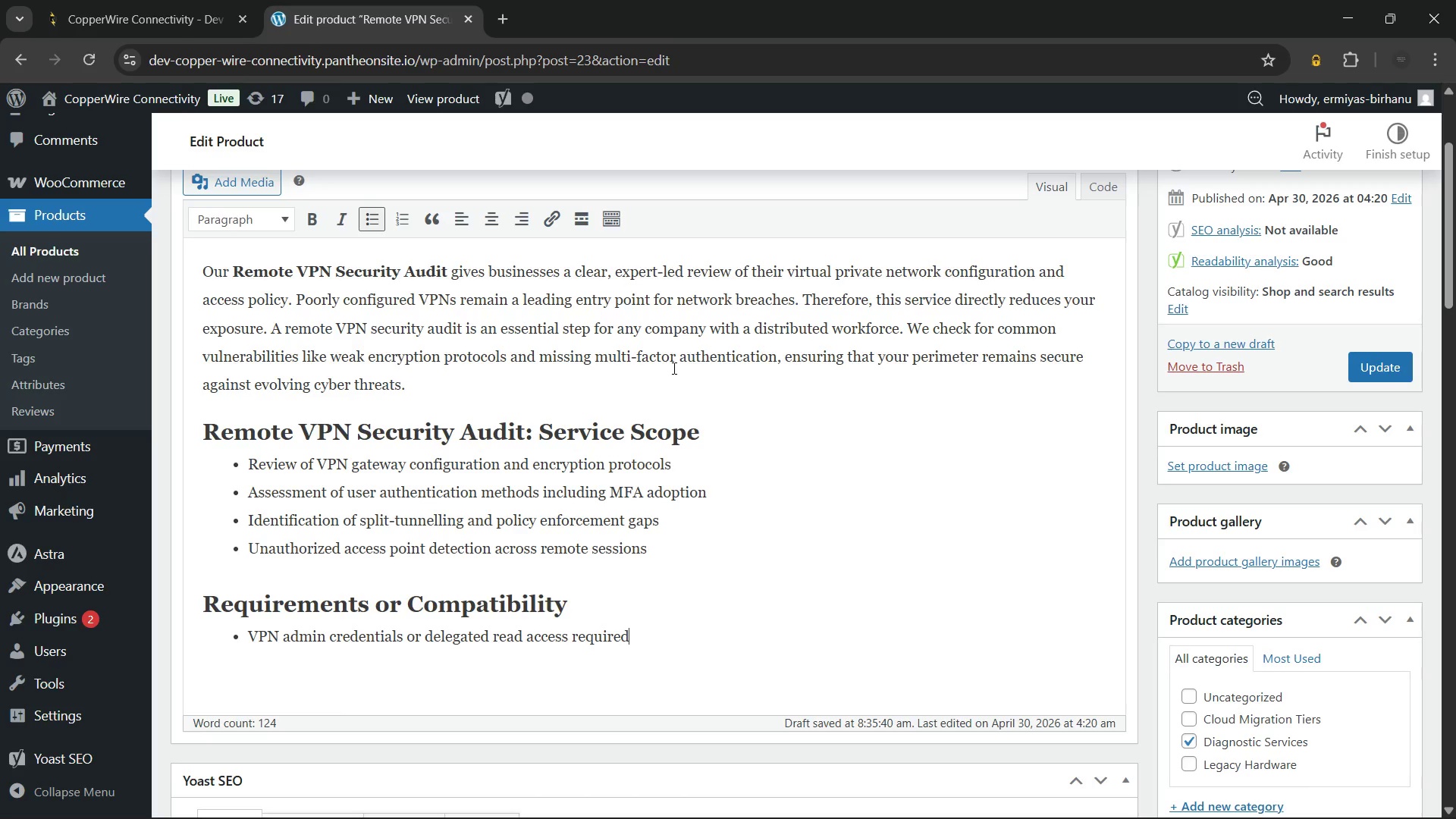 
key(Enter)
 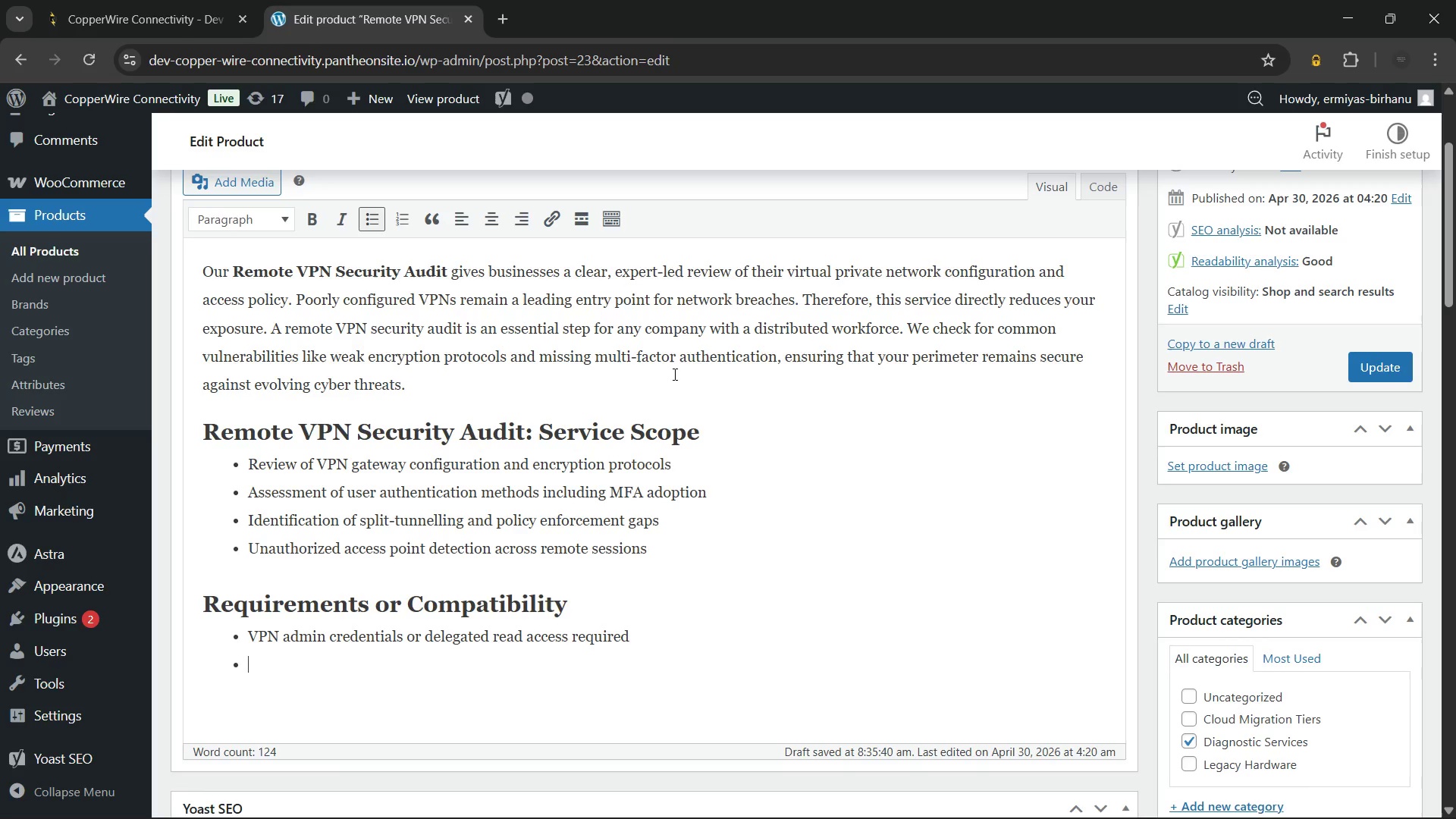 
type(Compatible )
 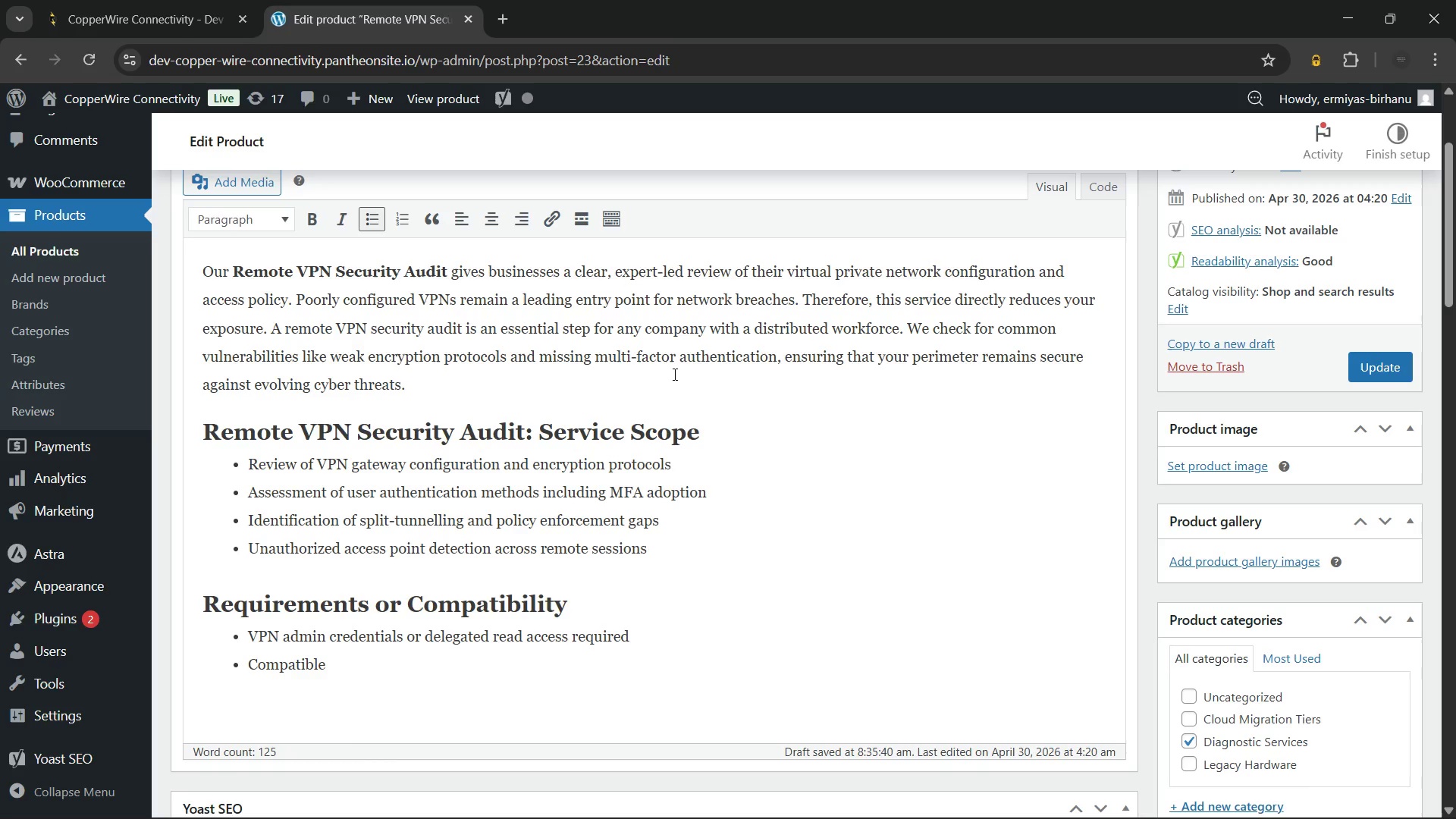 
wait(18.41)
 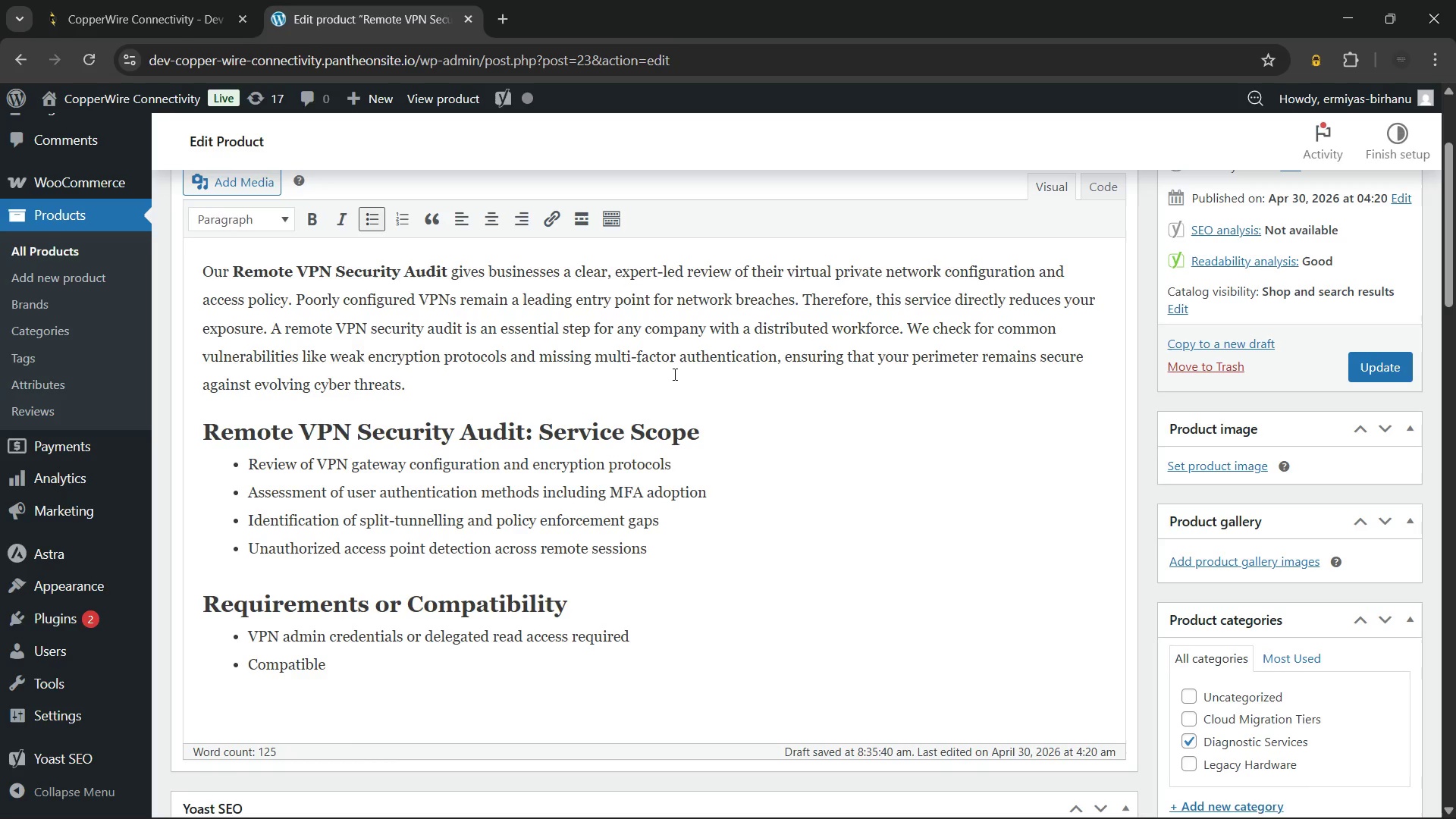 
type(with Cisco AnyConnect, OpenVpn, Fortinet, and SonicWall)
 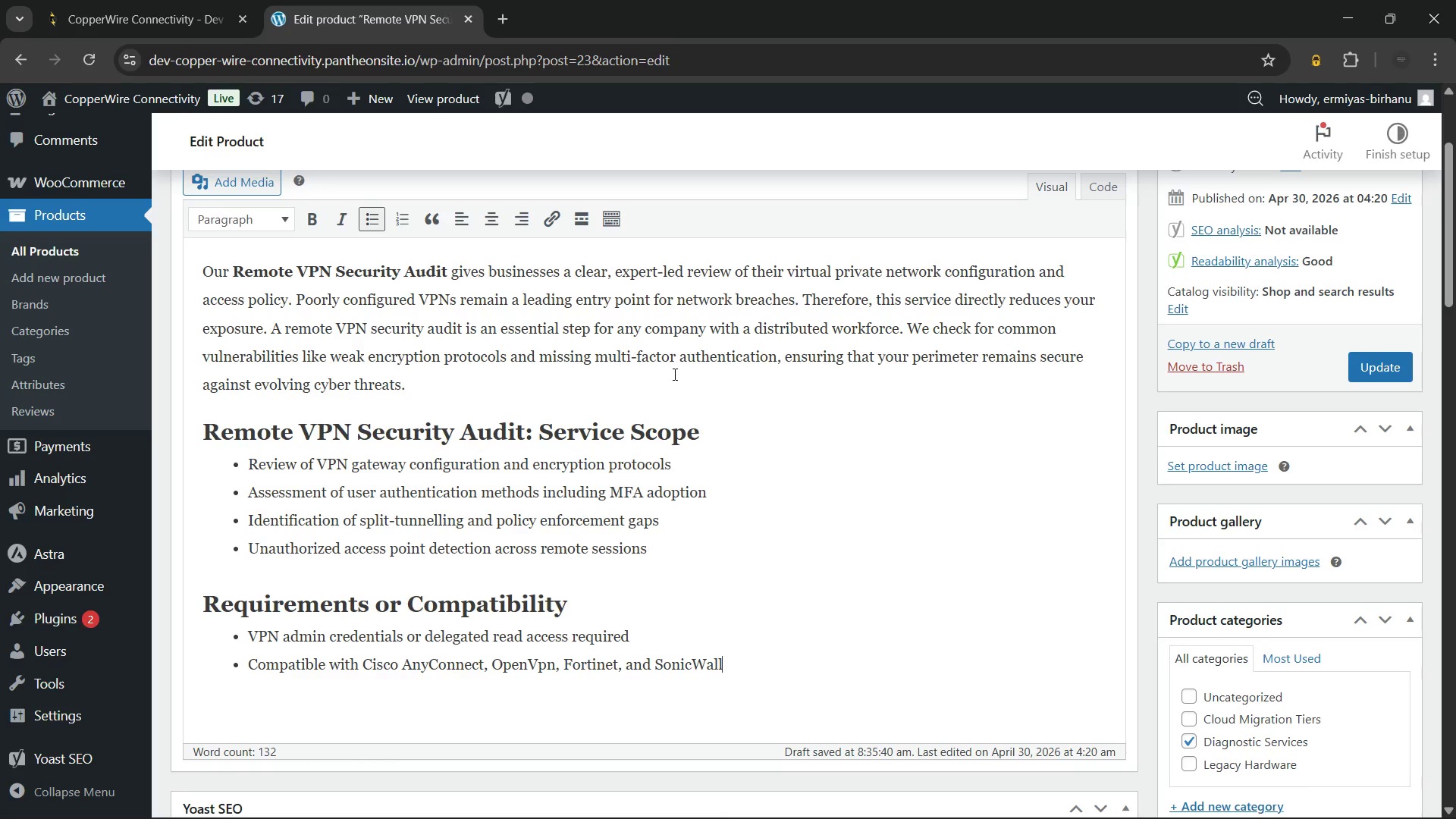 
key(Enter)
 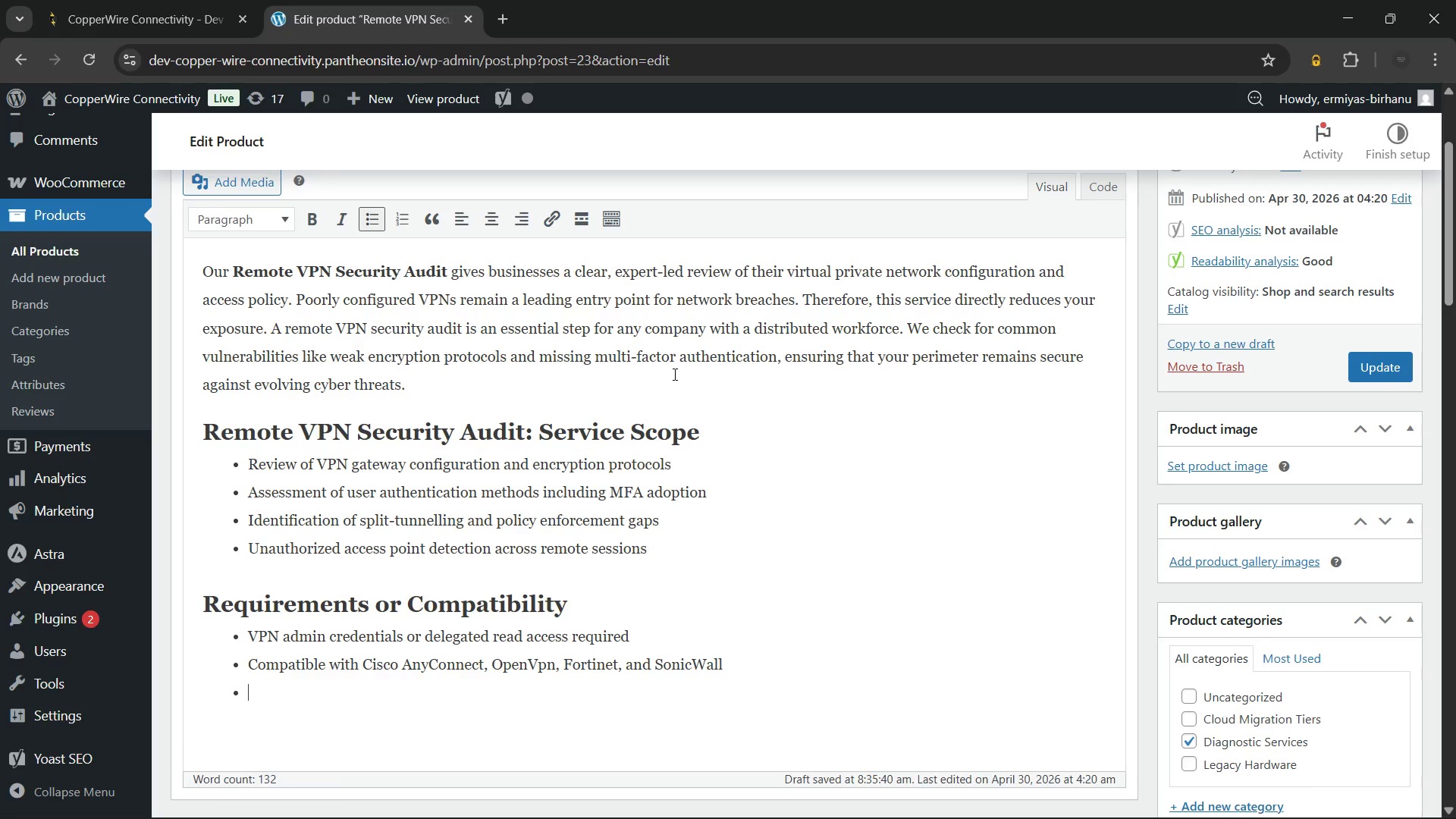 
type(Engagement D)
key(Backspace)
type(duration: approximately 2 hours)
 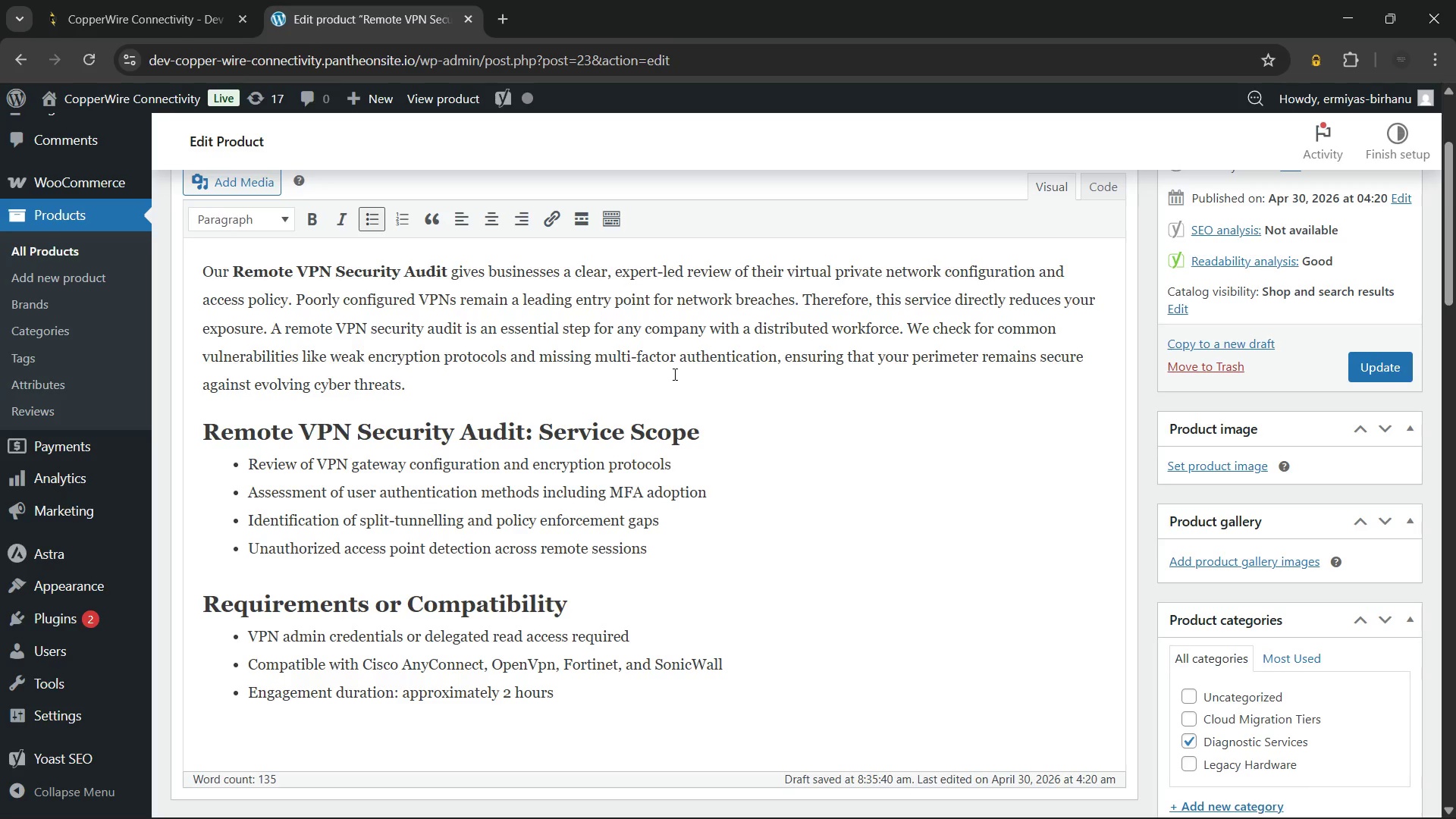 
key(Enter)
 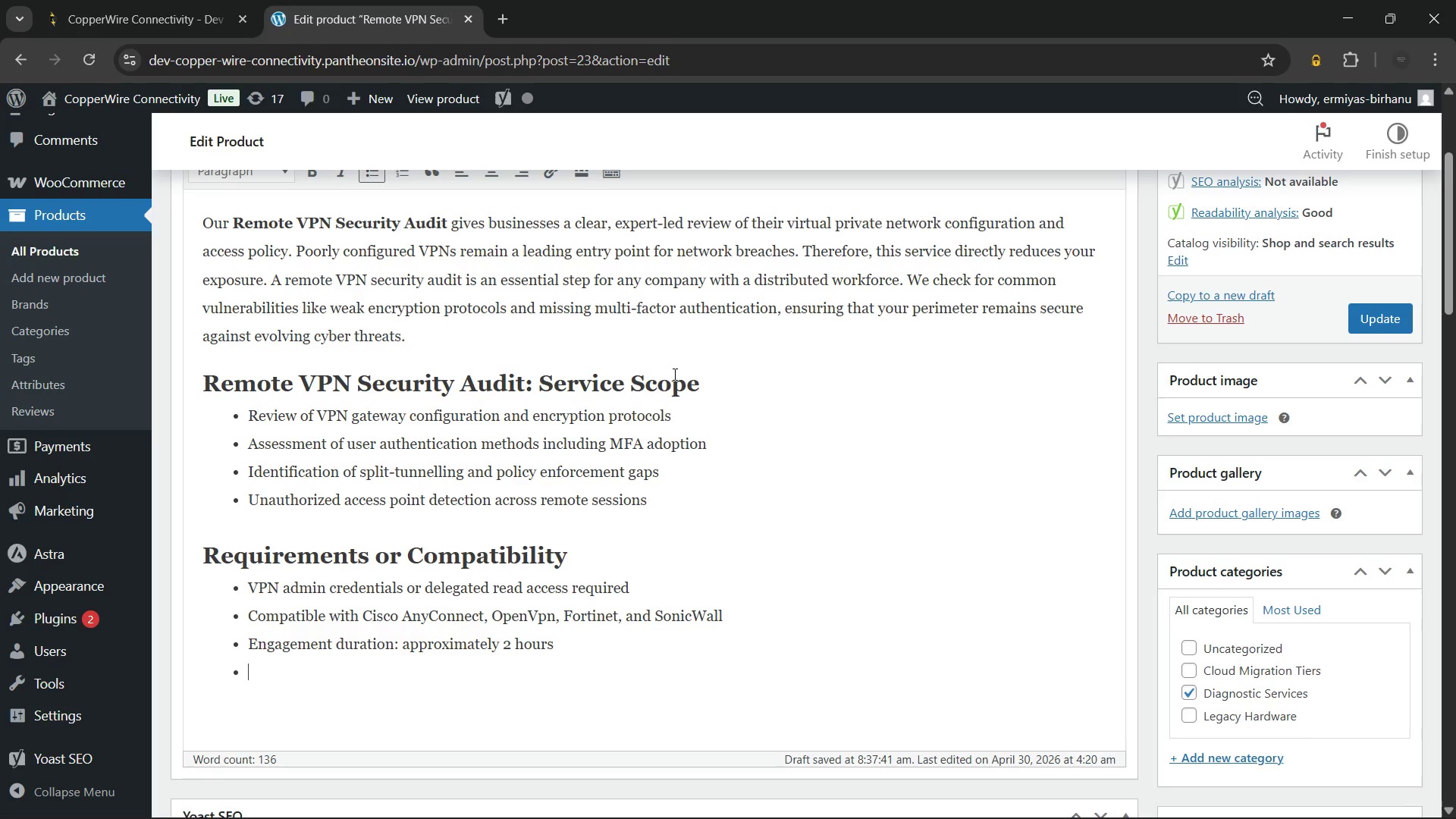 
wait(109.3)
 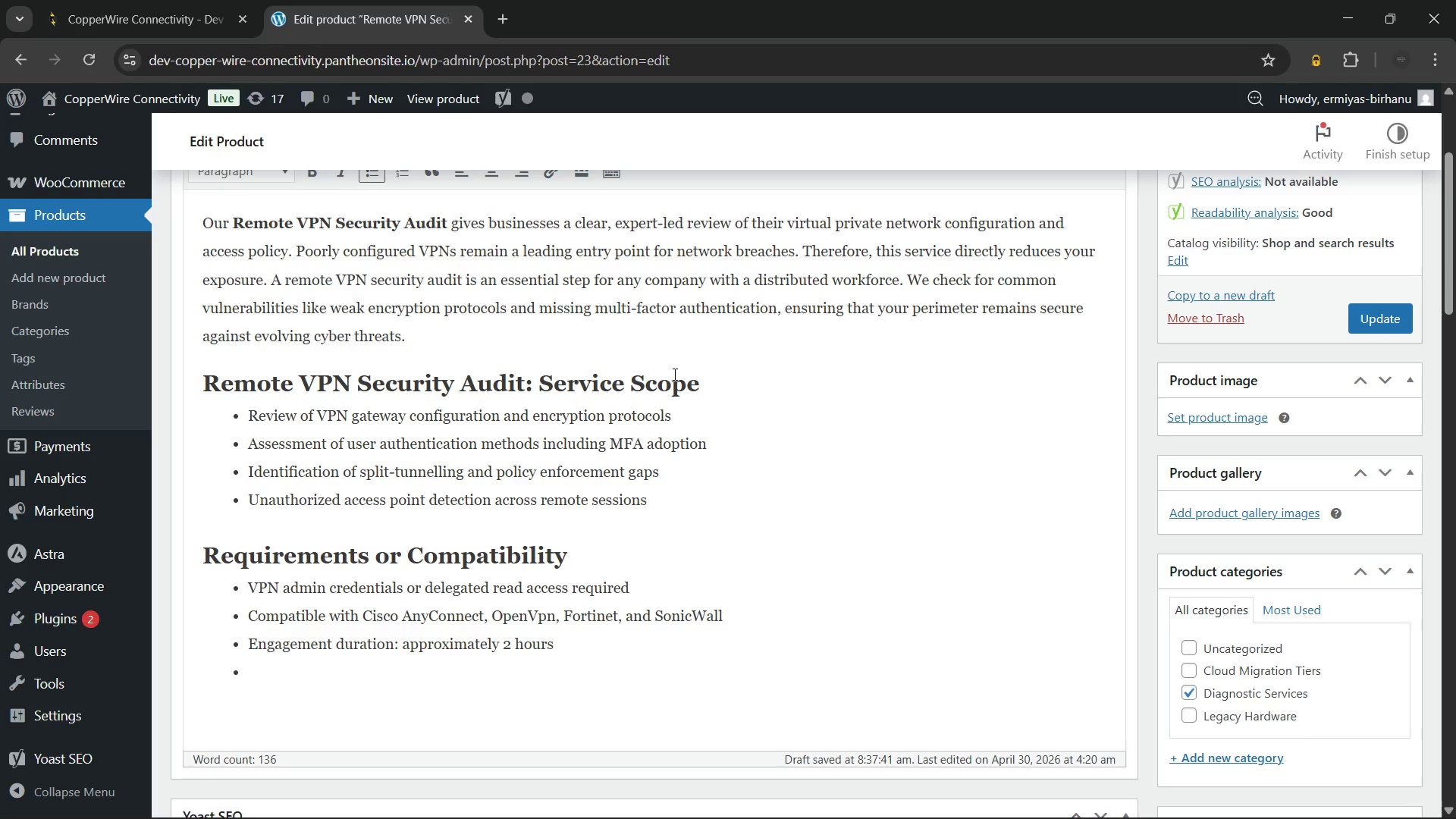 
type(Report delivered within 1 business day of session completion)
 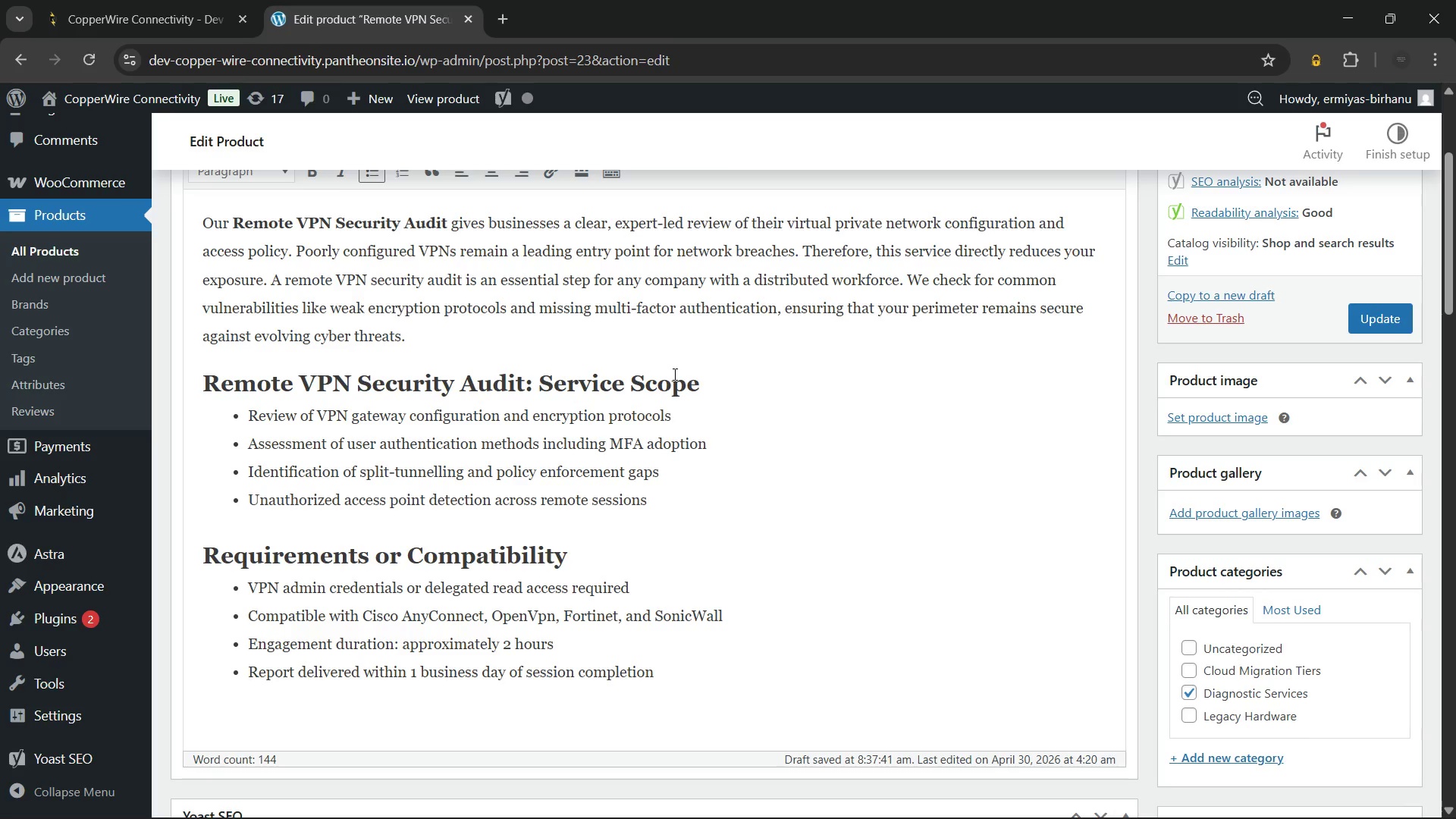 
wait(9.86)
 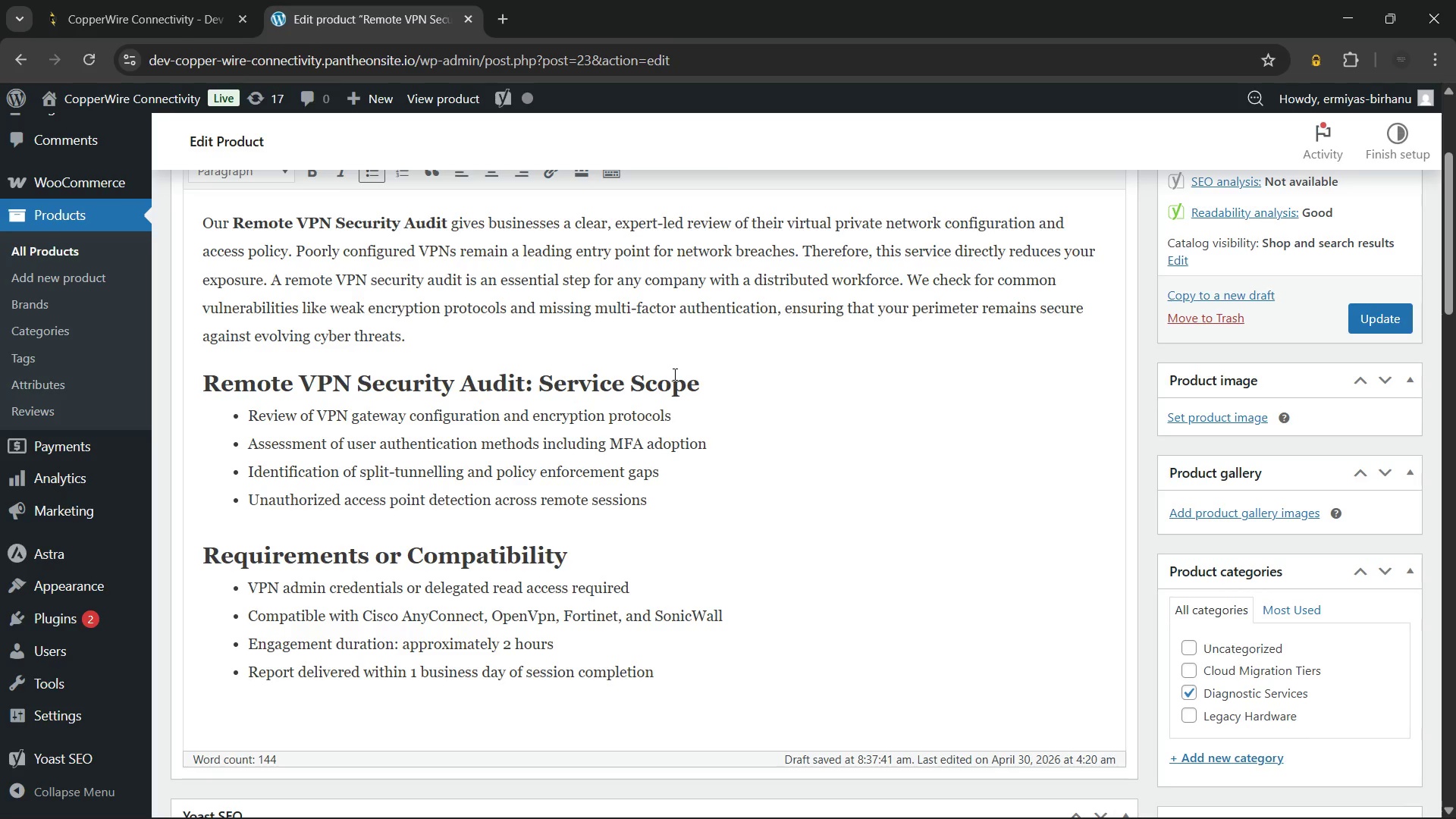 
key(Enter)
 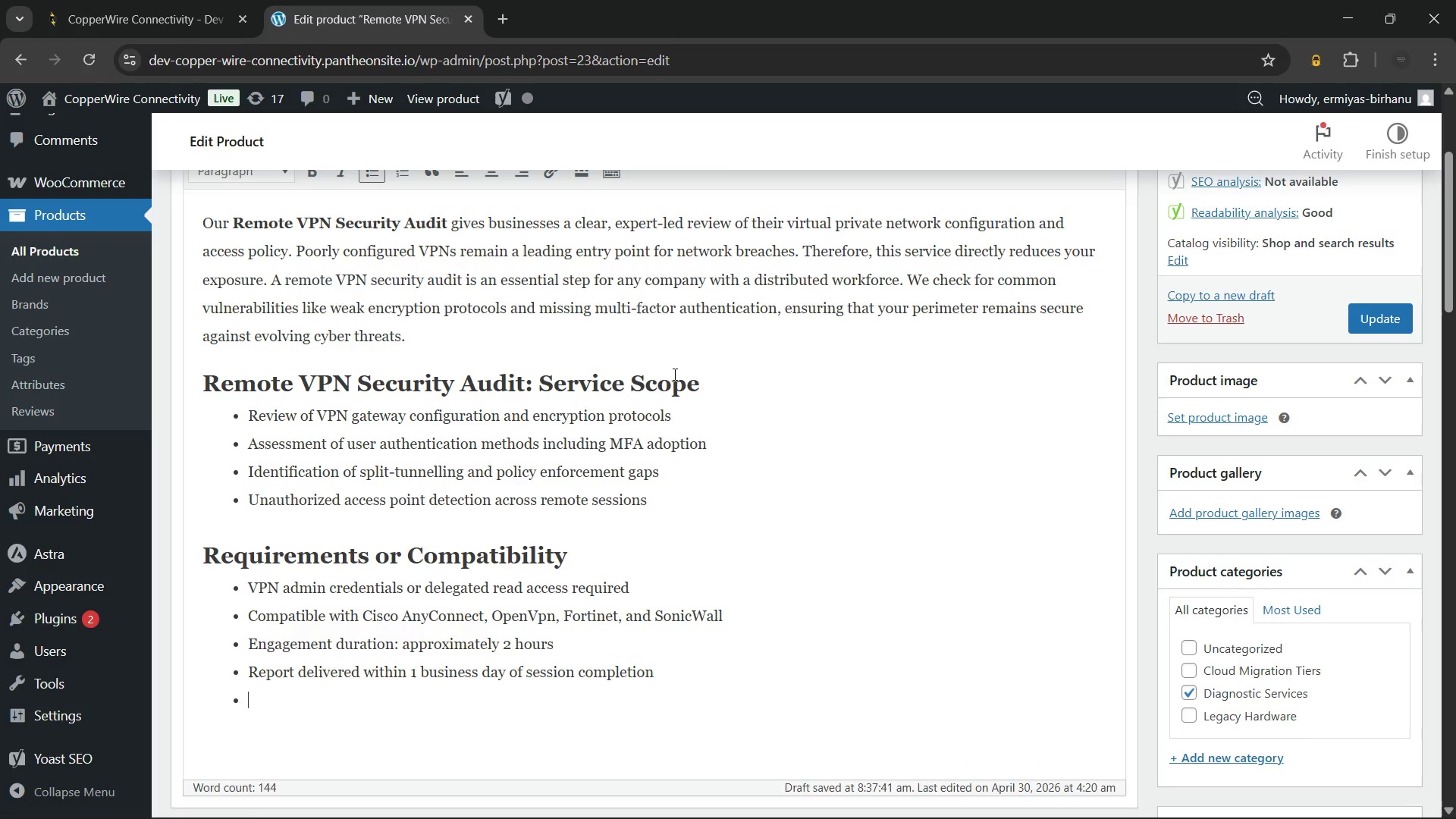 
key(Enter)
 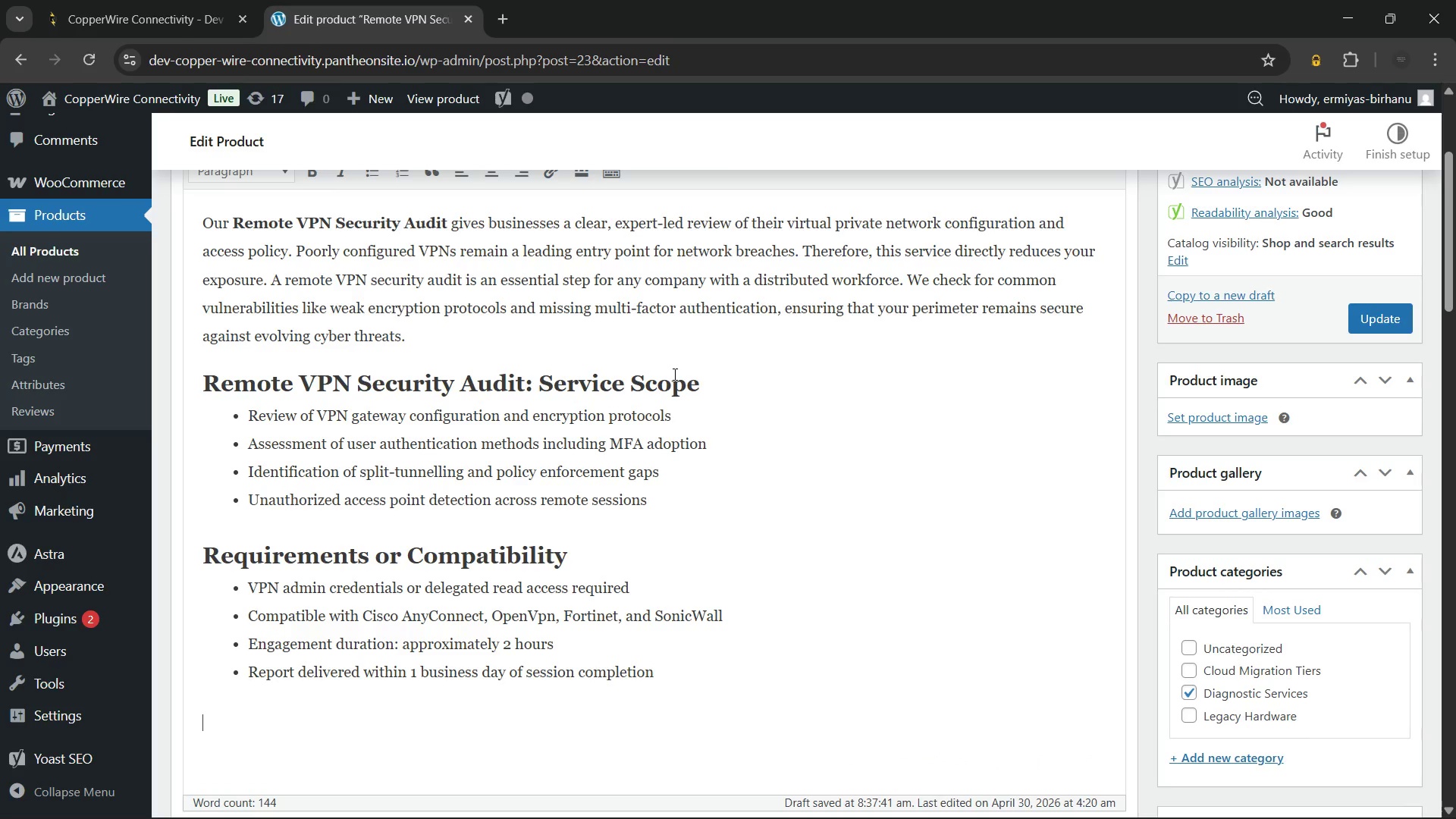 
type(Additionally)
 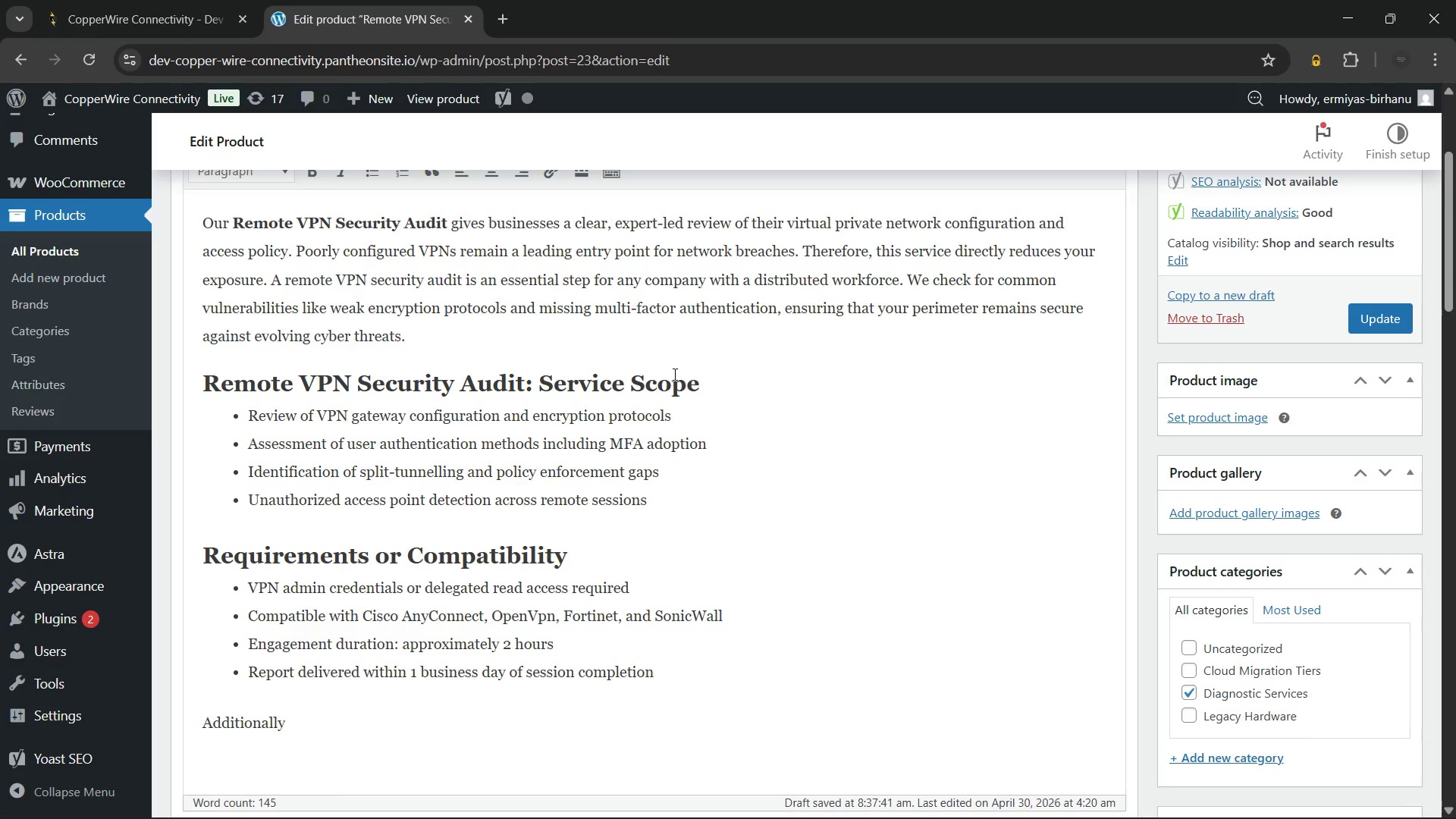 
hold_key(key=Backspace, duration=0.69)
 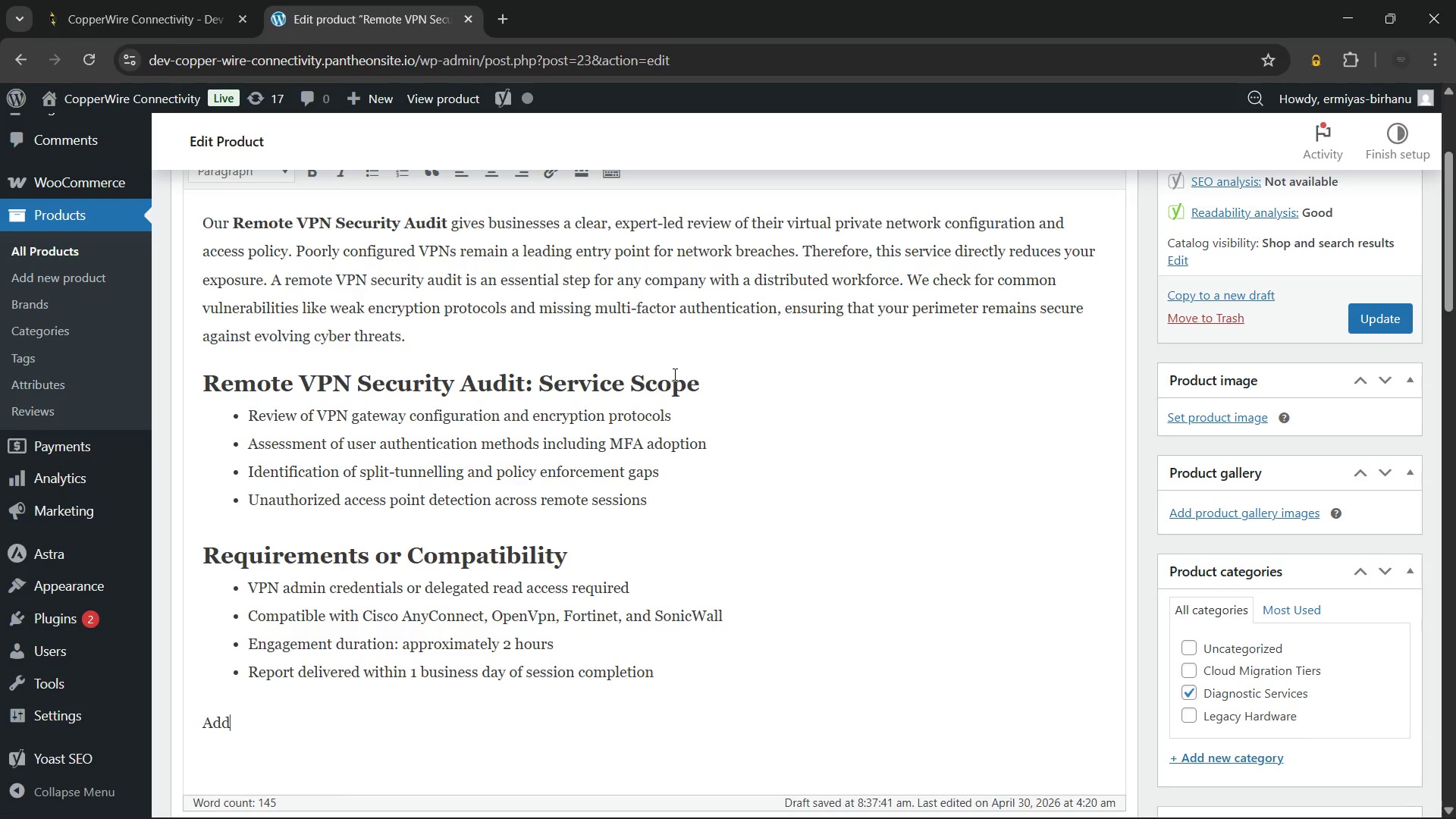 
key(Backspace)
key(Backspace)
key(Backspace)
key(Backspace)
type(Furthermore, findings include a risk-rated recommendation list. However, remediation implementation is available as a separate)
 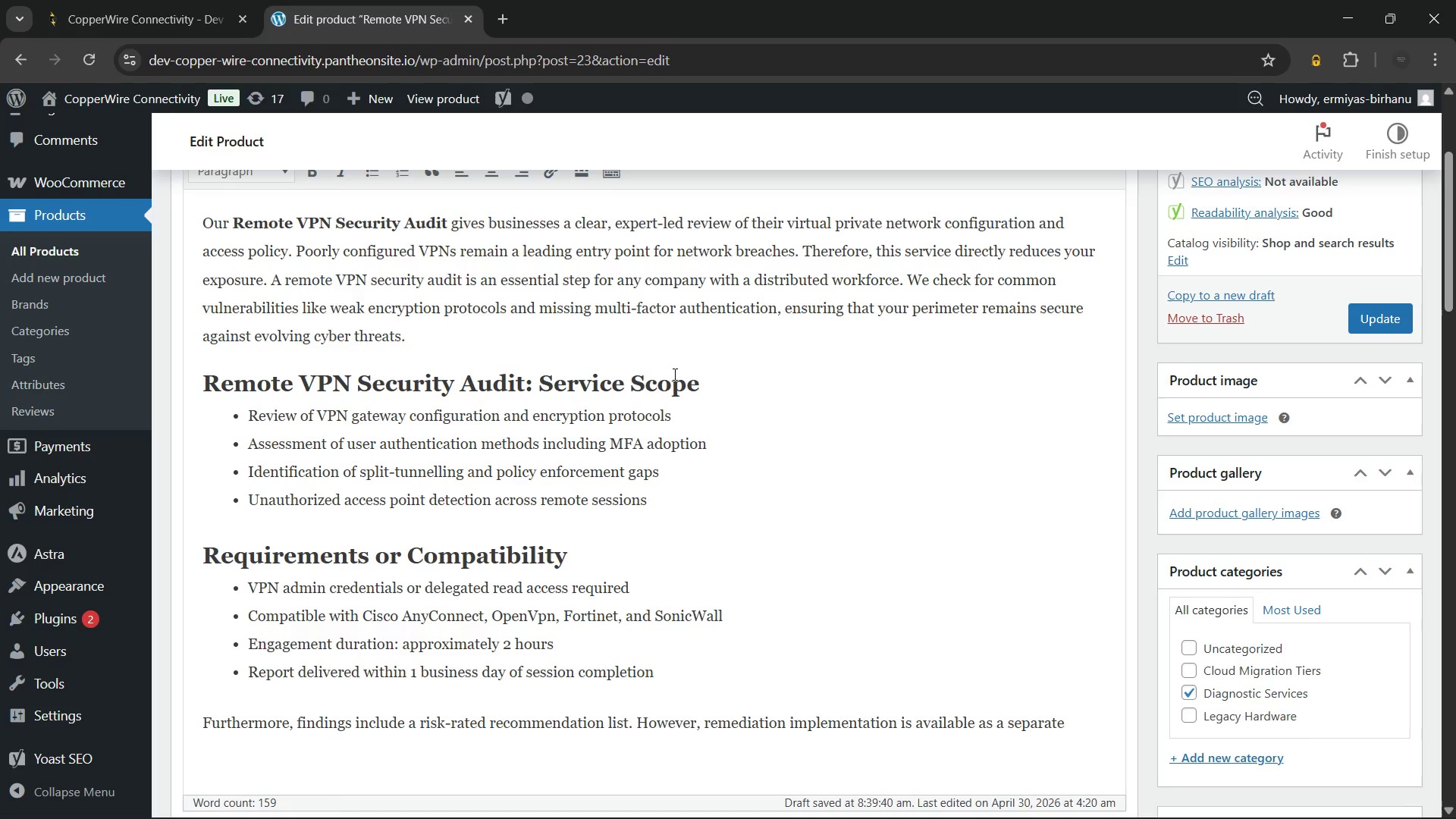 
type( service. Get started today and secure your remote network.)
 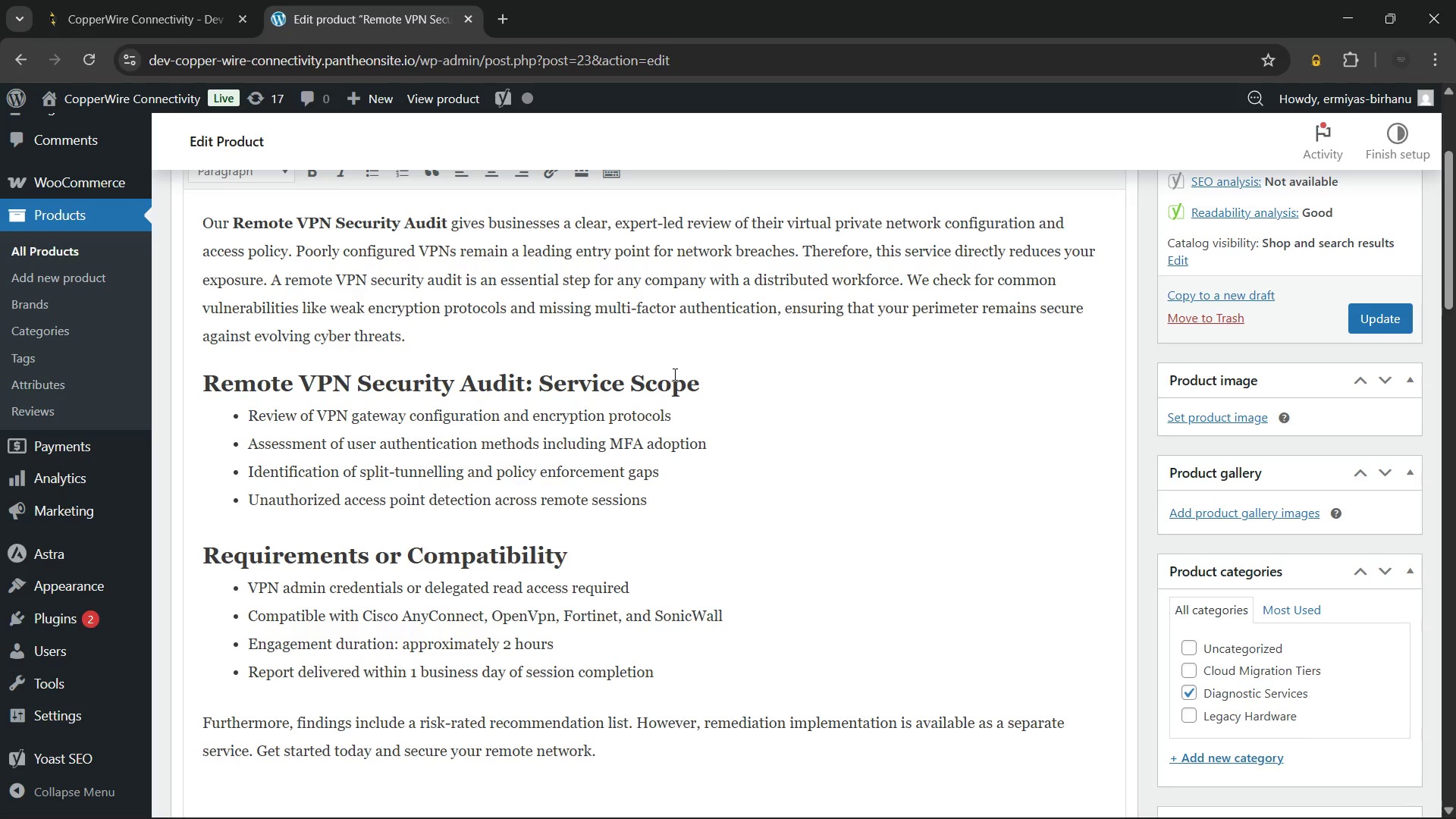 
mouse_move([662, 723])
 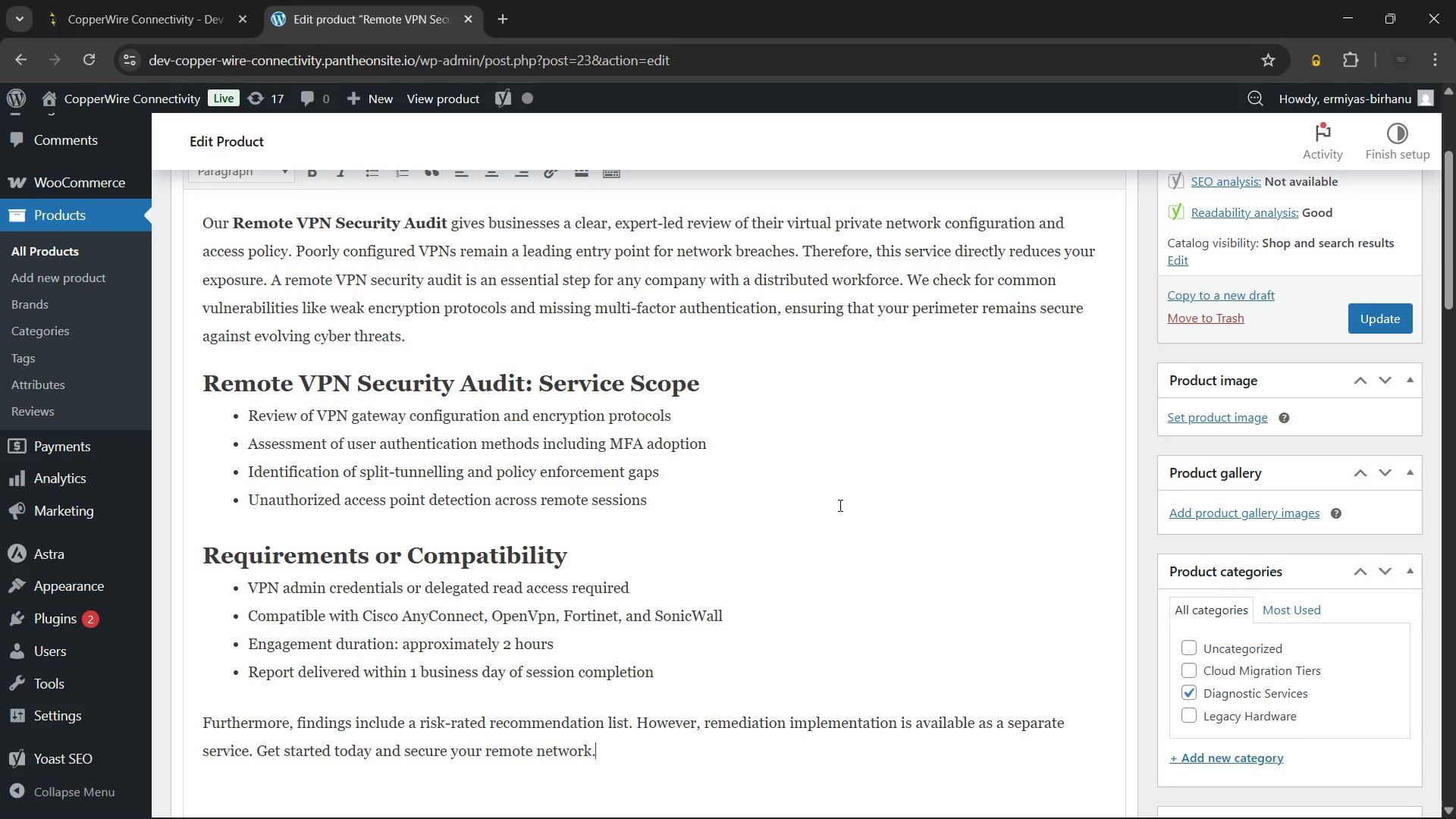 
wait(13.21)
 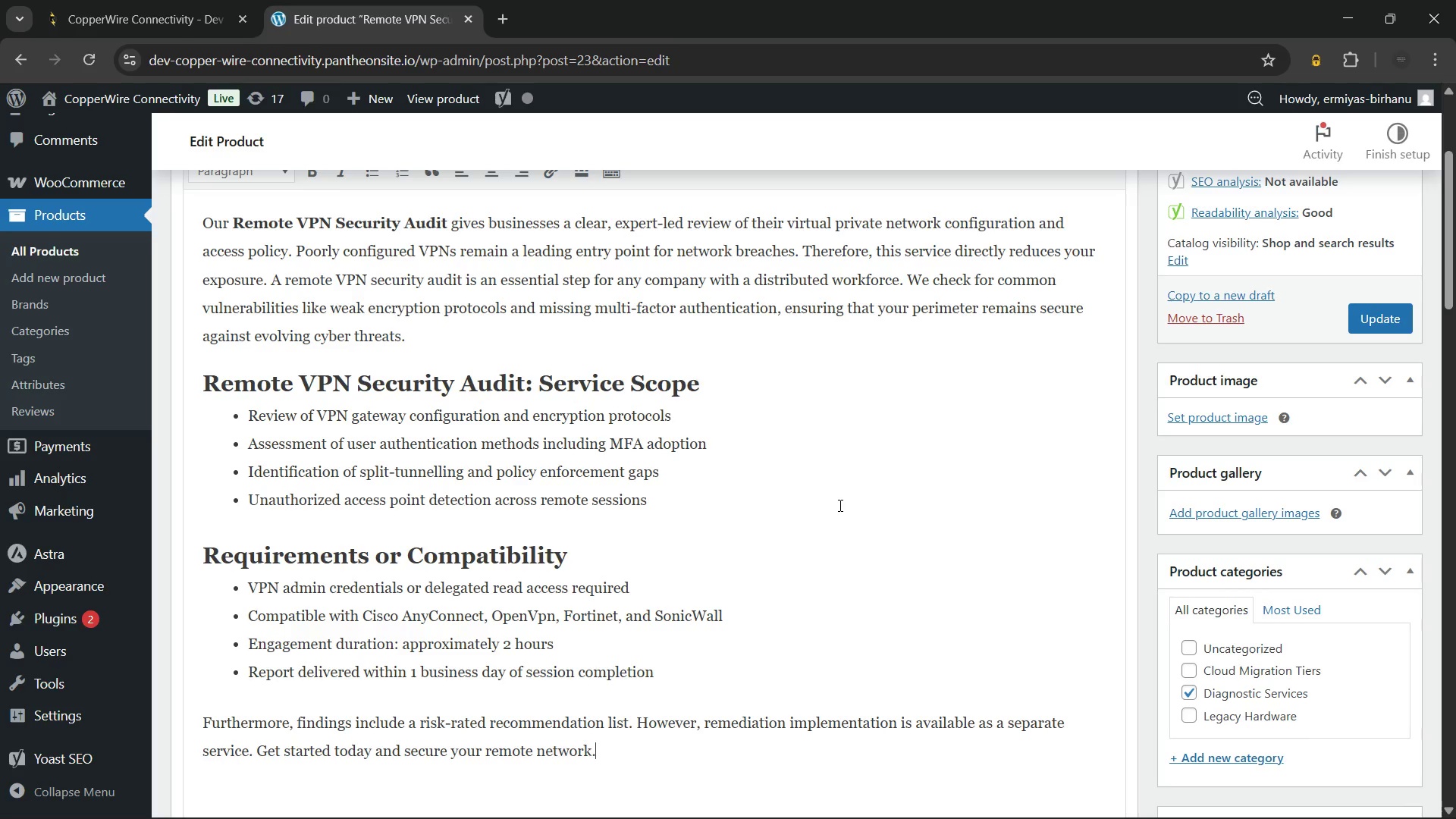 
scroll: coordinate [839, 505], scroll_direction: down, amount: 2.0
 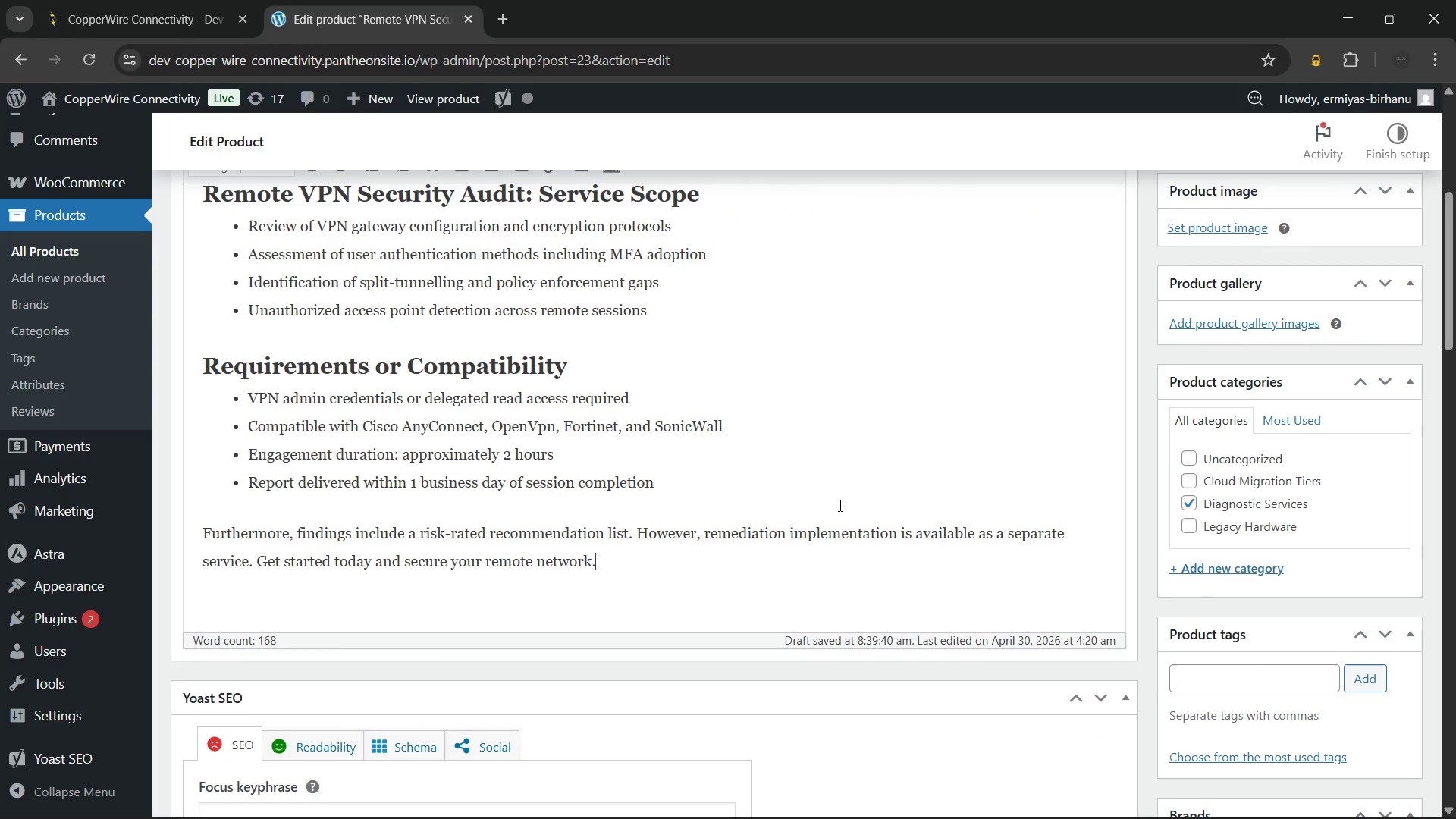 
scroll: coordinate [839, 505], scroll_direction: up, amount: 4.0
 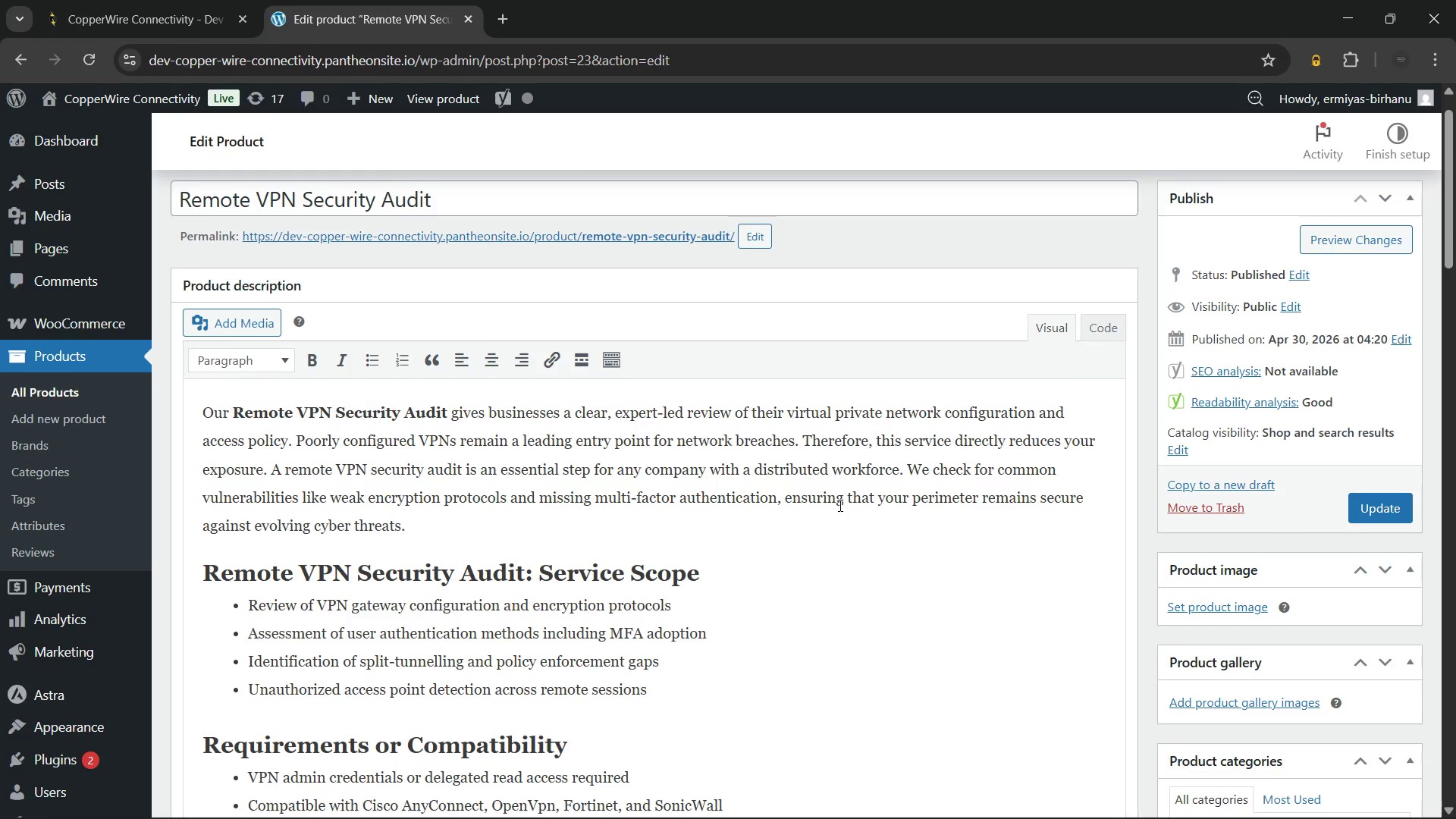 
scroll: coordinate [839, 505], scroll_direction: down, amount: 2.0
 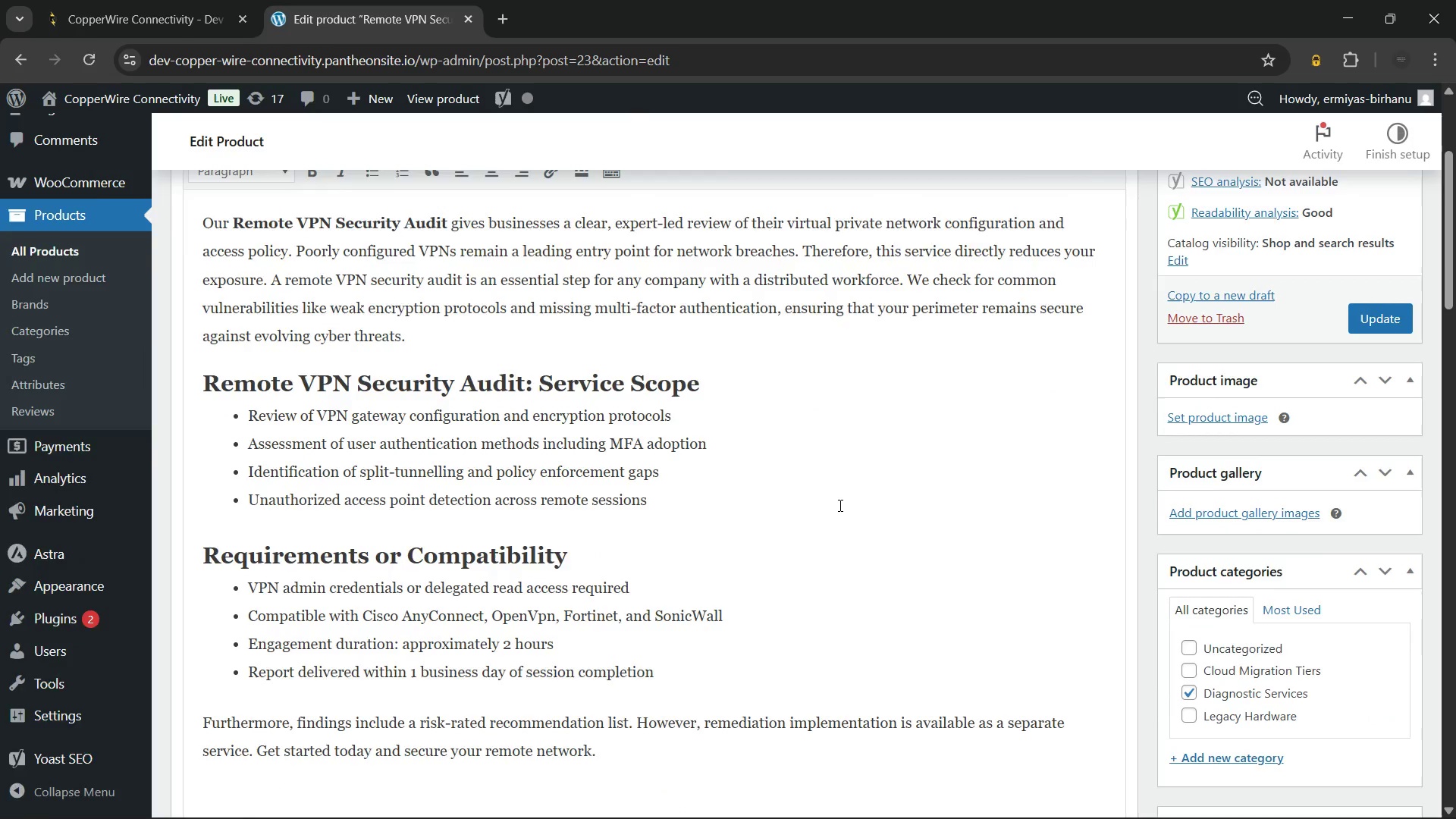 
scroll: coordinate [1159, 548], scroll_direction: up, amount: 5.0
 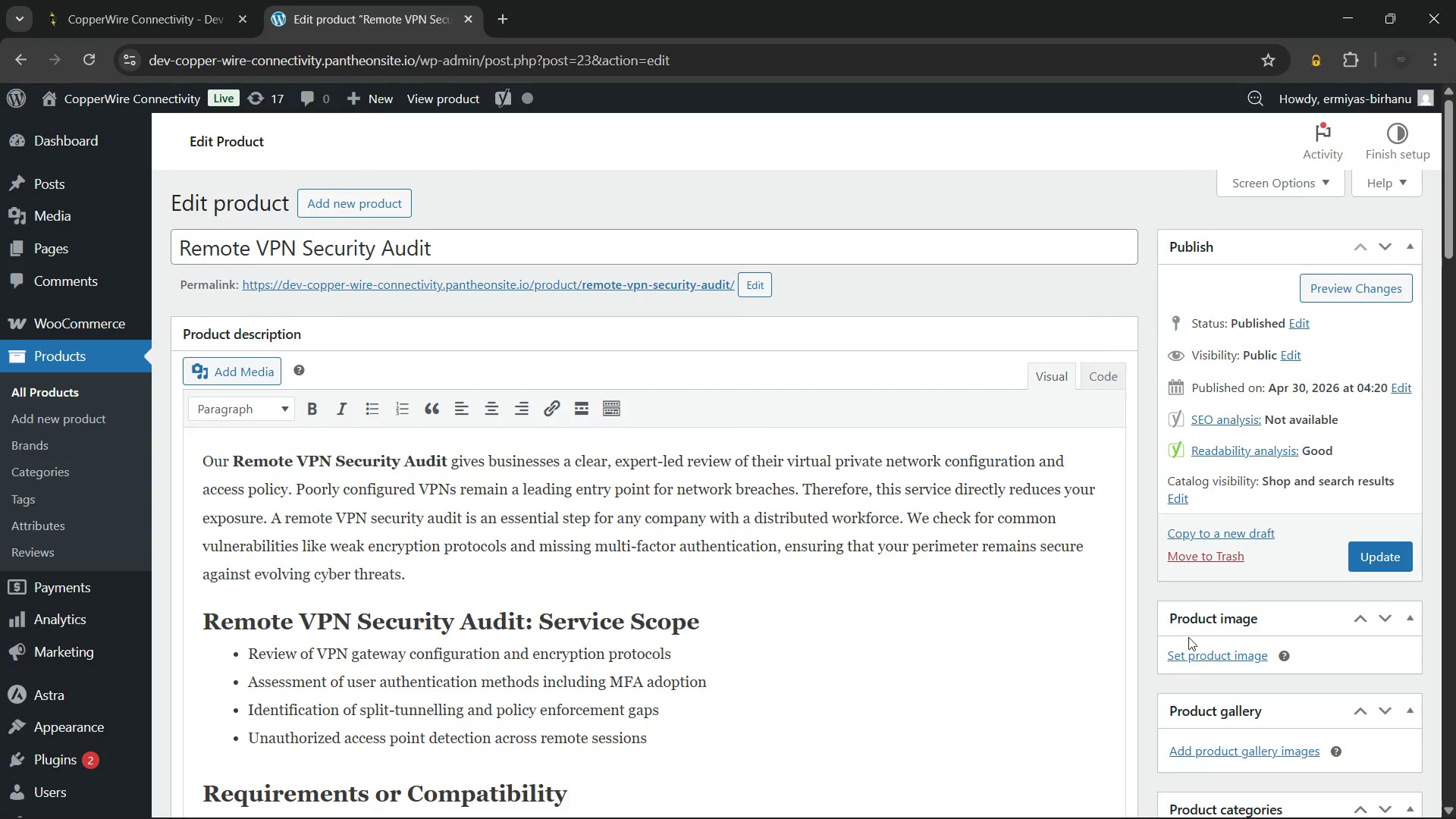 
left_click([1193, 653])
 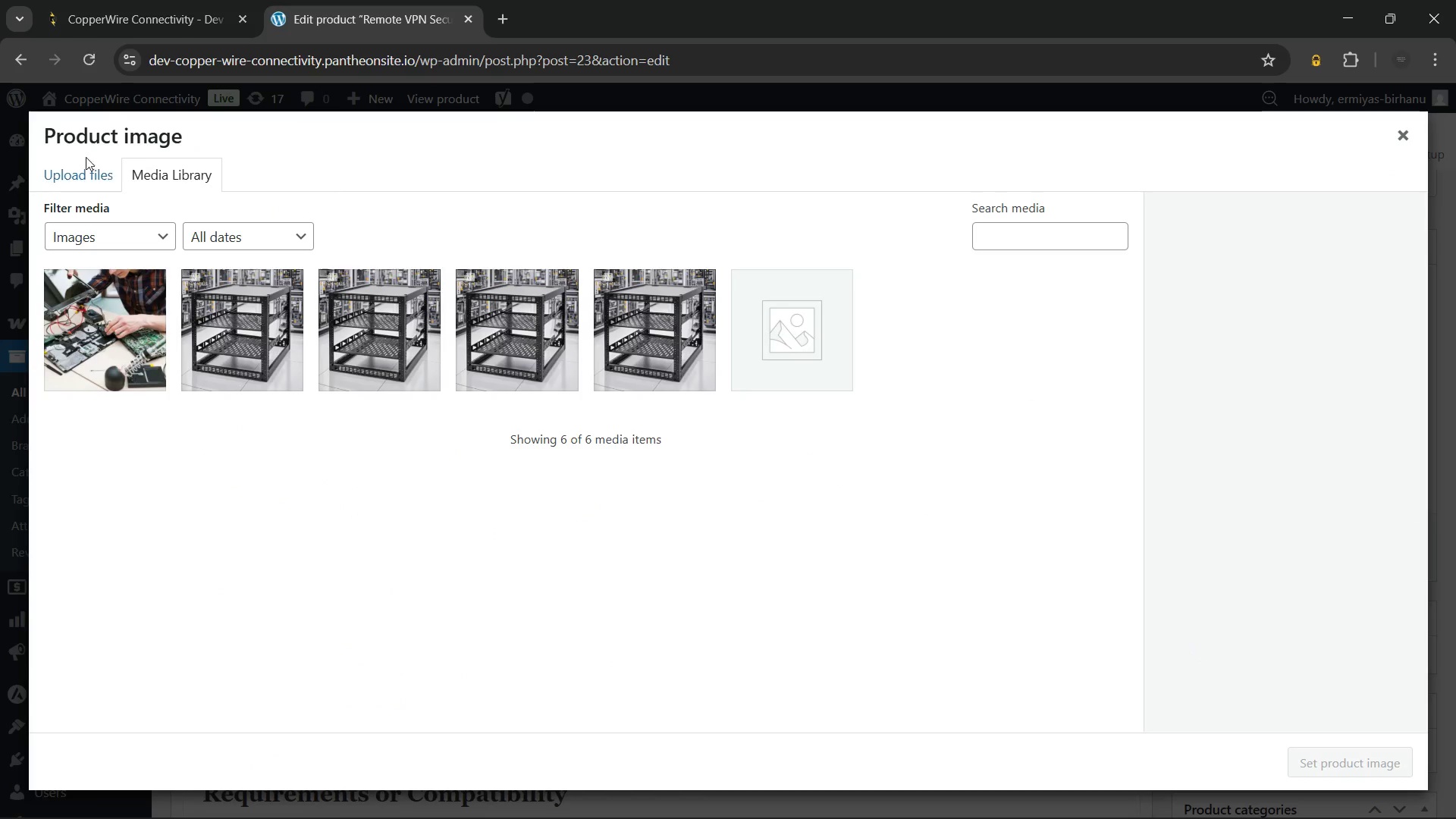 
left_click([67, 165])
 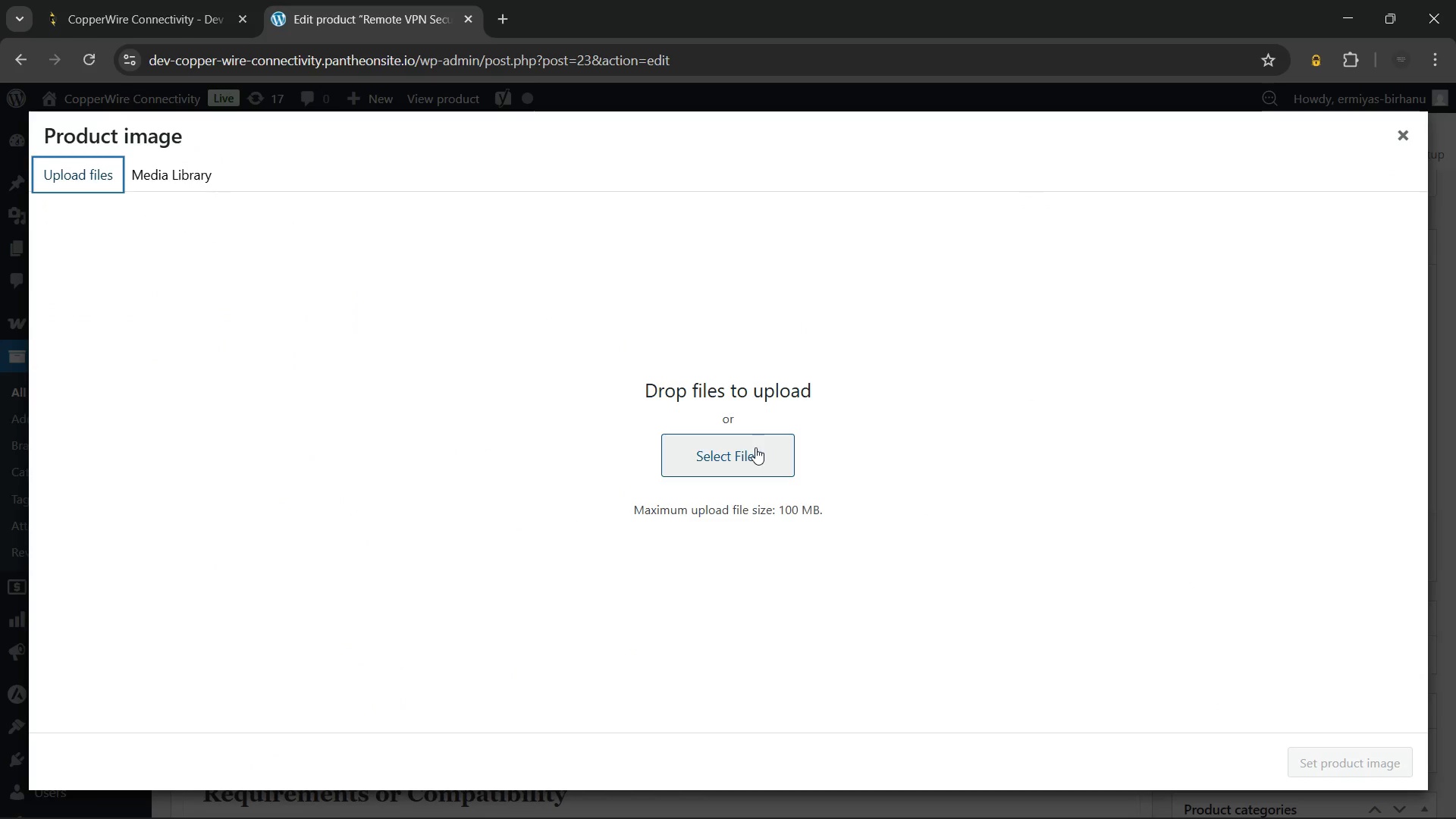 
left_click([755, 447])
 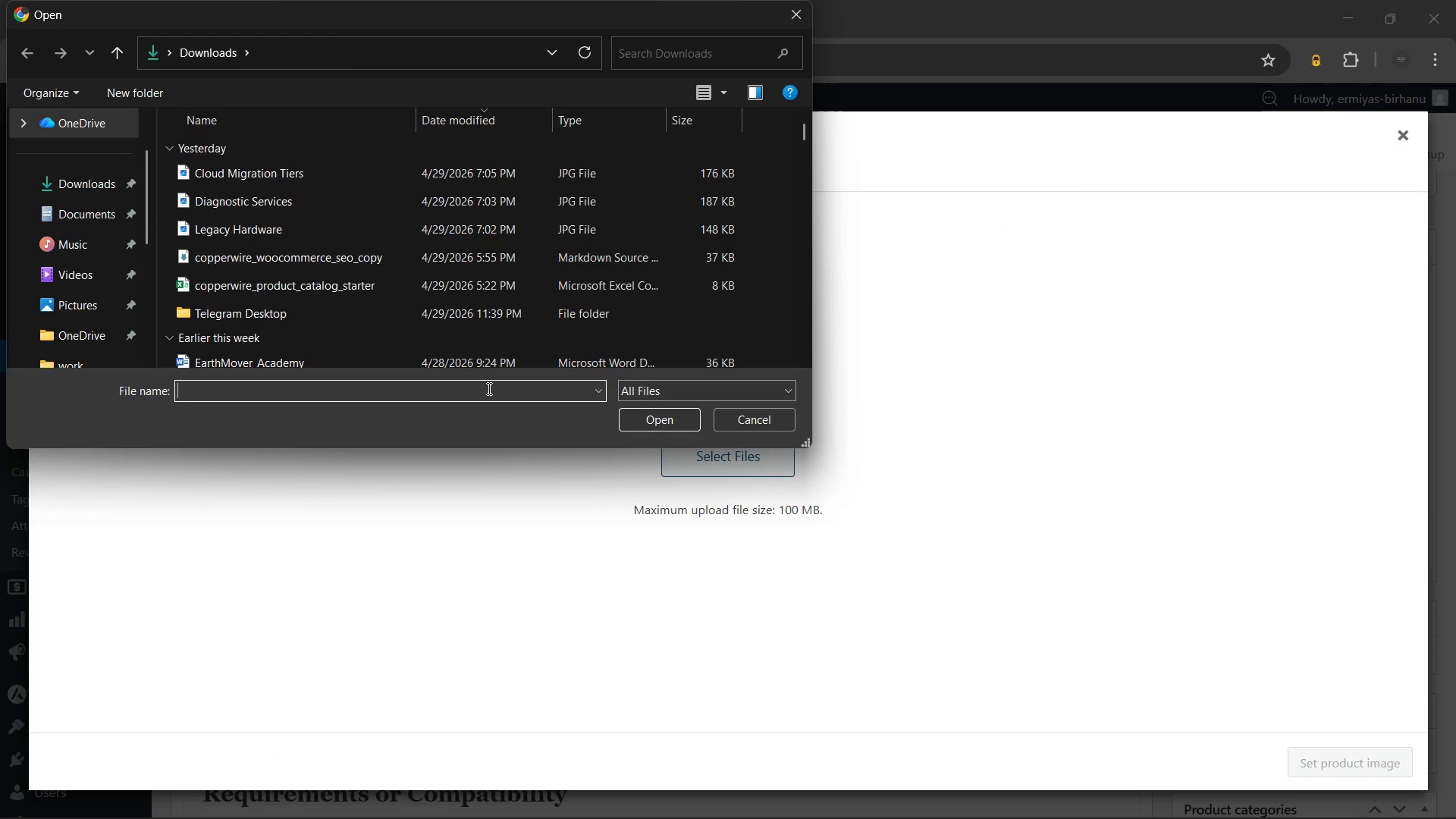 
left_click([352, 201])
 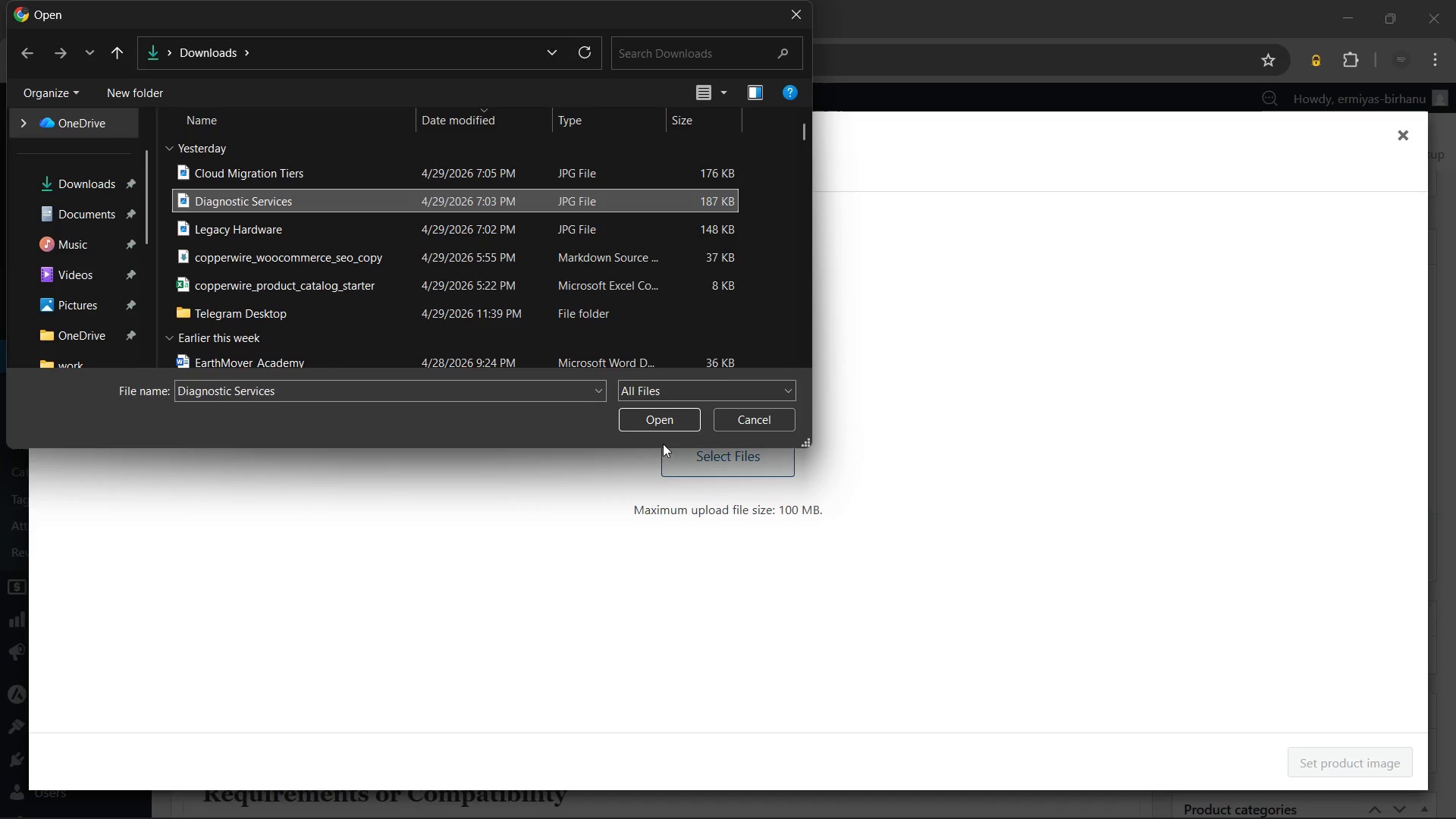 
left_click([666, 423])
 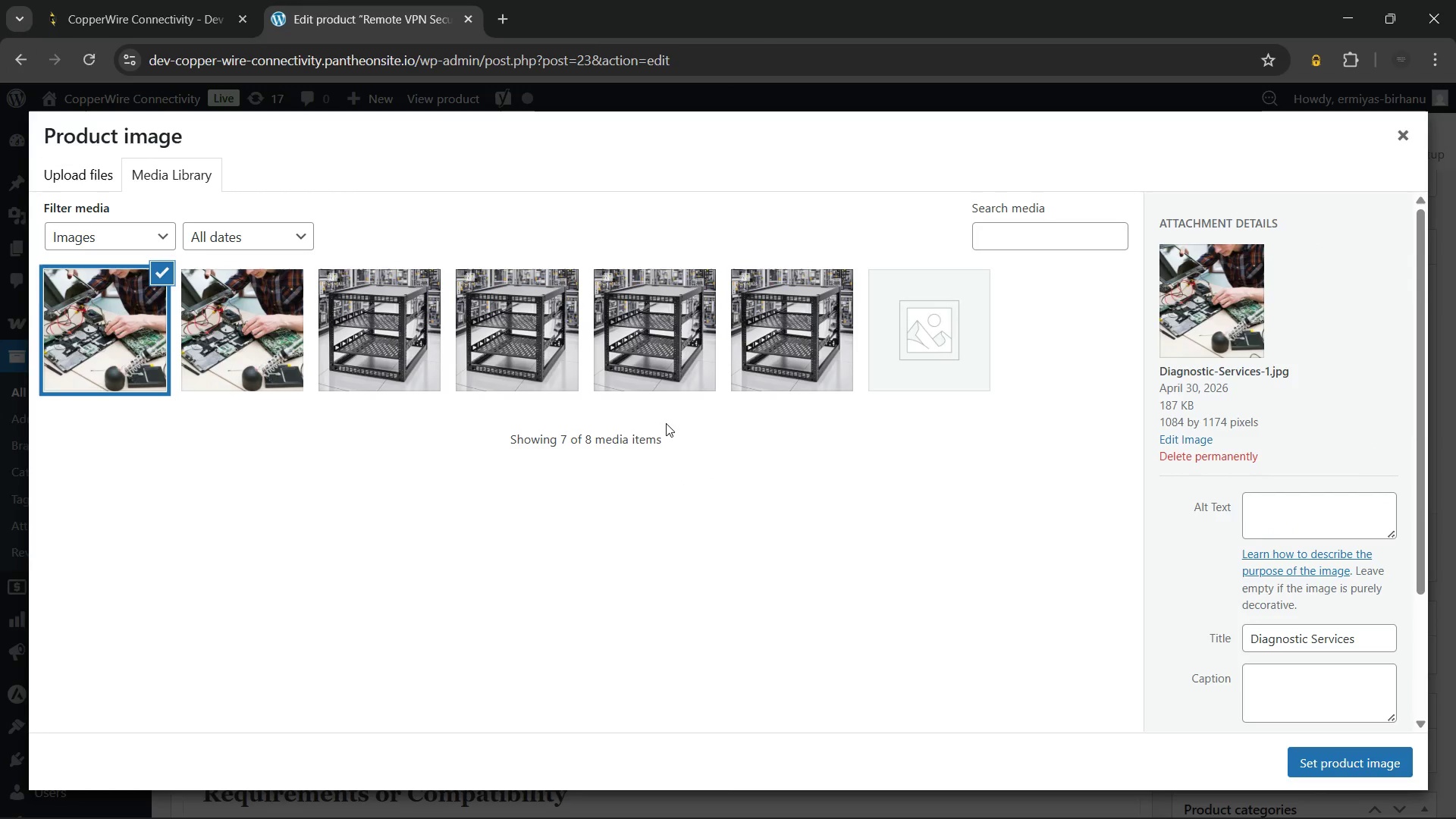 
wait(10.47)
 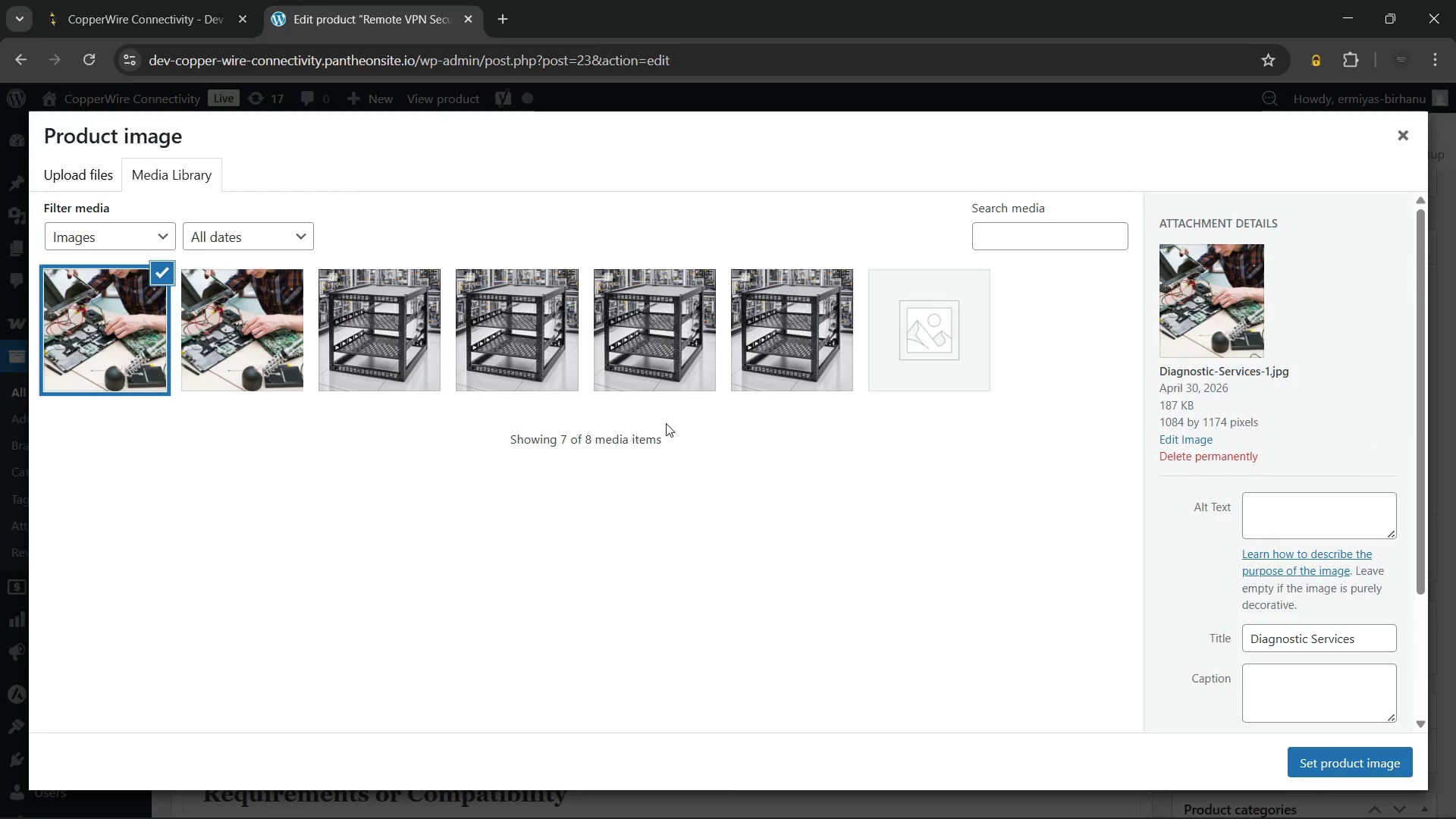 
left_click([1298, 497])
 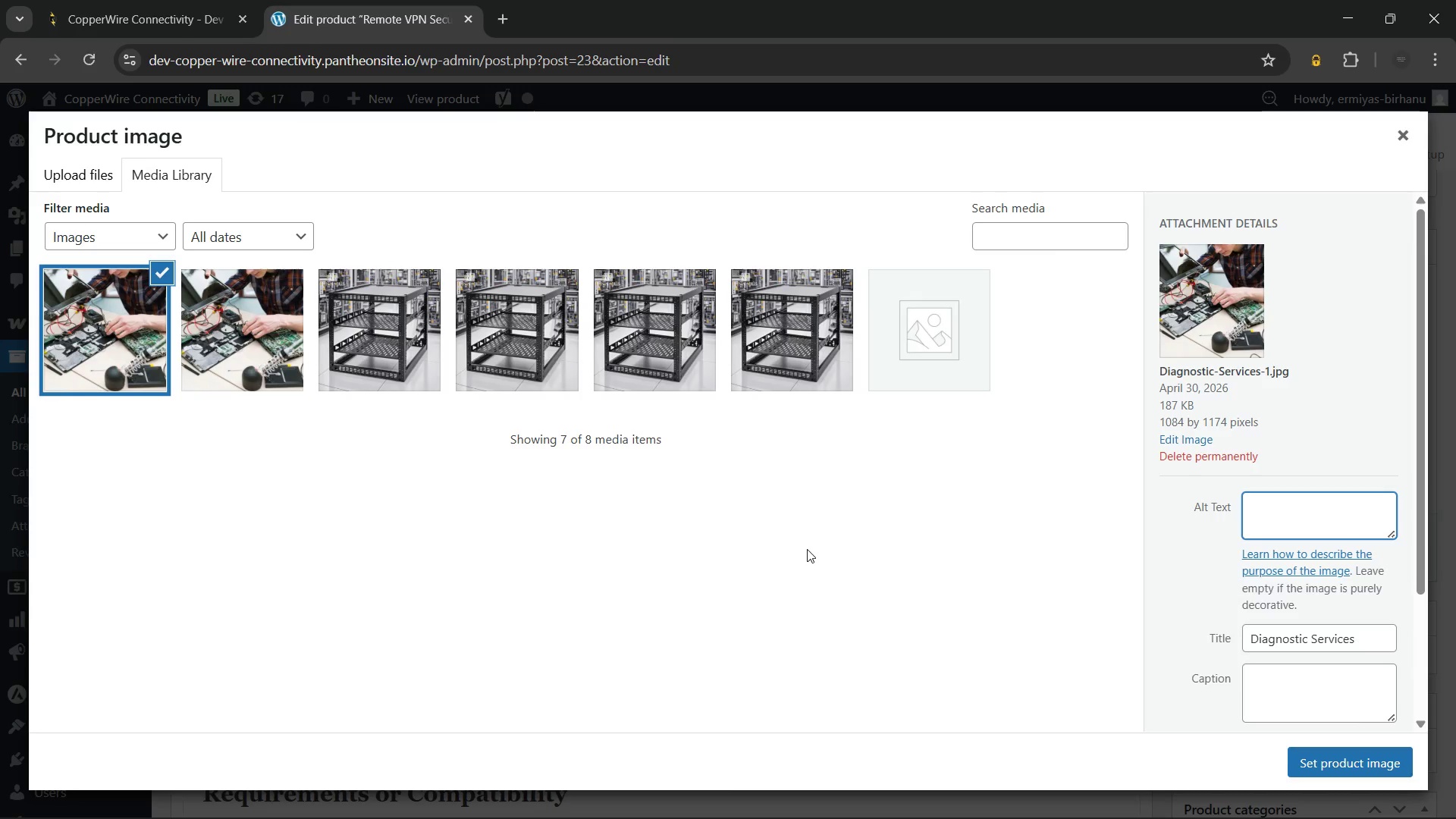 
wait(10.34)
 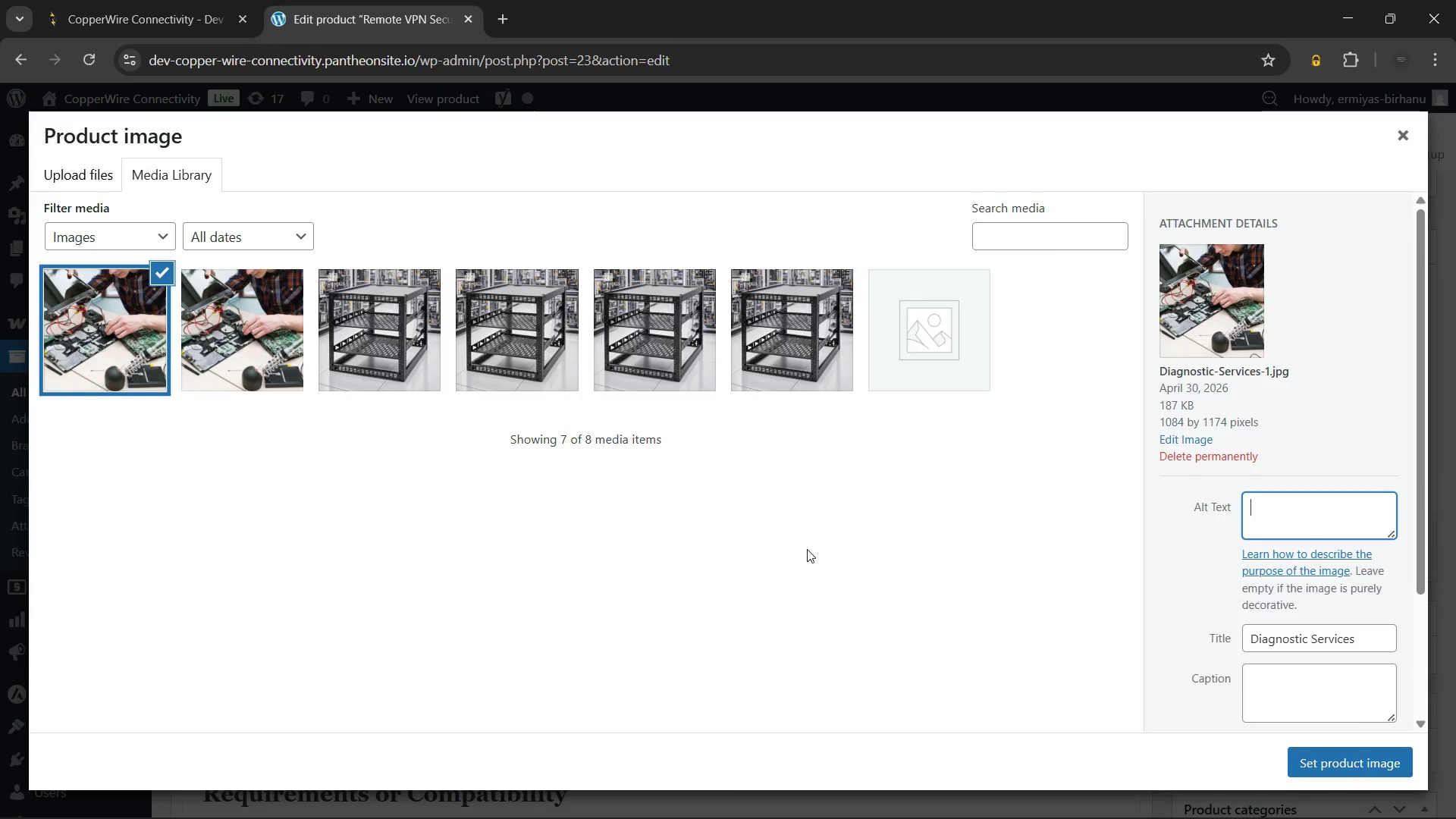 
type(Security analyst performing a remote VPN security audit on a network monitoring dashboard.)
 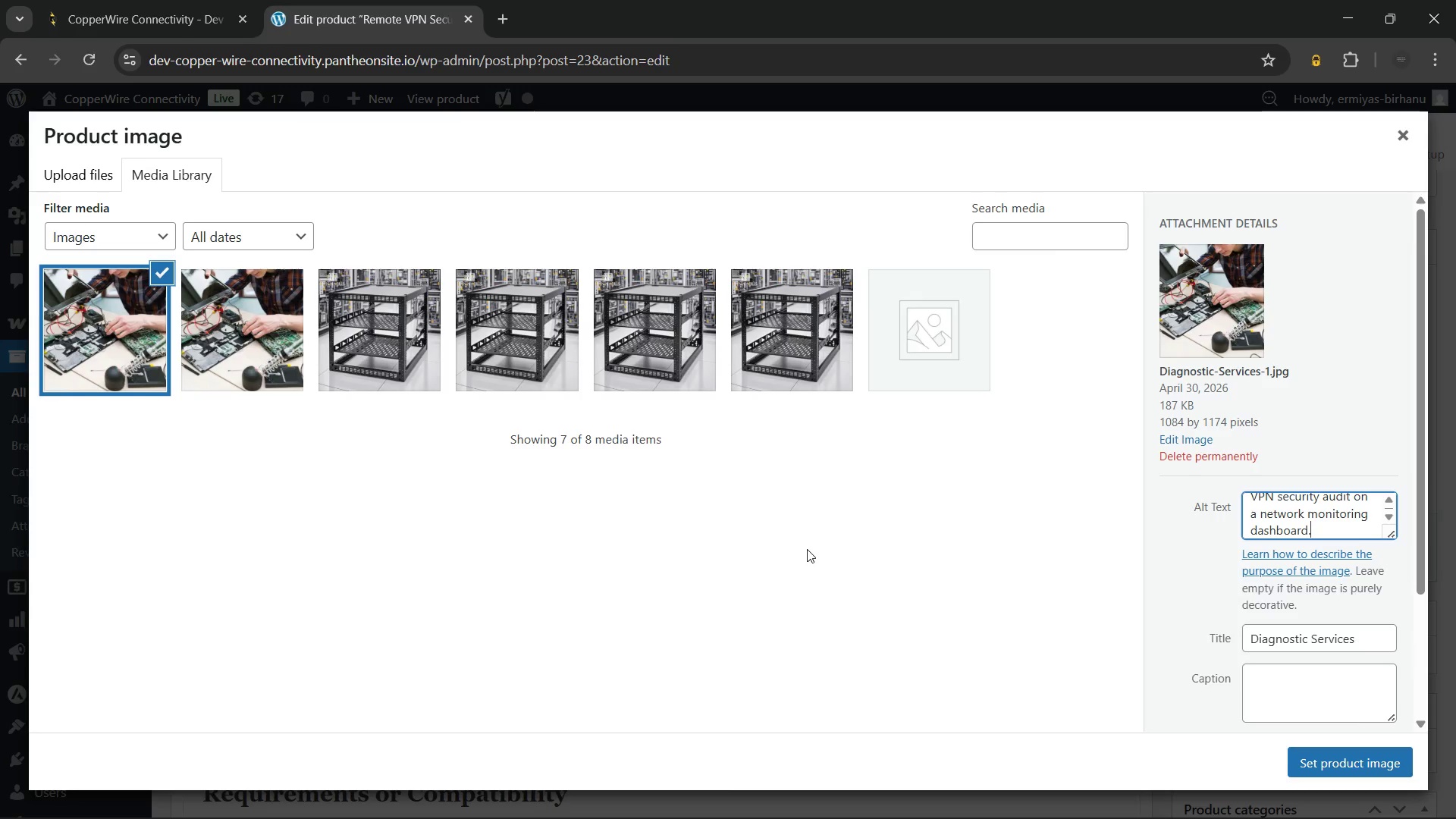 
wait(32.77)
 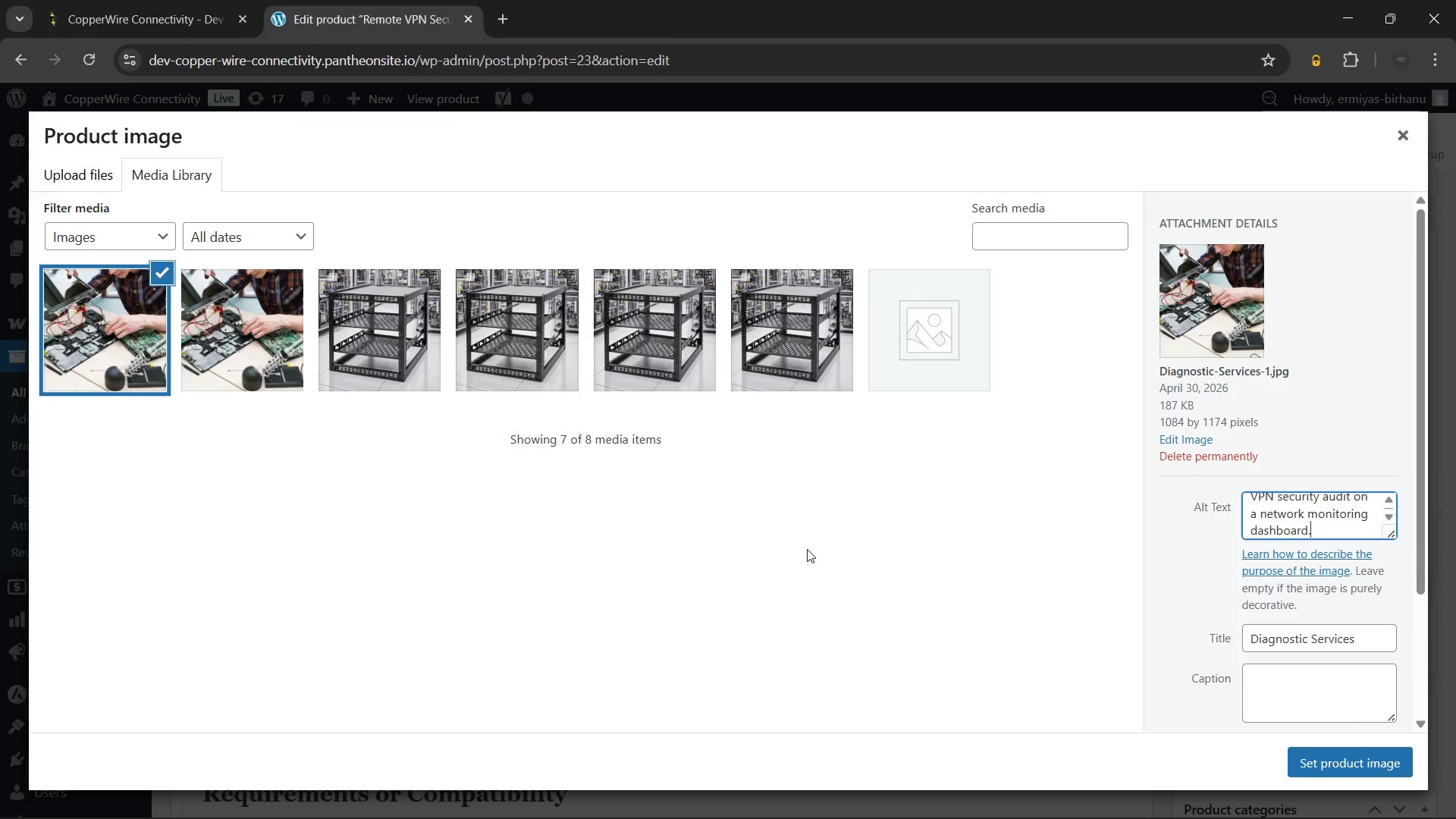 
key(Backspace)
 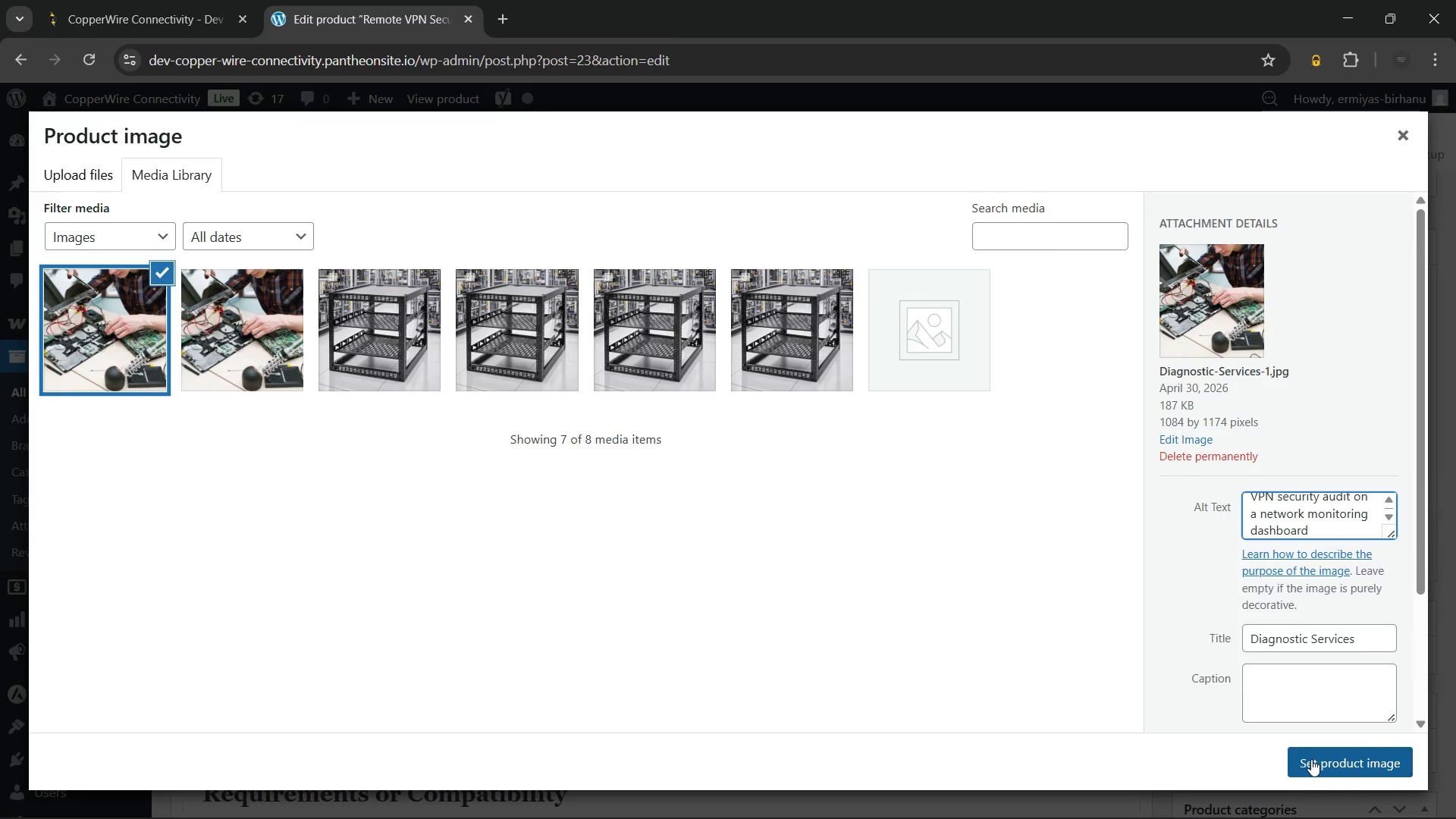 
left_click([1323, 761])
 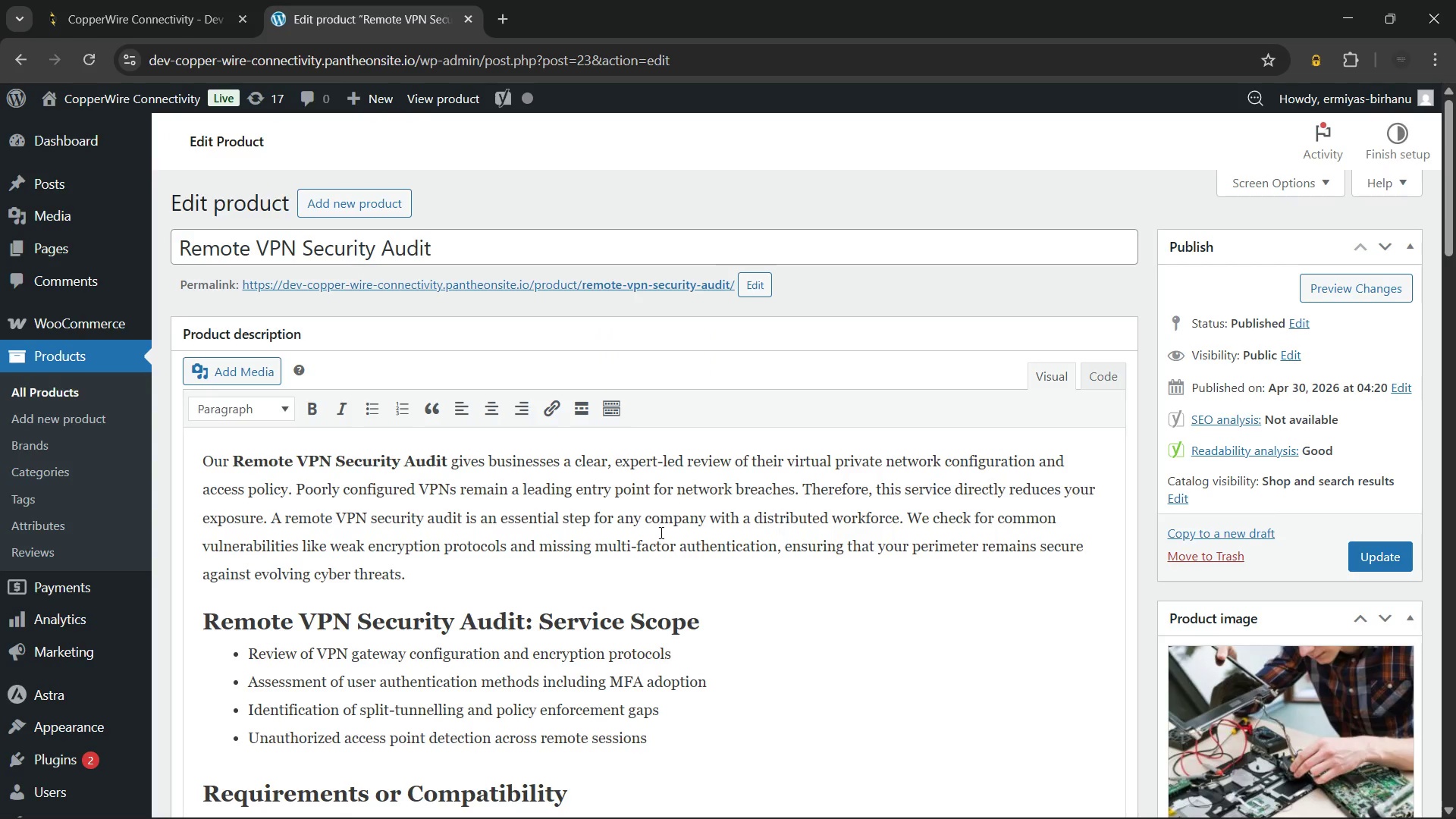 
scroll: coordinate [739, 583], scroll_direction: down, amount: 5.0
 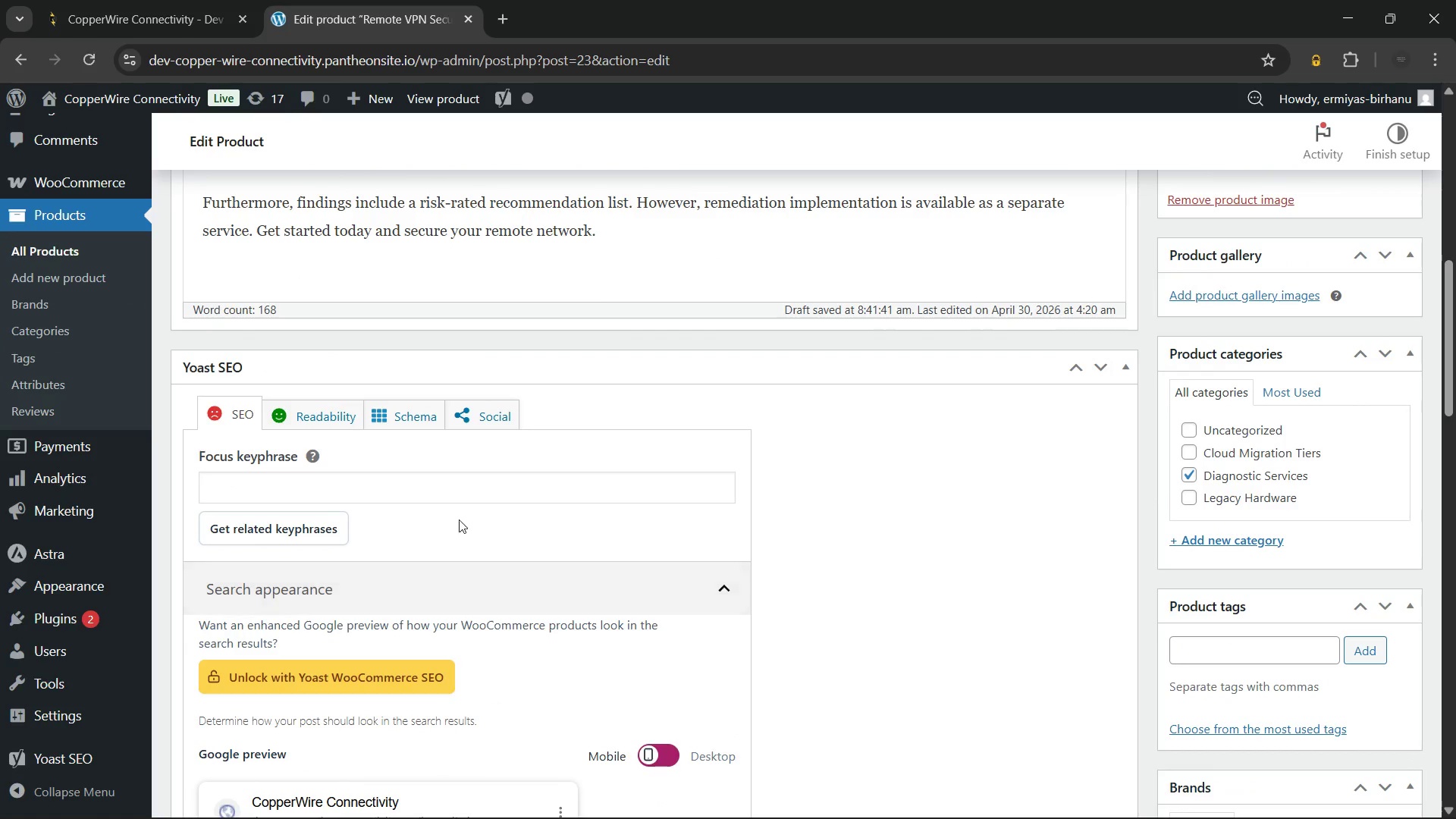 
left_click([329, 418])
 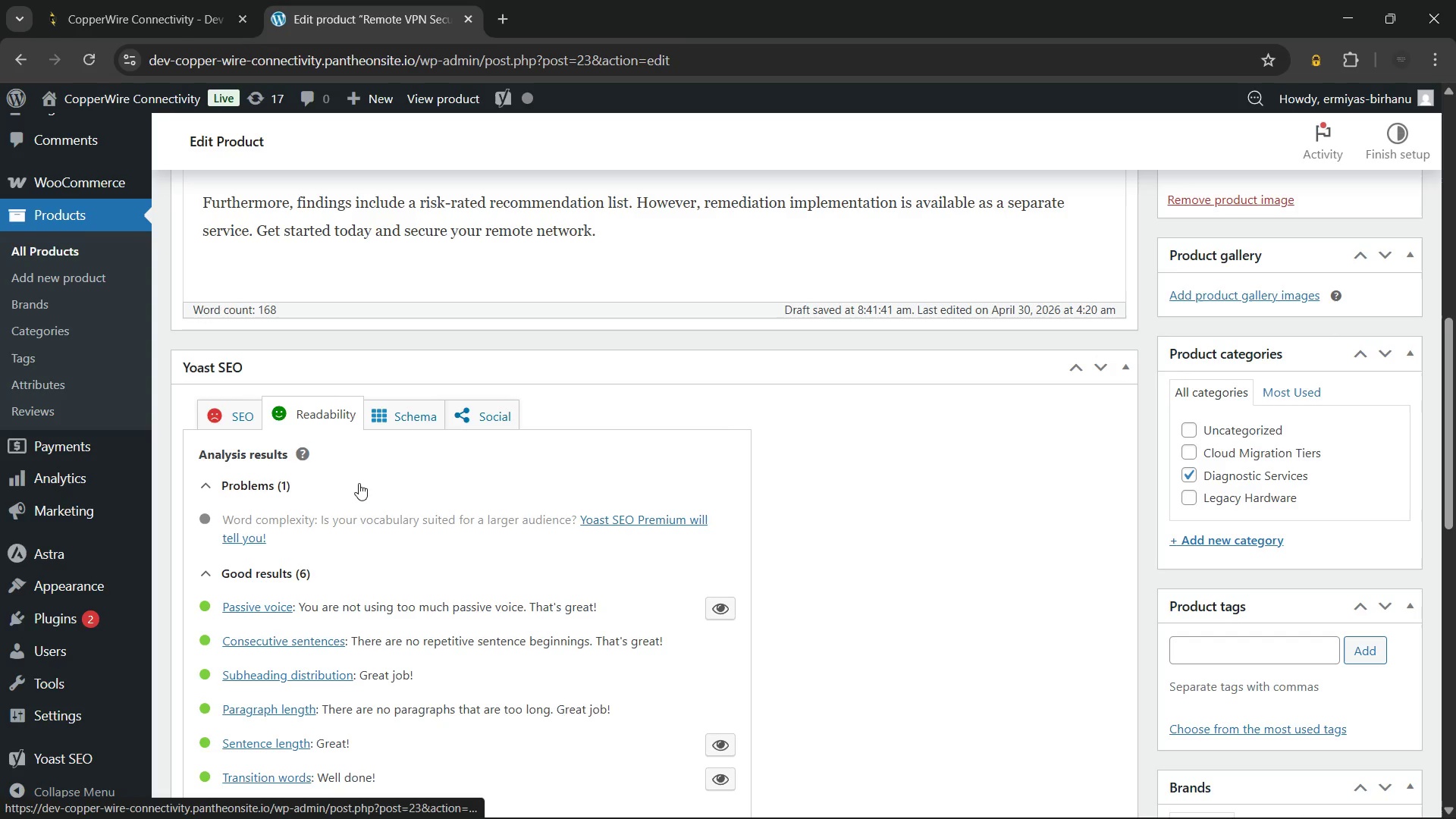 
scroll: coordinate [359, 483], scroll_direction: down, amount: 3.0
 